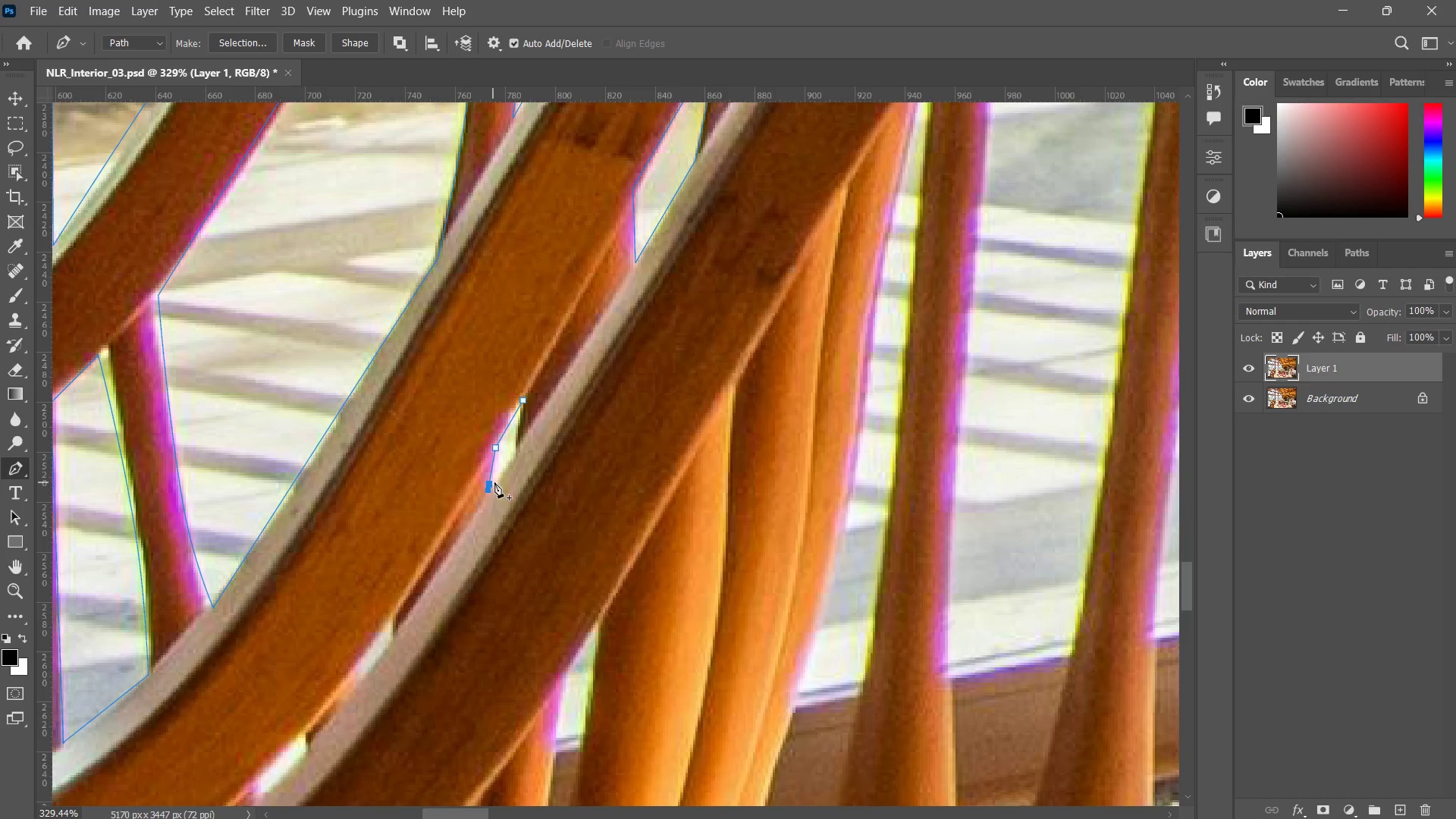 
key(Control+ControlLeft)
 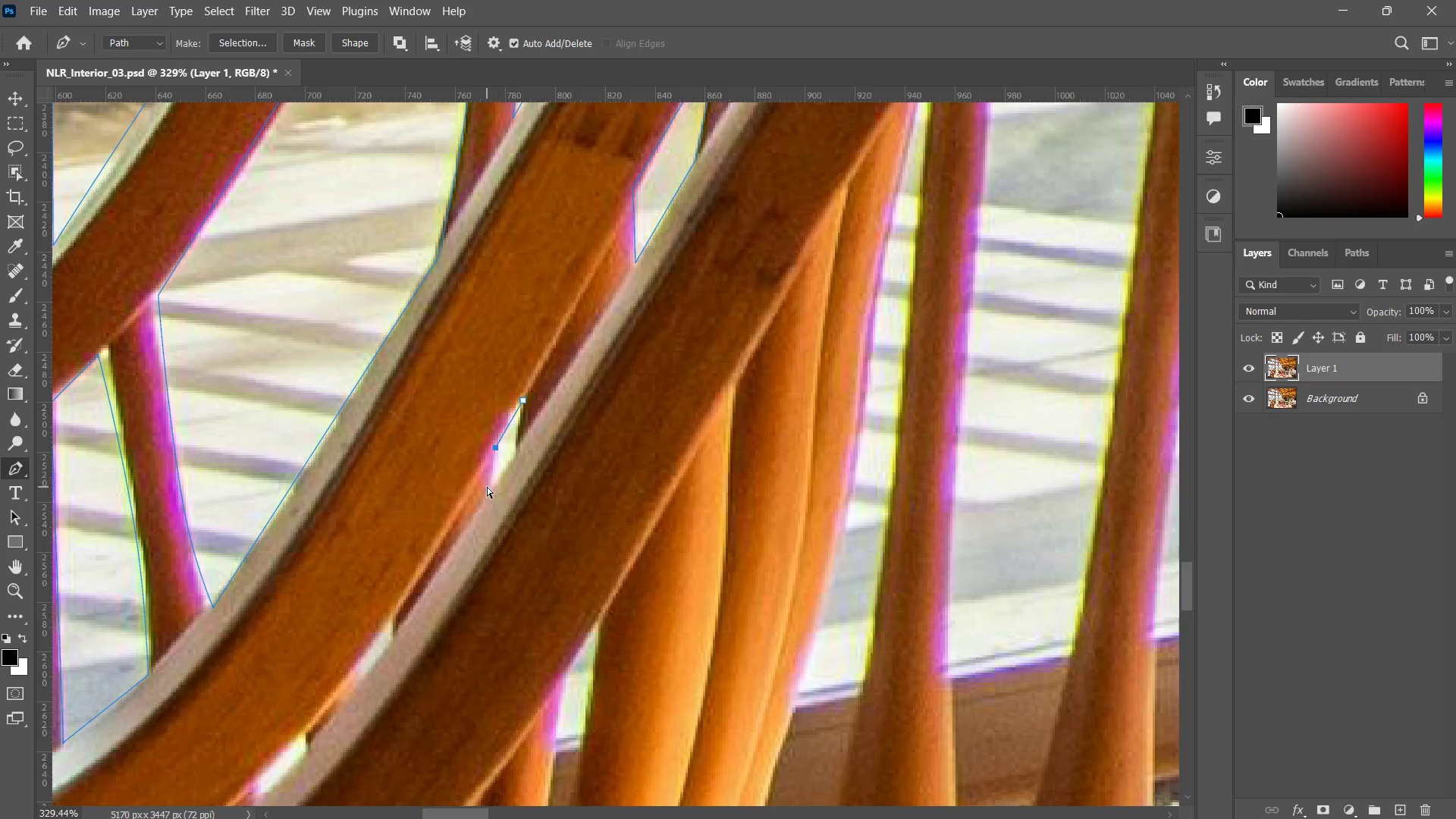 
key(Control+Z)
 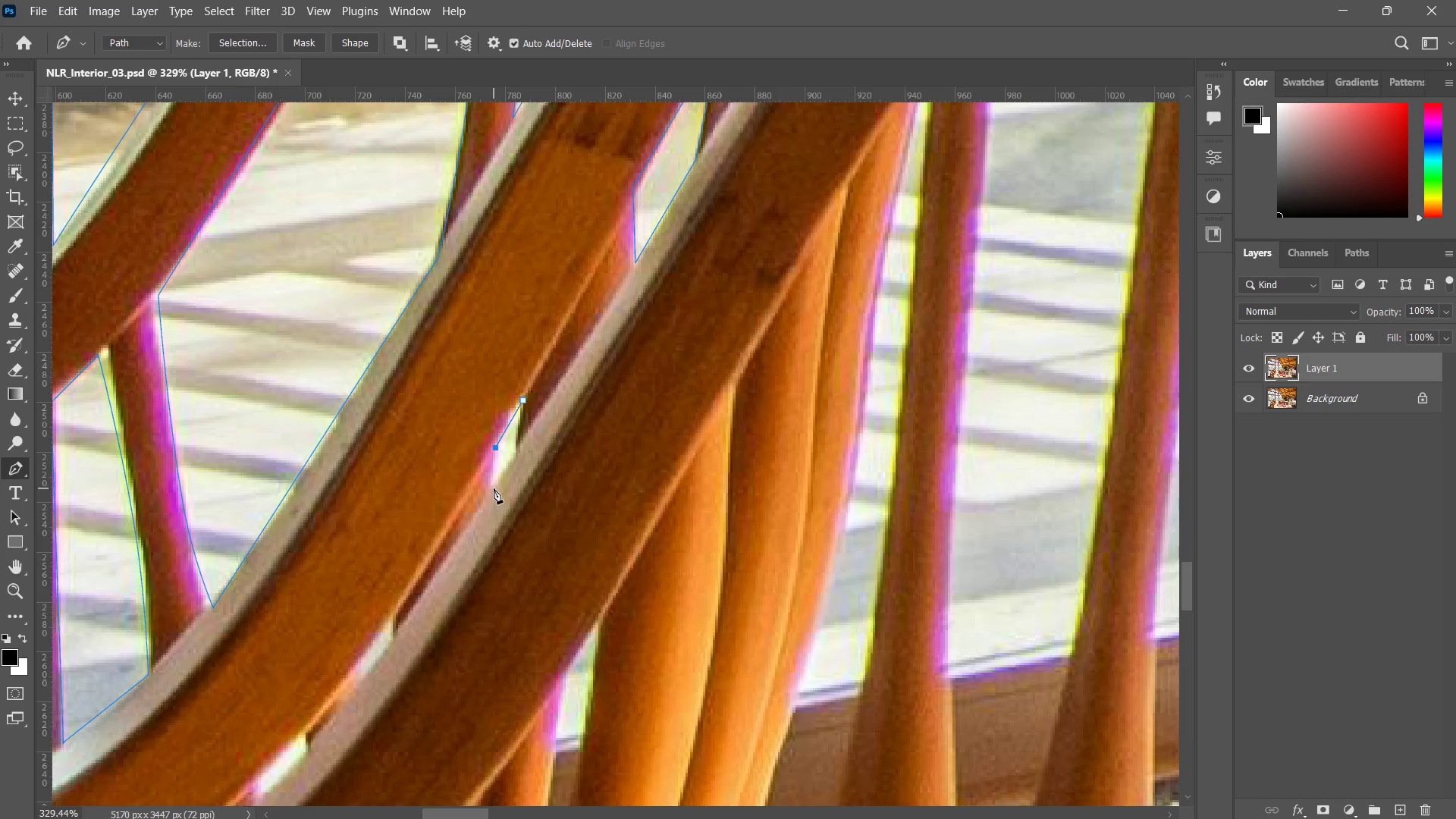 
left_click([494, 488])
 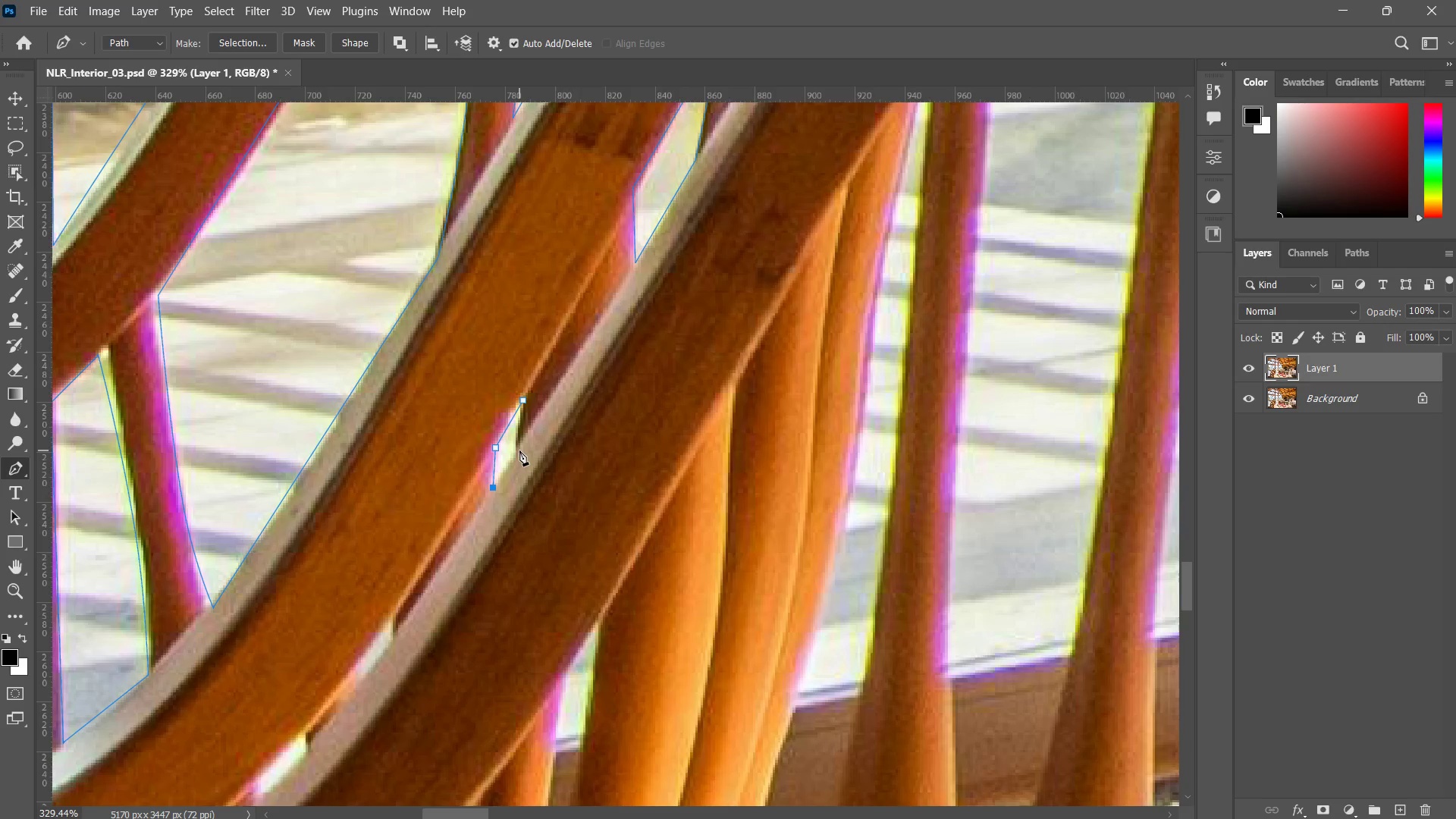 
left_click([519, 450])
 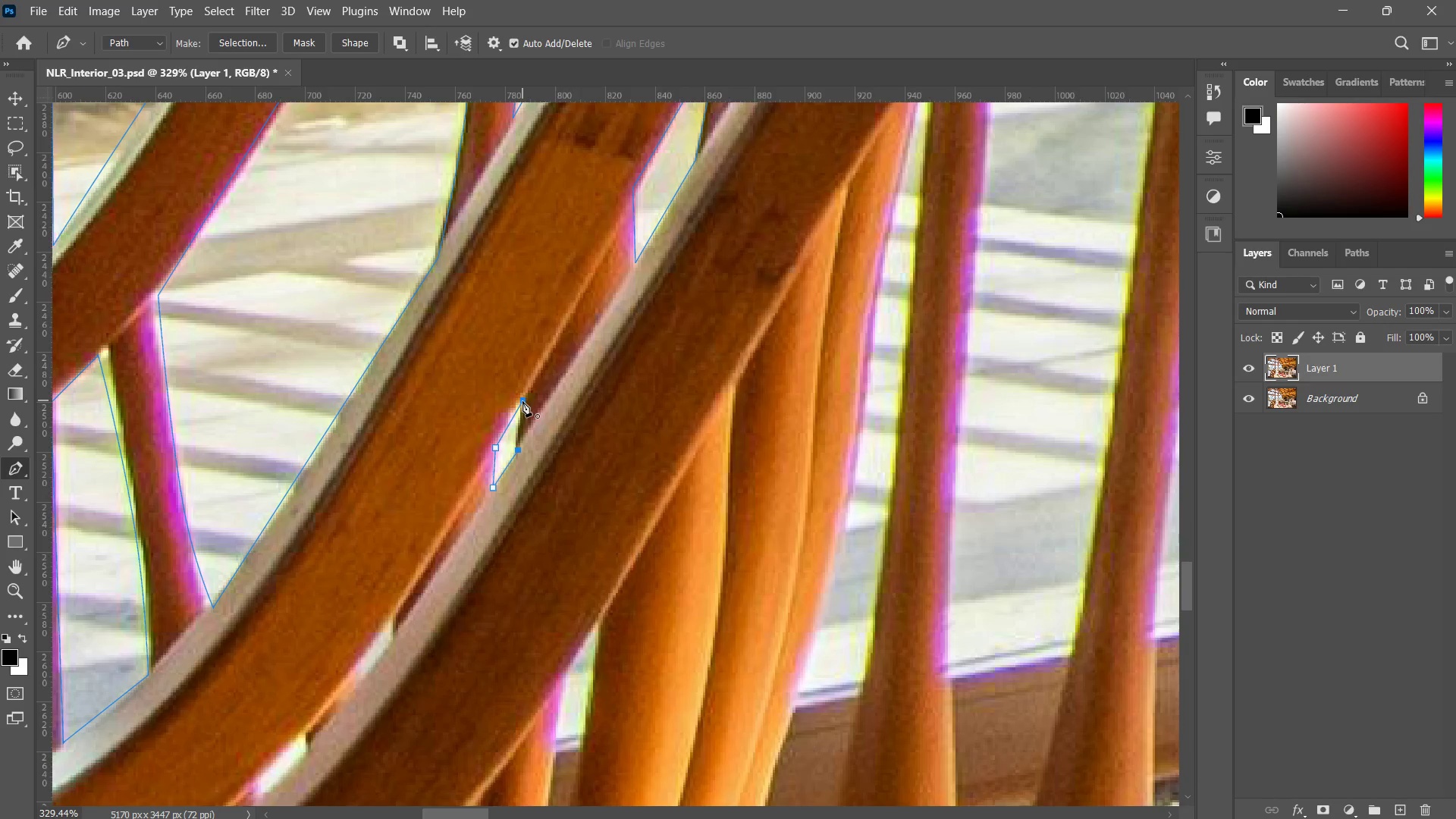 
left_click([522, 401])
 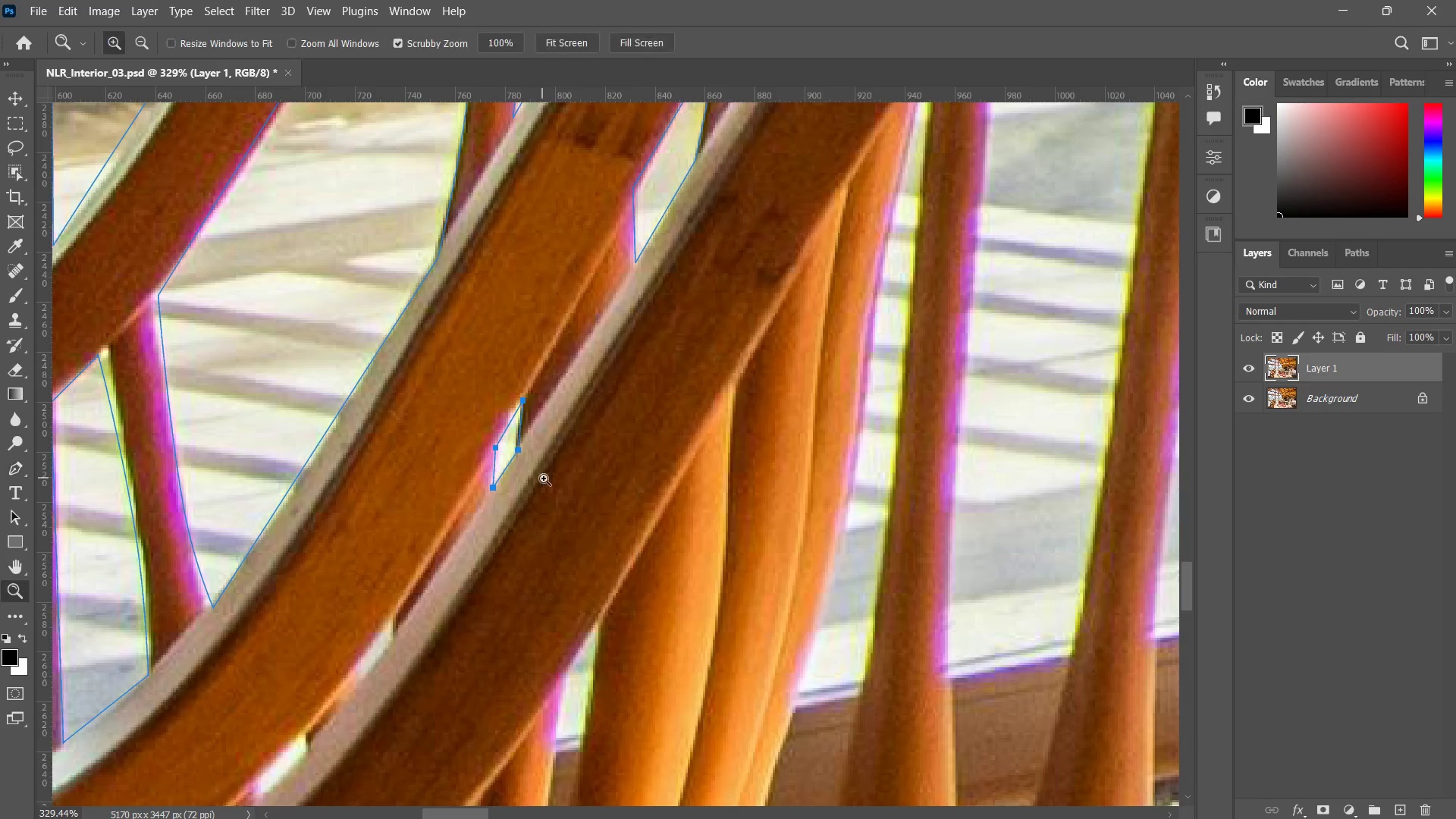 
type(zzp)
 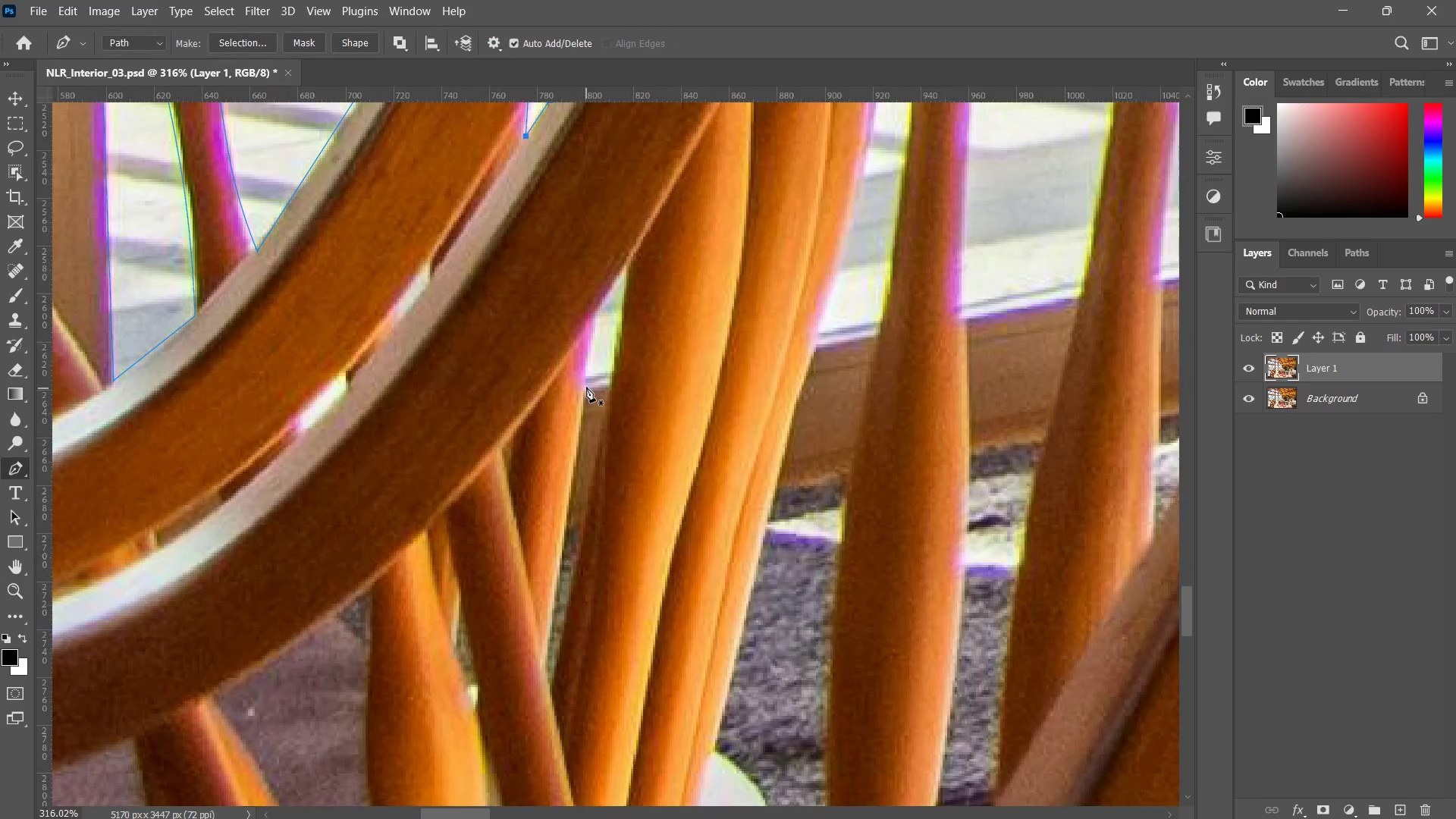 
left_click_drag(start_coordinate=[538, 503], to_coordinate=[488, 602])
 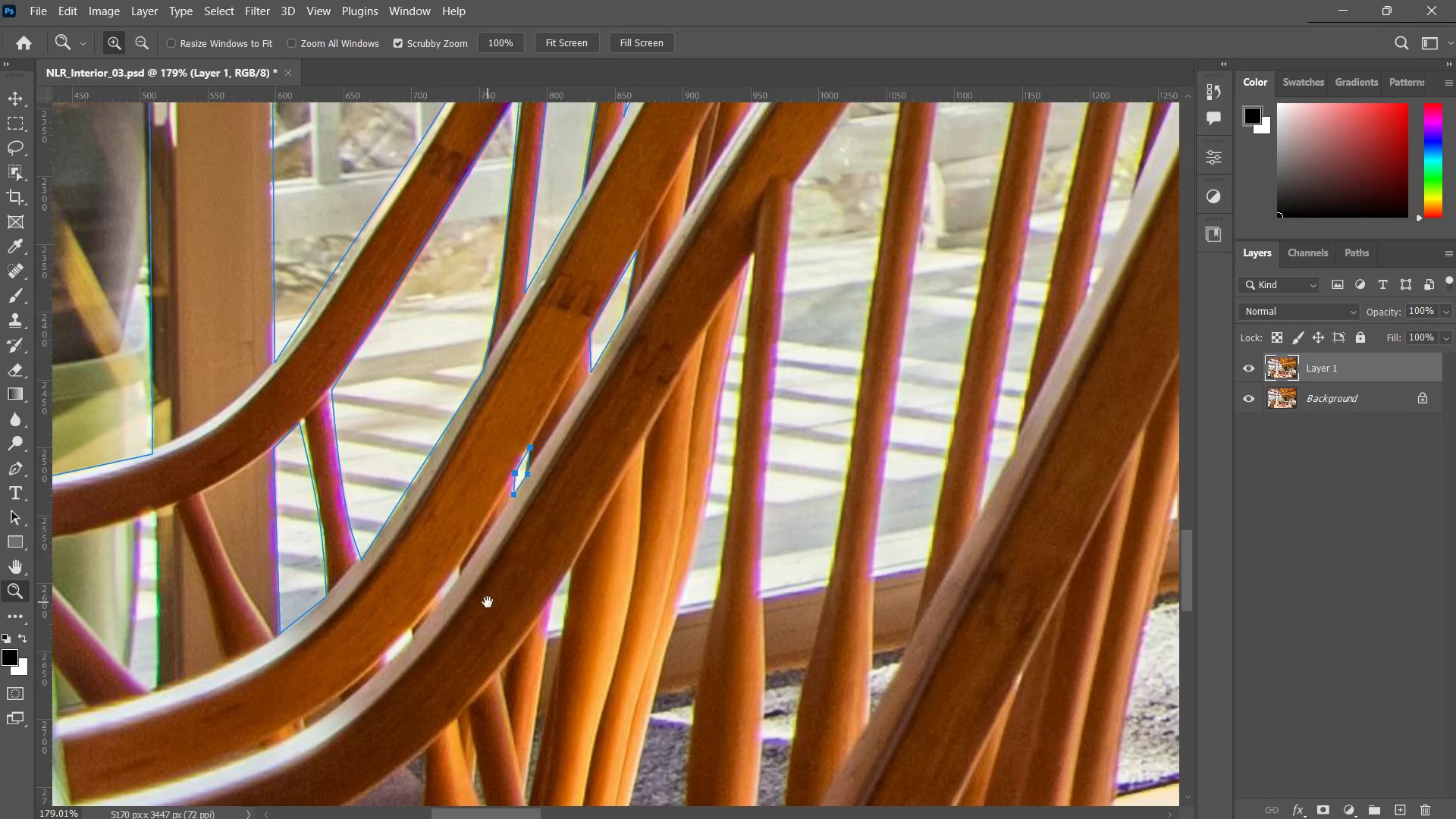 
hold_key(key=Space, duration=0.41)
 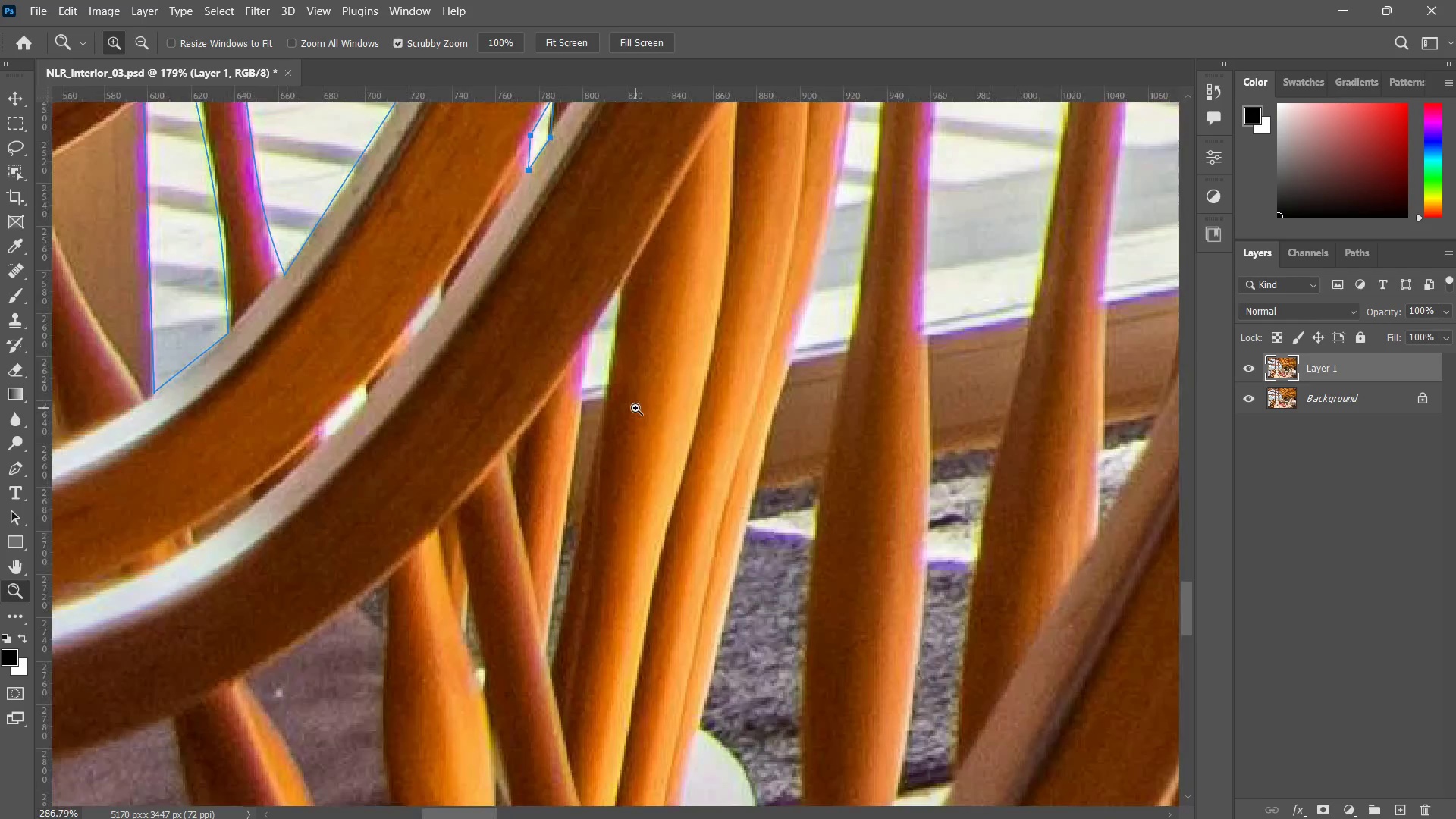 
left_click_drag(start_coordinate=[488, 602], to_coordinate=[500, 500])
 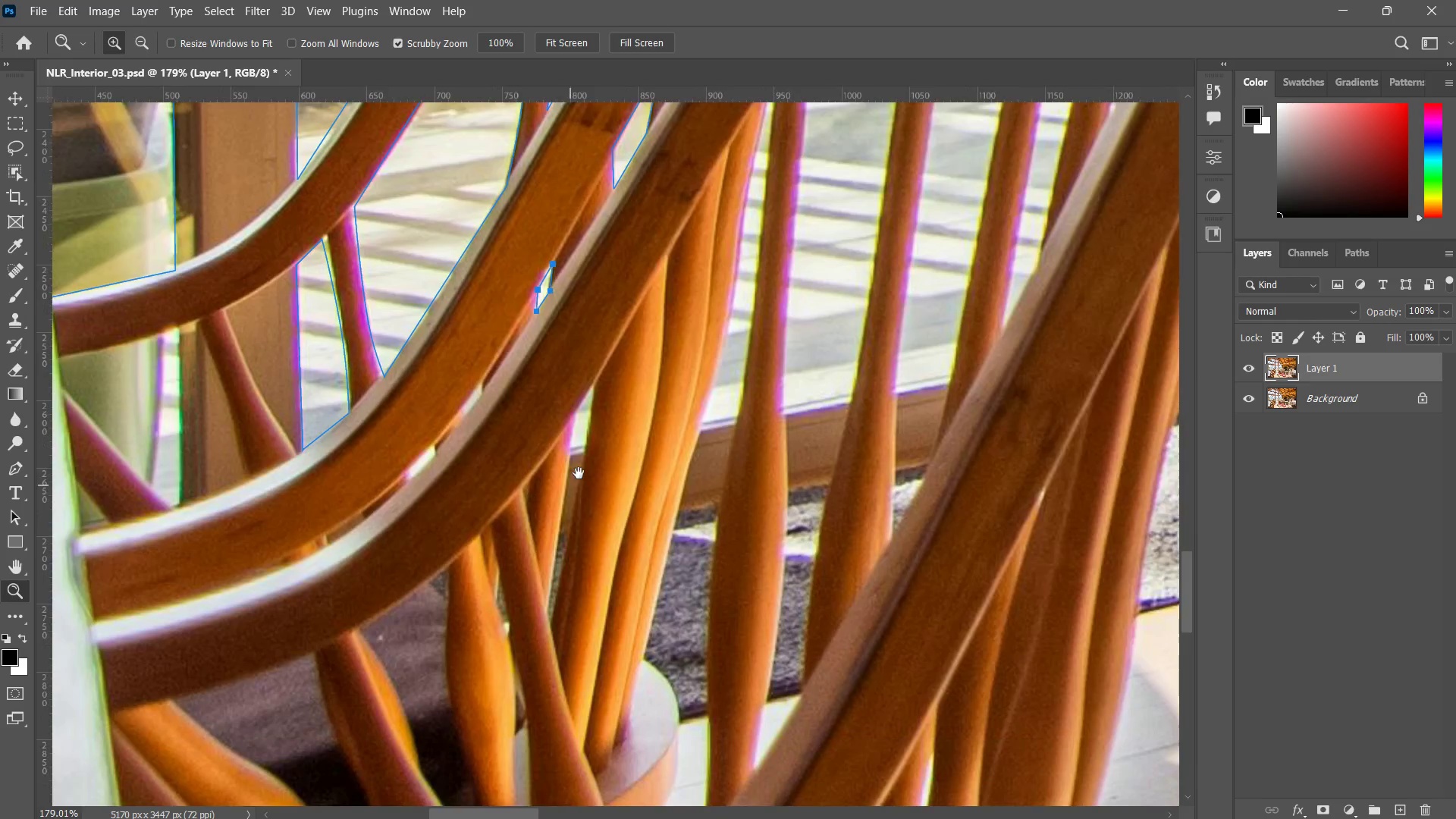 
left_click_drag(start_coordinate=[556, 501], to_coordinate=[641, 405])
 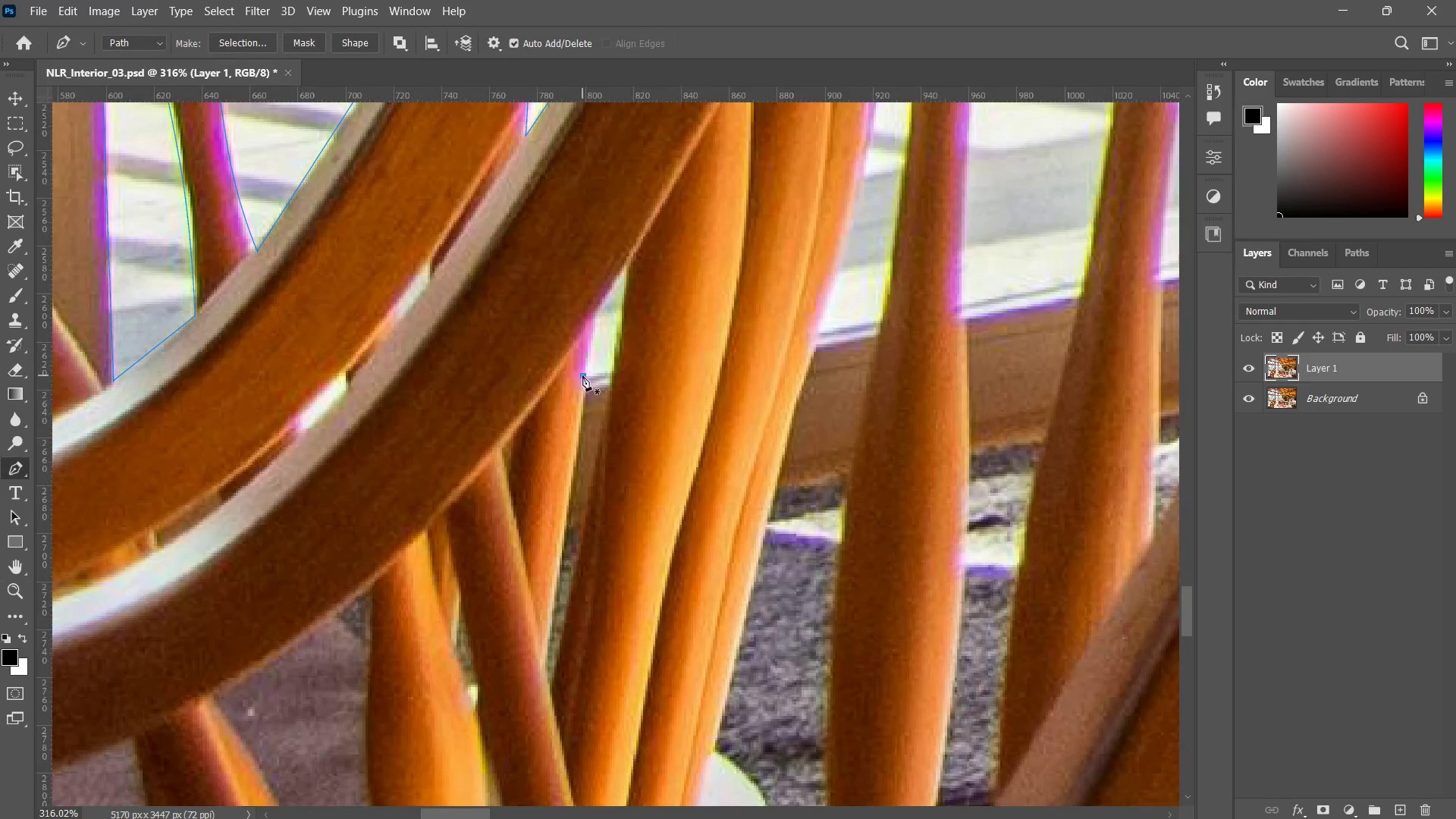 
double_click([610, 375])
 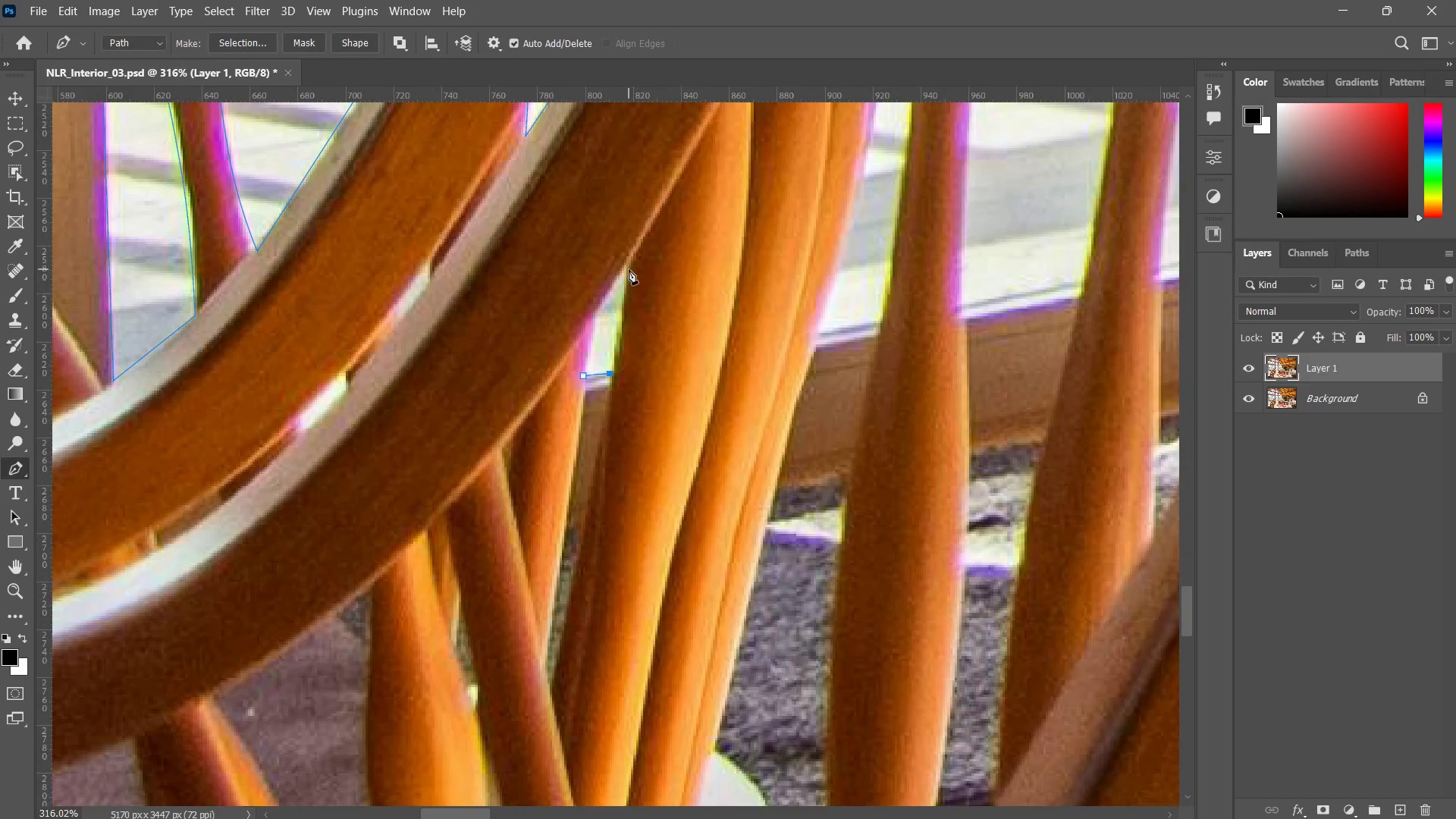 
left_click([625, 265])
 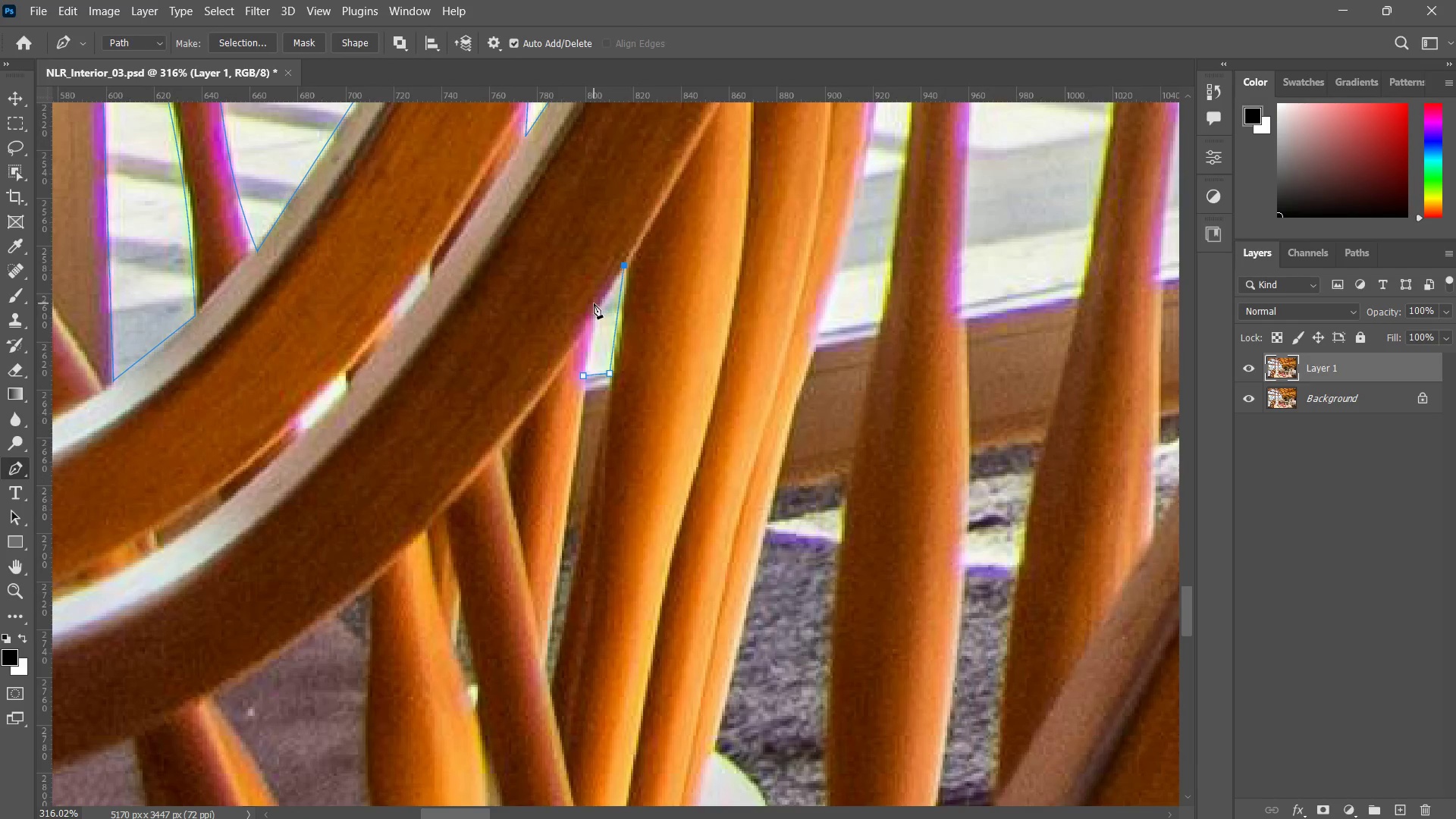 
left_click([594, 303])
 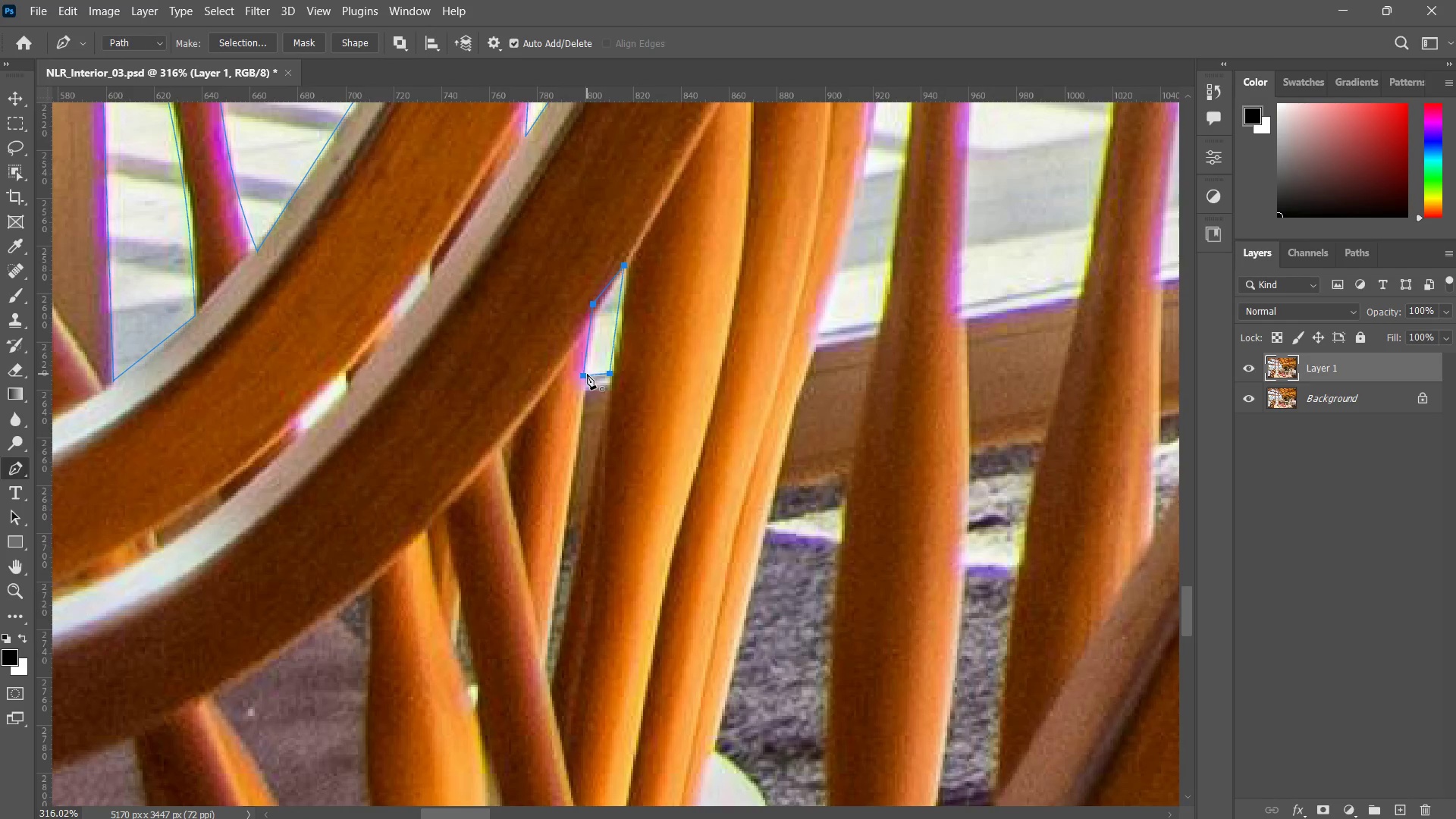 
hold_key(key=Space, duration=0.56)
 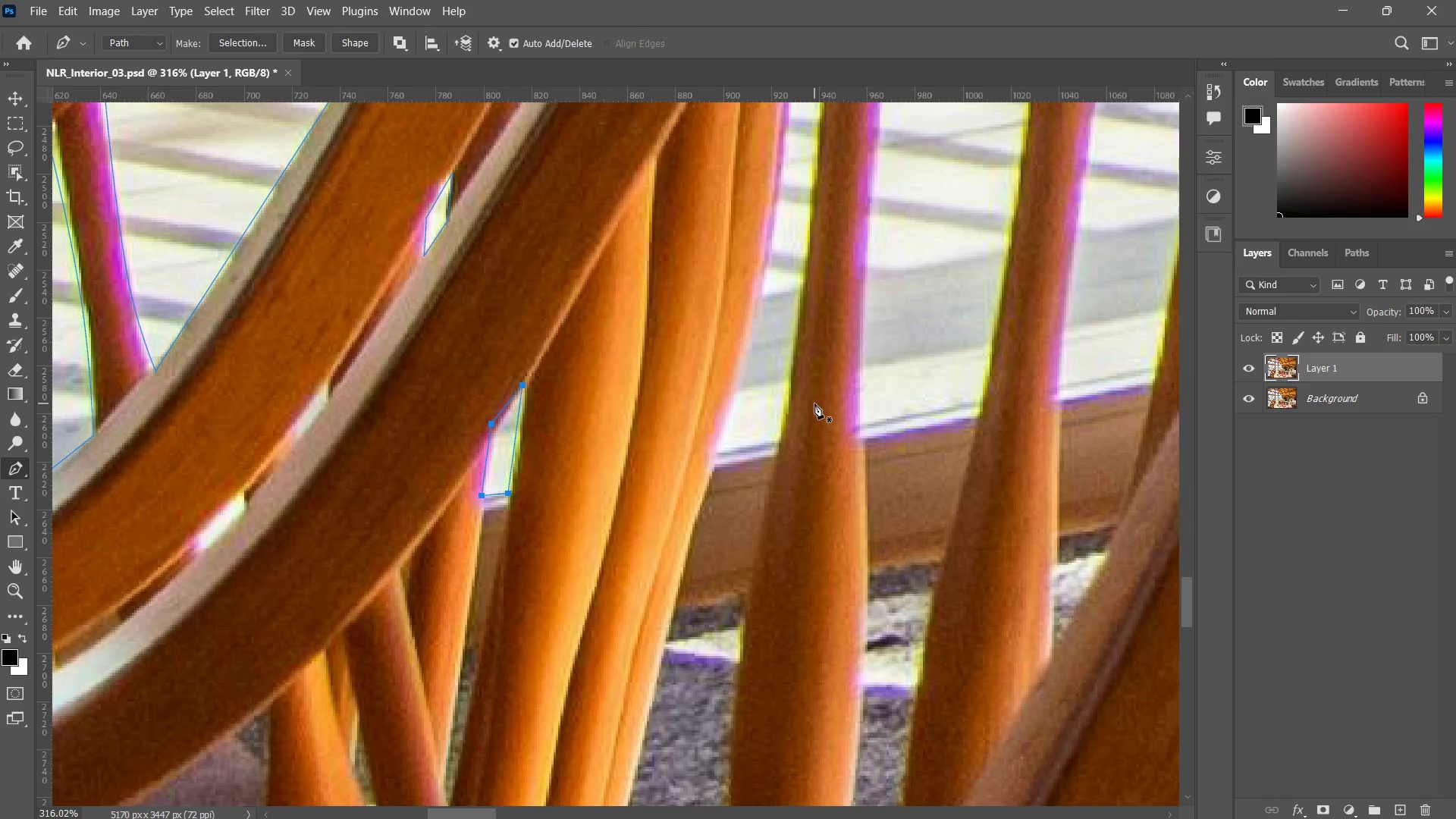 
left_click_drag(start_coordinate=[894, 296], to_coordinate=[792, 416])
 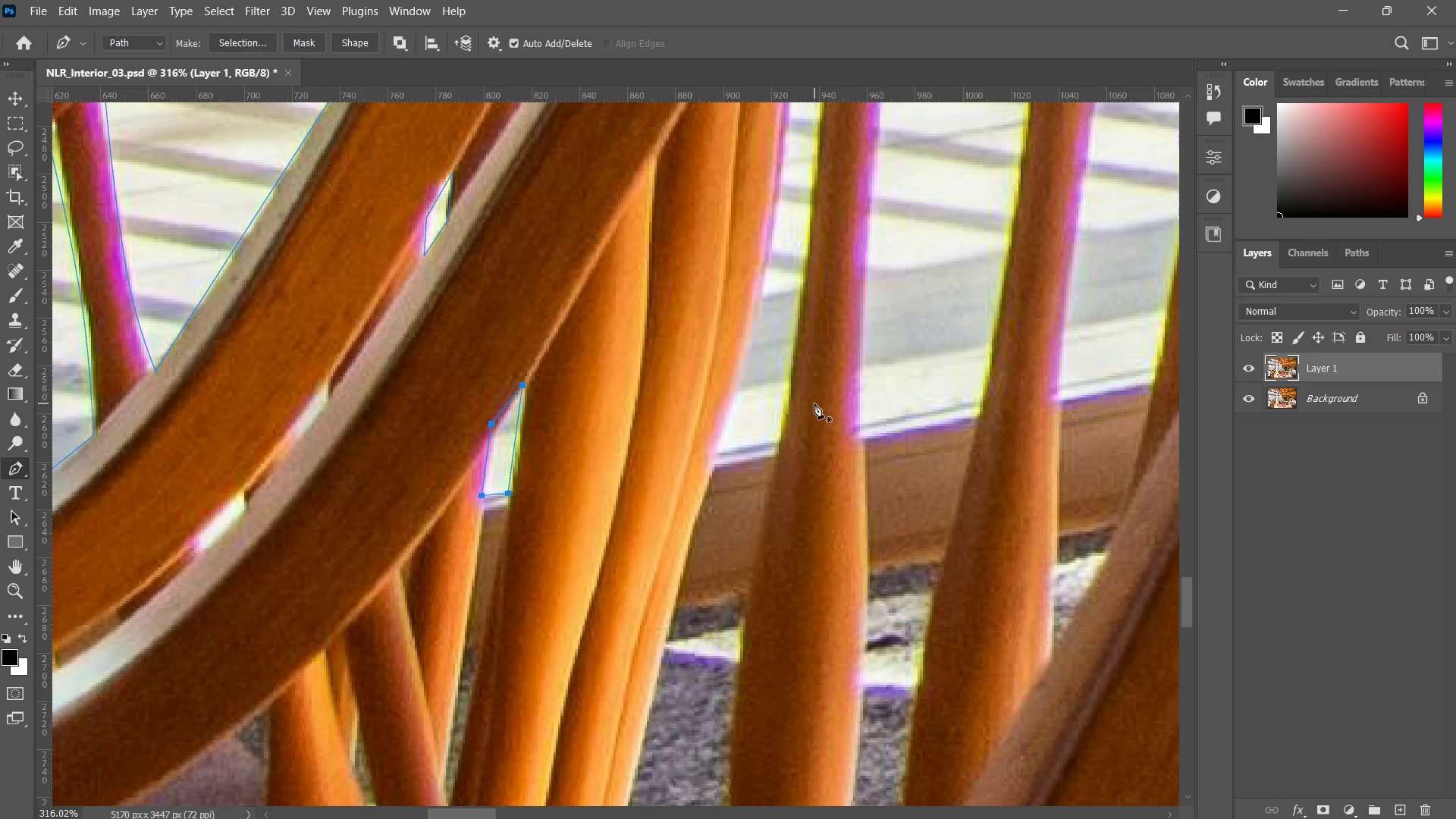 
key(X)
 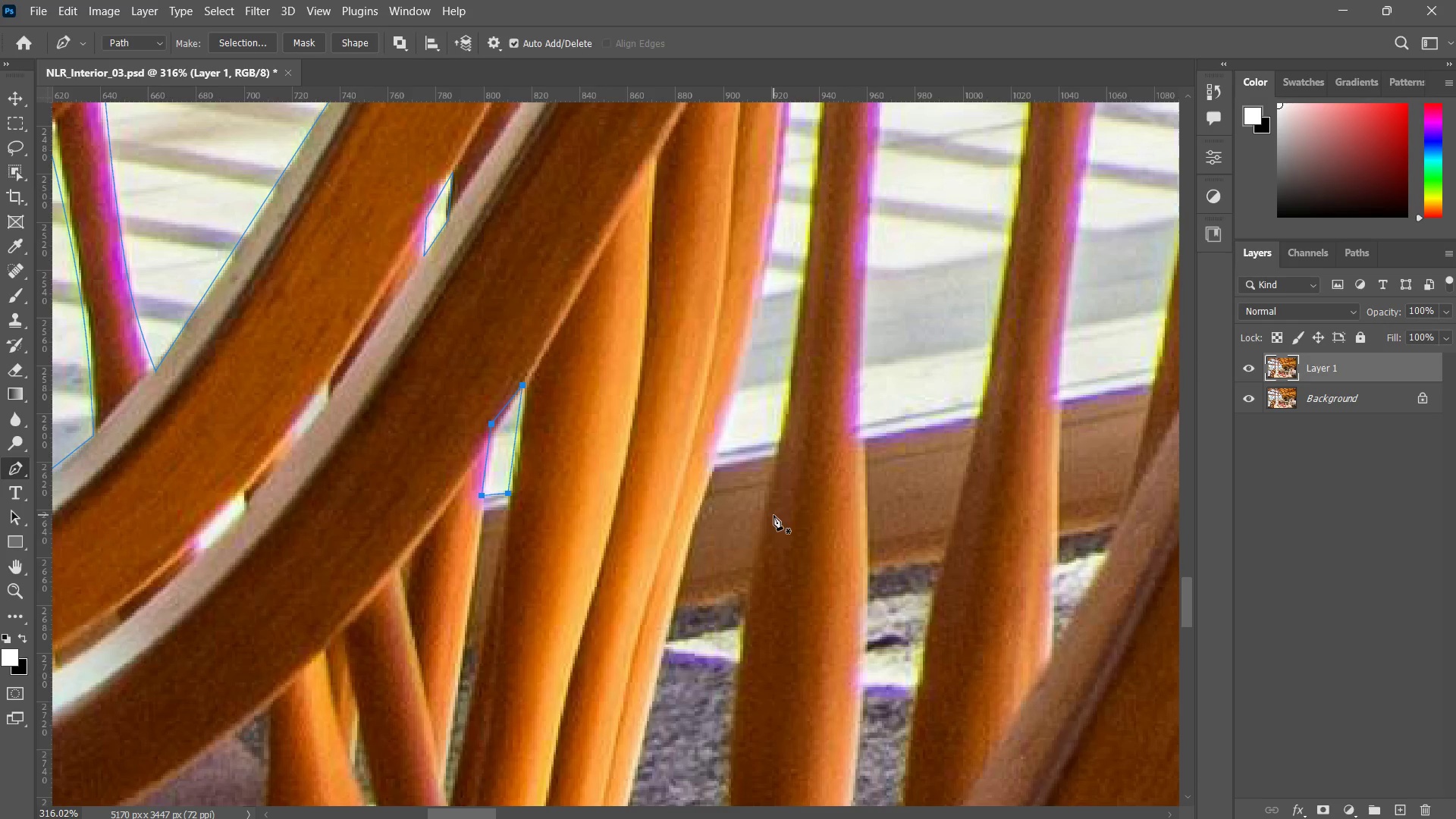 
type(zz)
 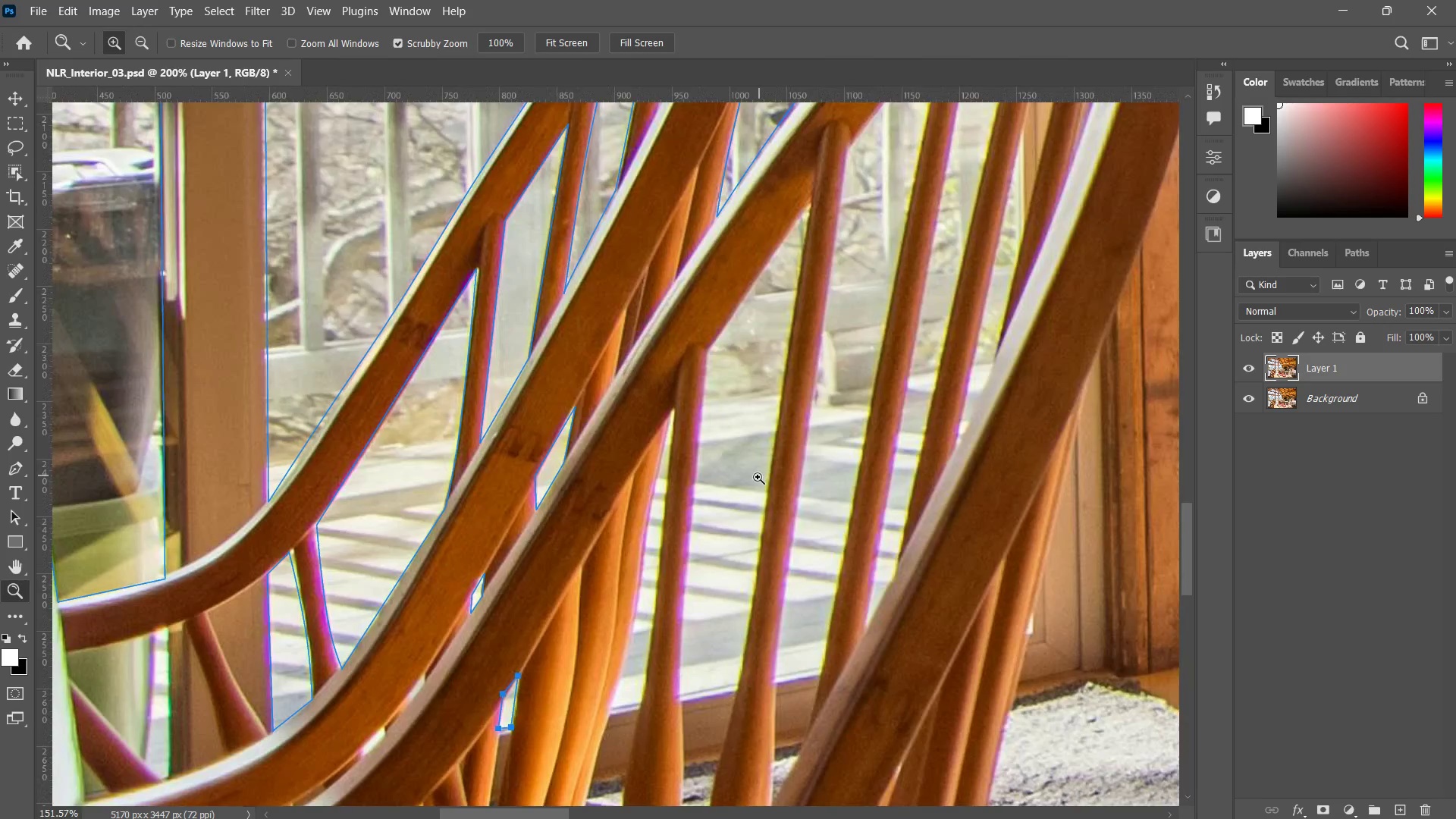 
left_click_drag(start_coordinate=[796, 450], to_coordinate=[730, 545])
 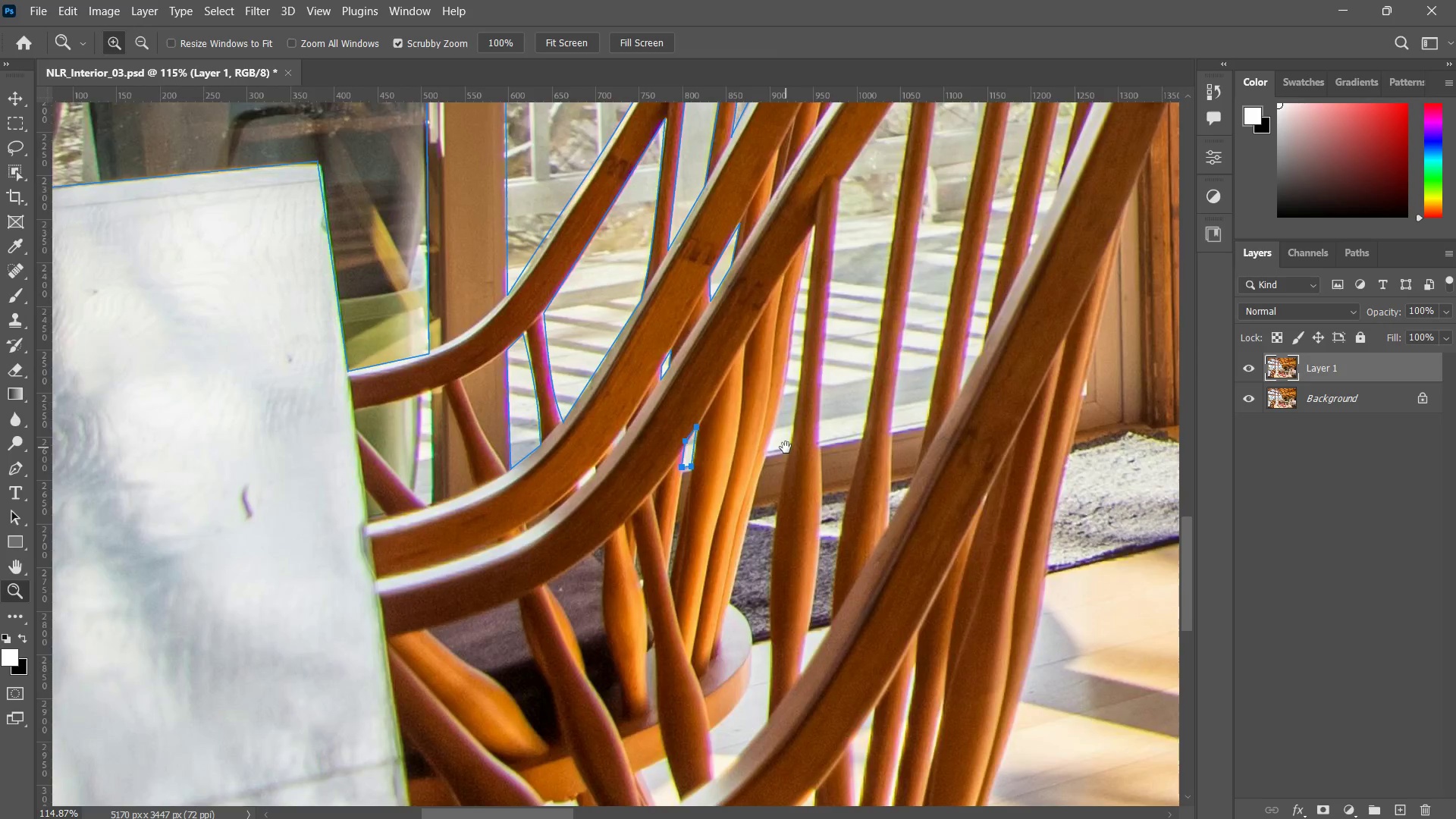 
hold_key(key=Space, duration=0.34)
 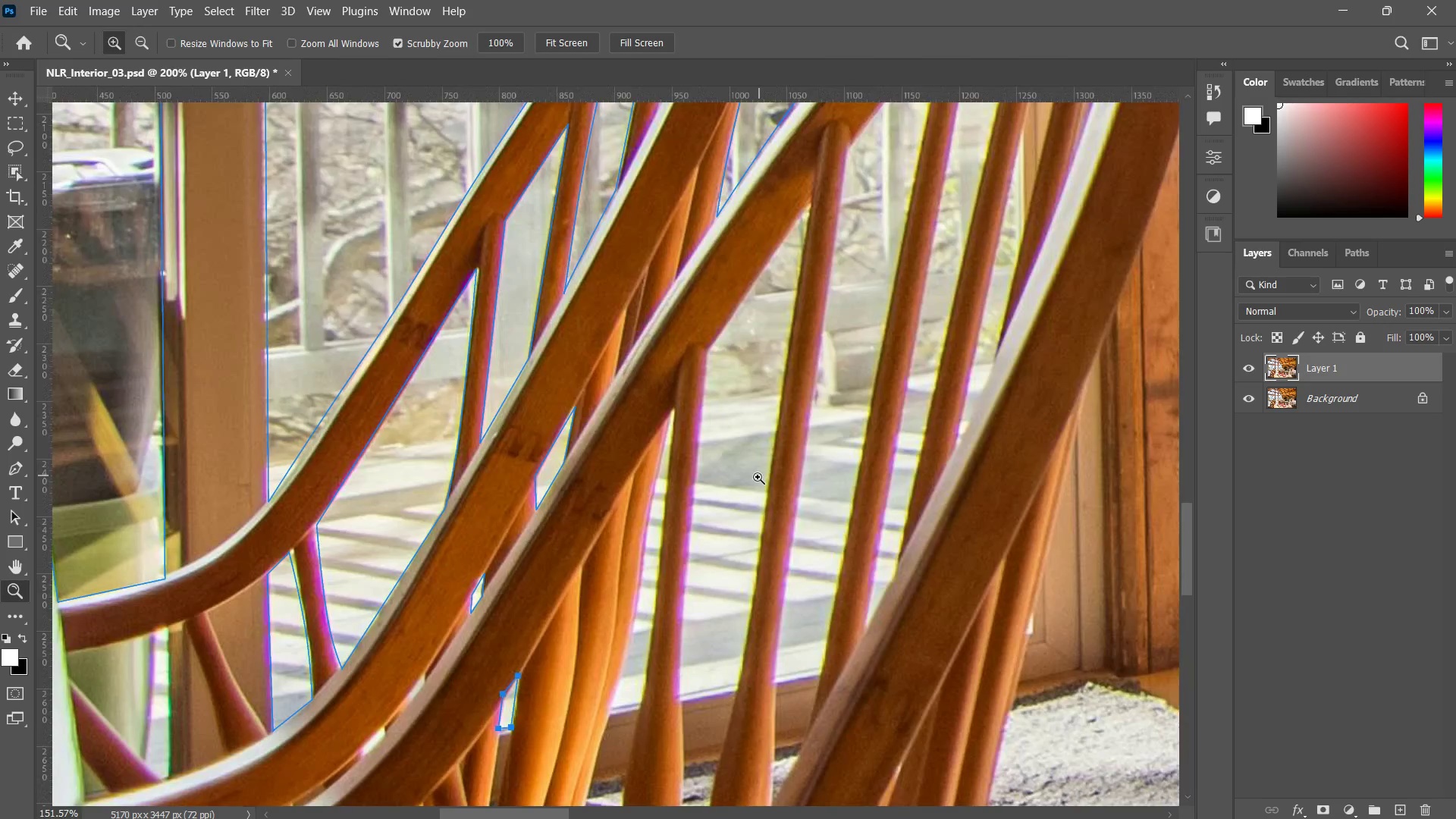 
left_click_drag(start_coordinate=[786, 452], to_coordinate=[702, 601])
 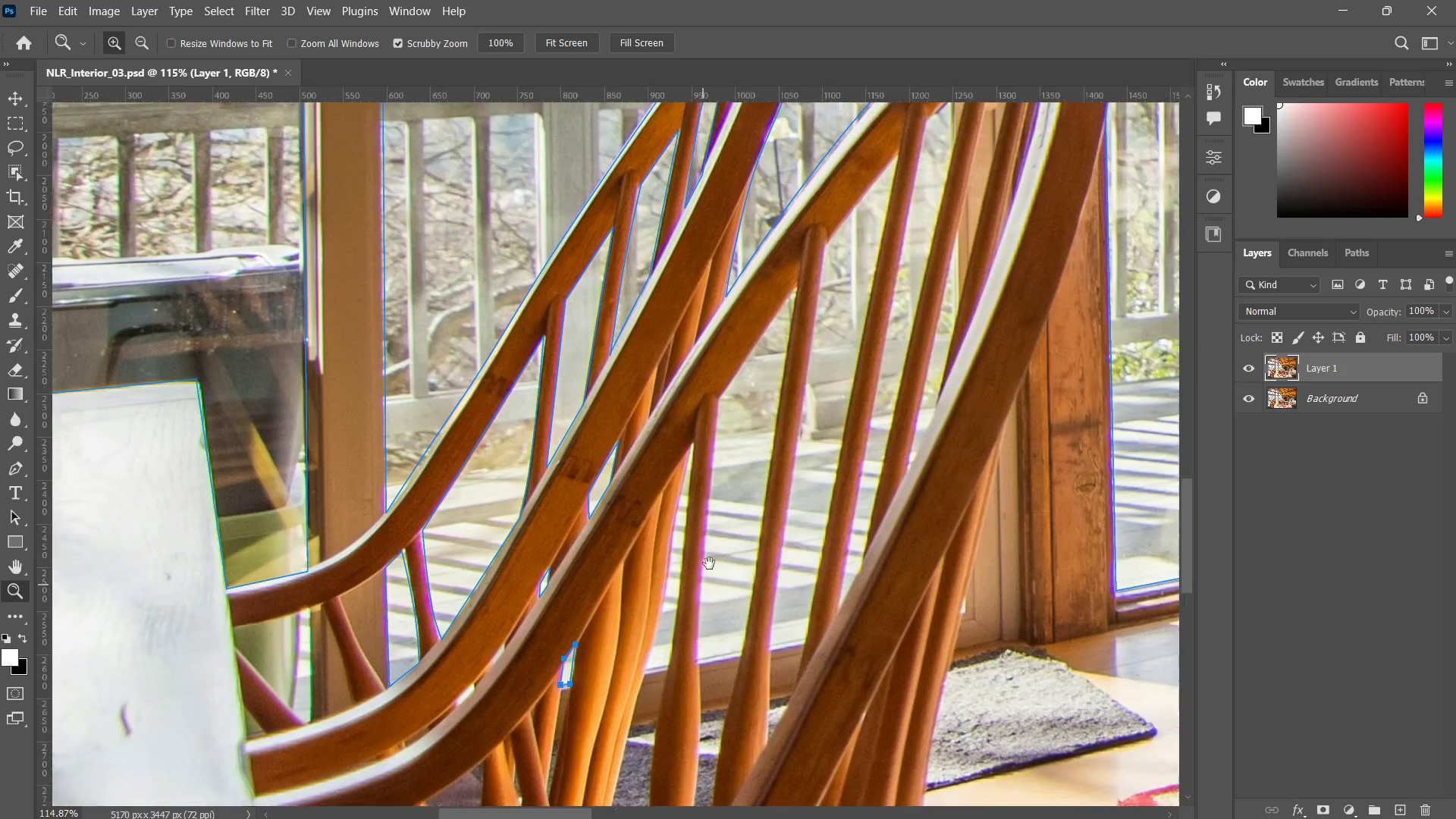 
triple_click([702, 602])
 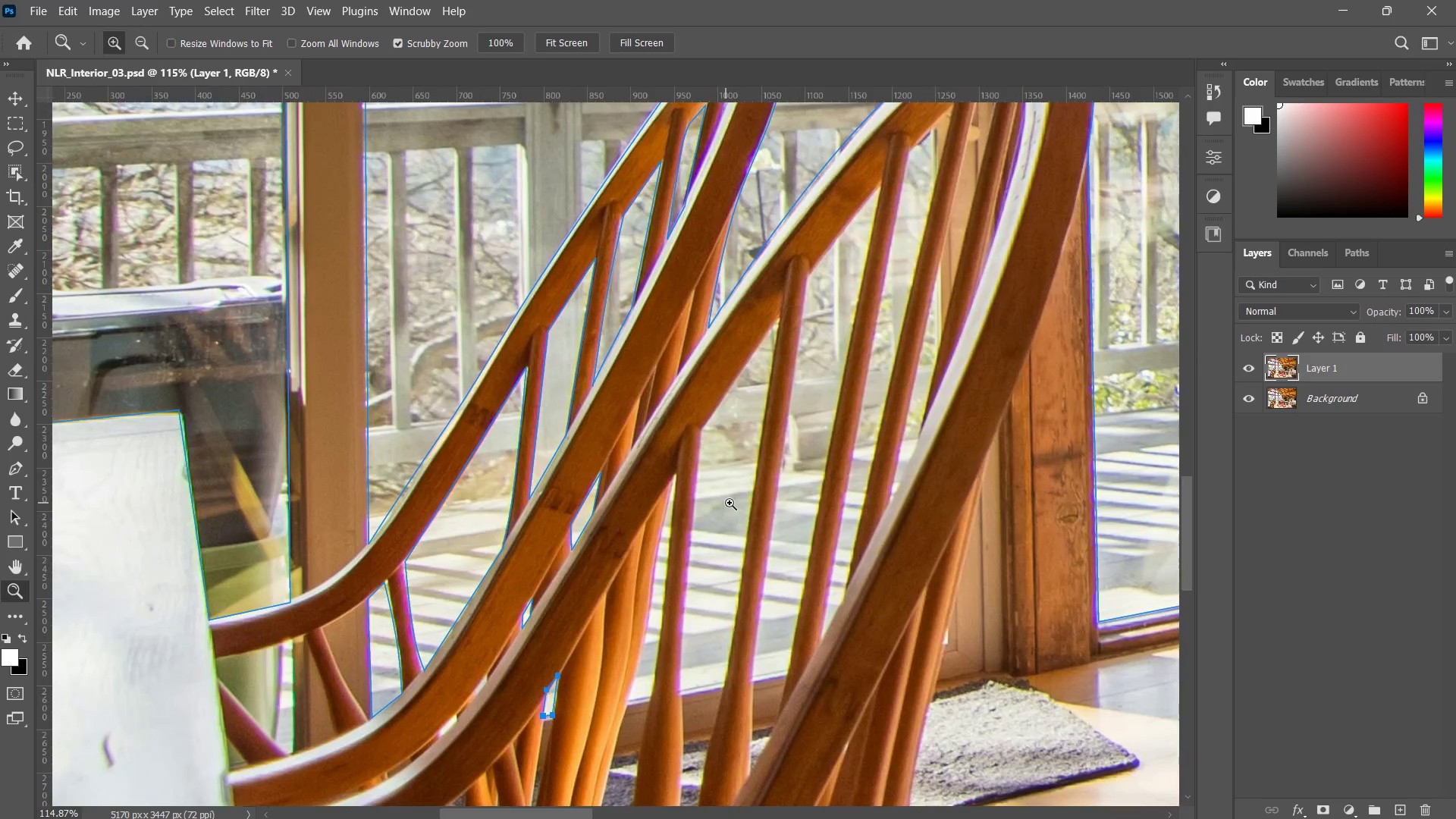 
left_click_drag(start_coordinate=[730, 503], to_coordinate=[734, 482])
 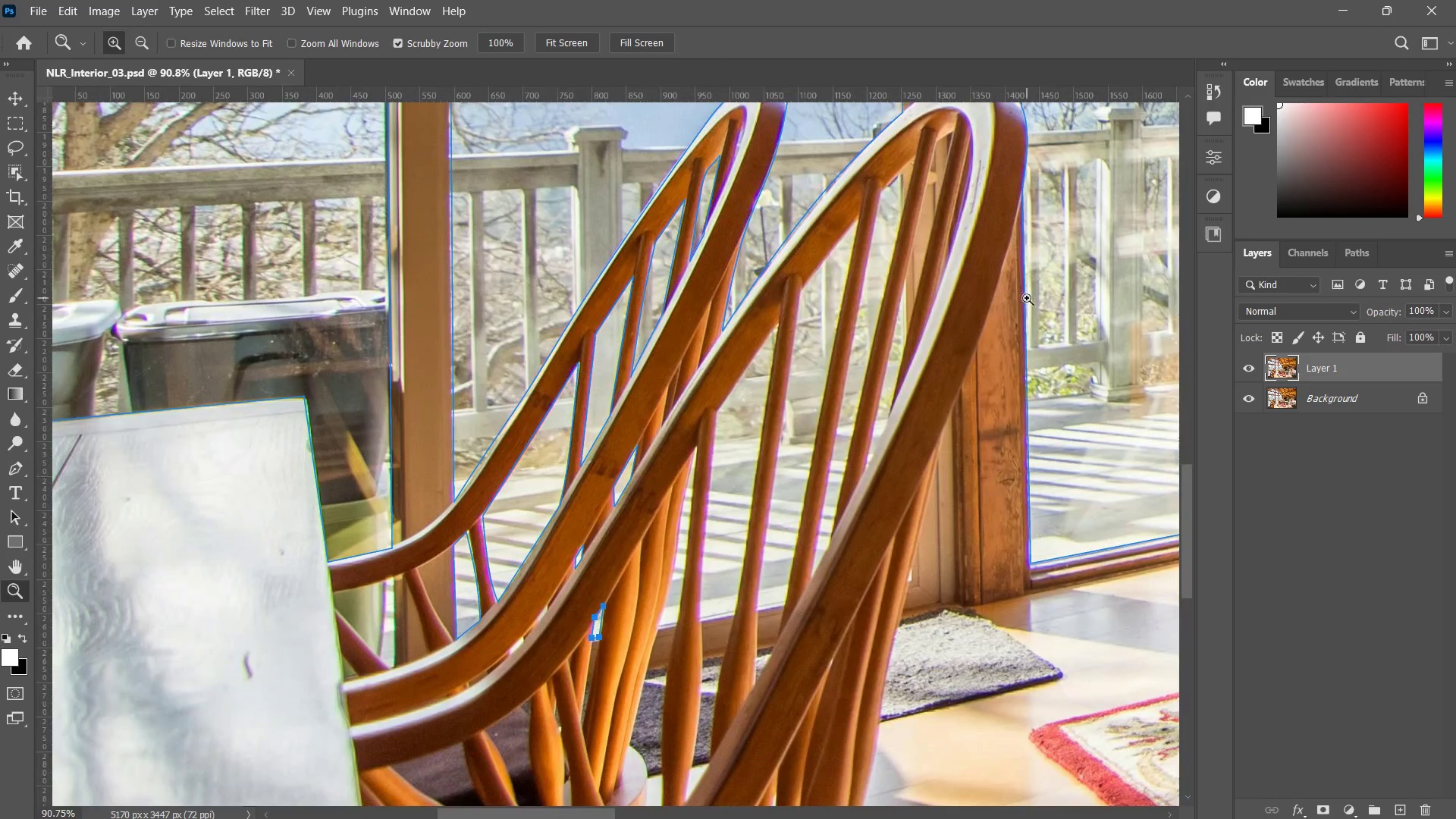 
left_click_drag(start_coordinate=[685, 574], to_coordinate=[757, 502])
 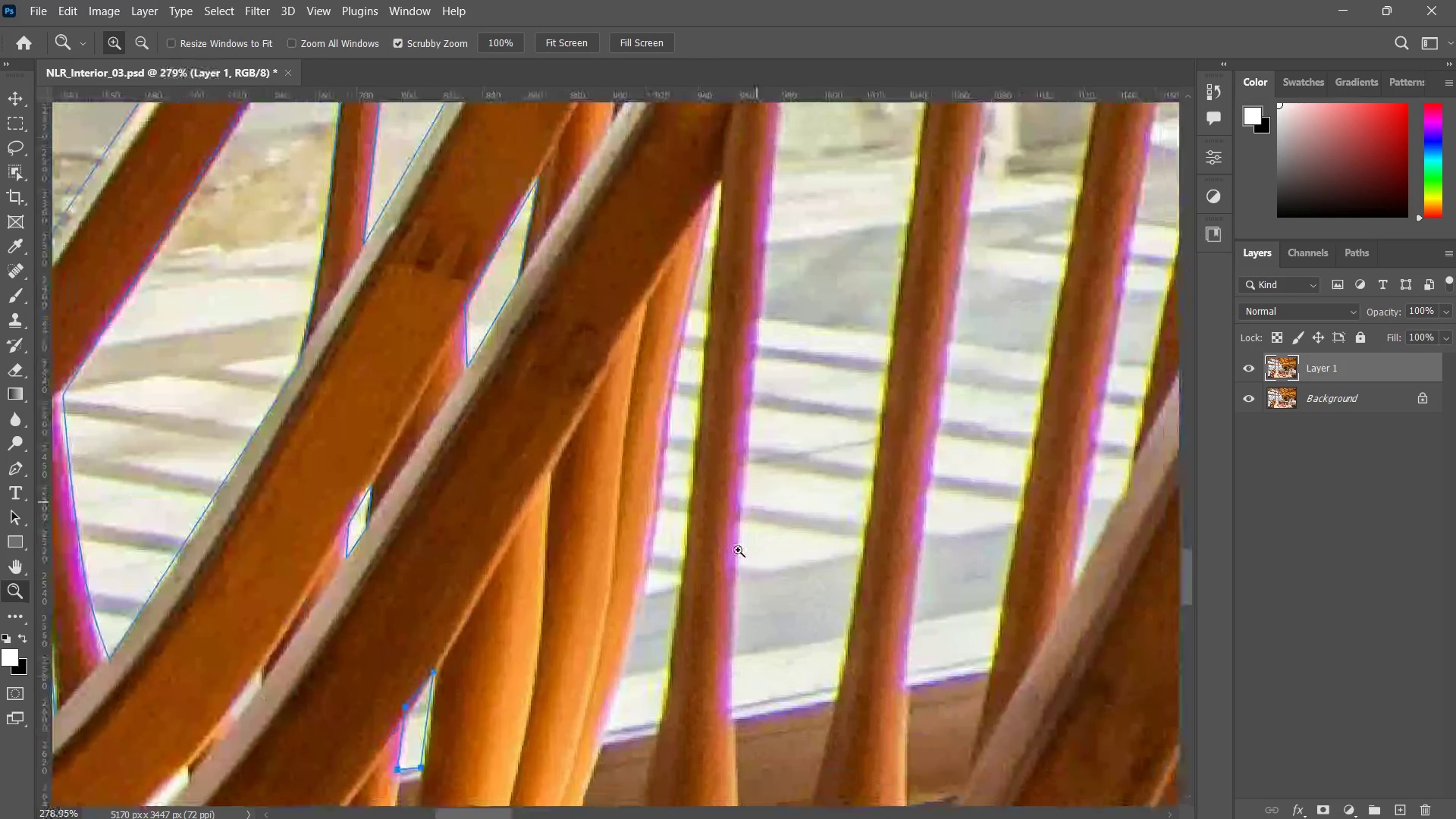 
key(P)
 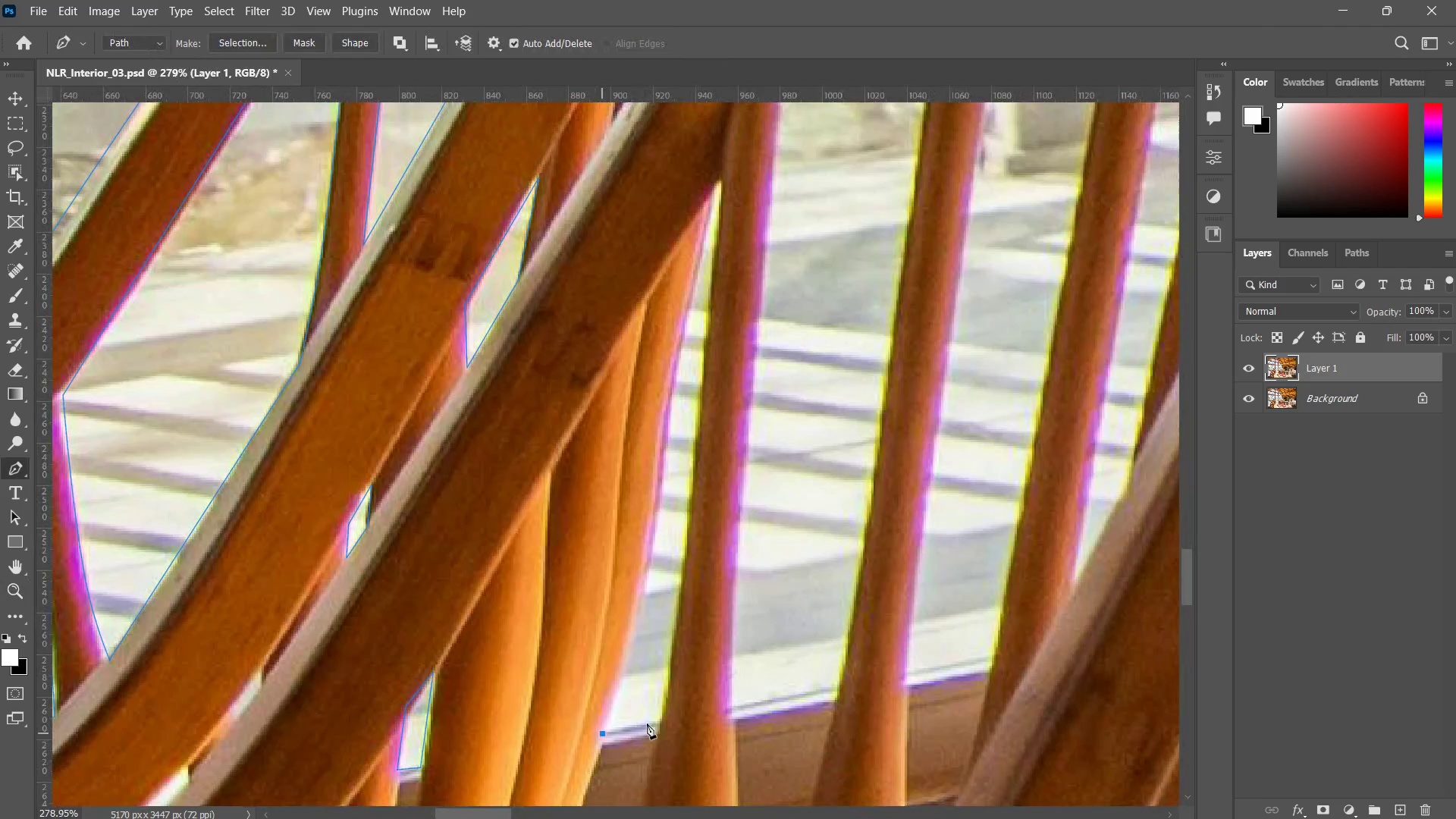 
left_click([656, 723])
 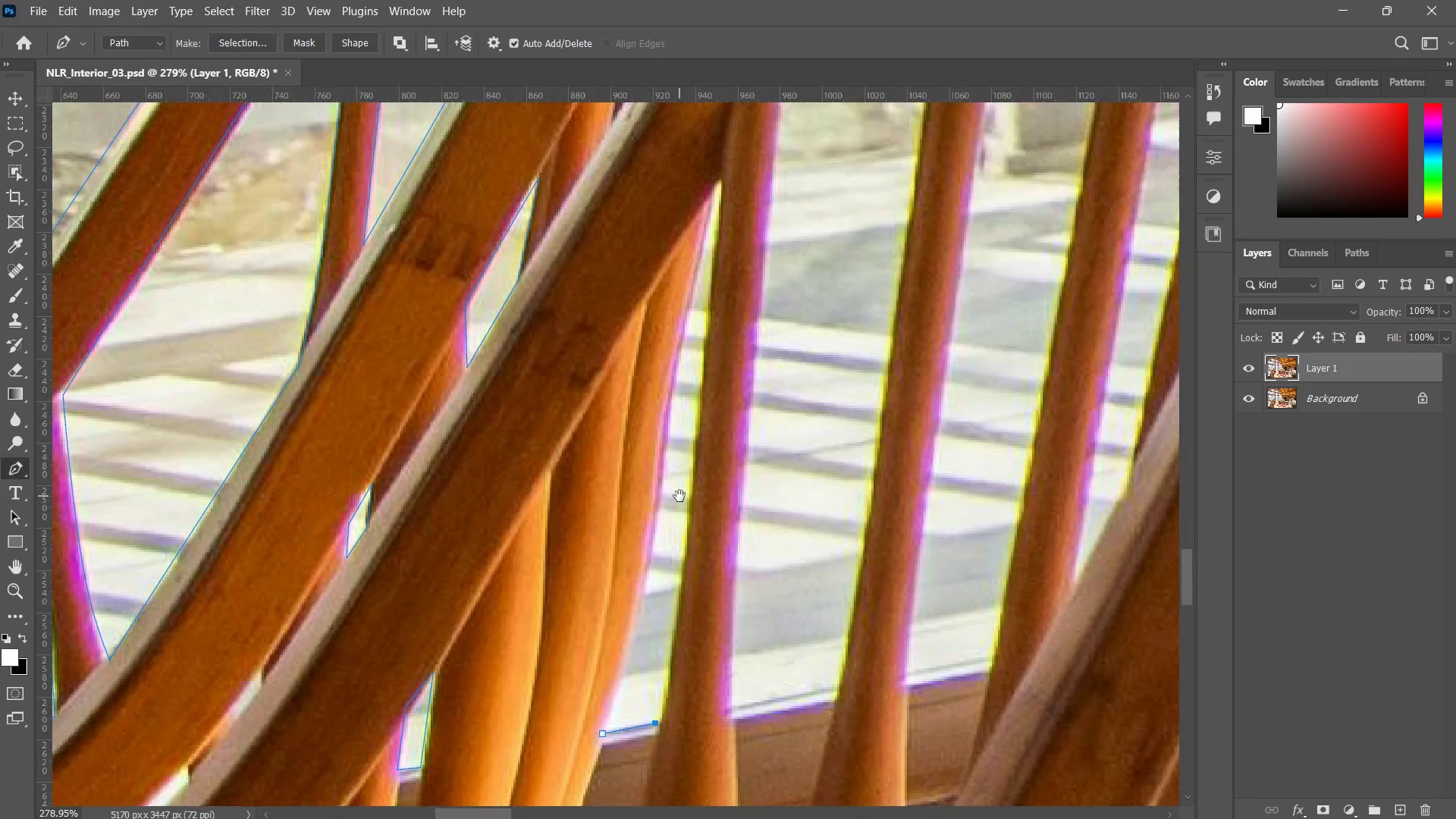 
hold_key(key=Space, duration=0.56)
 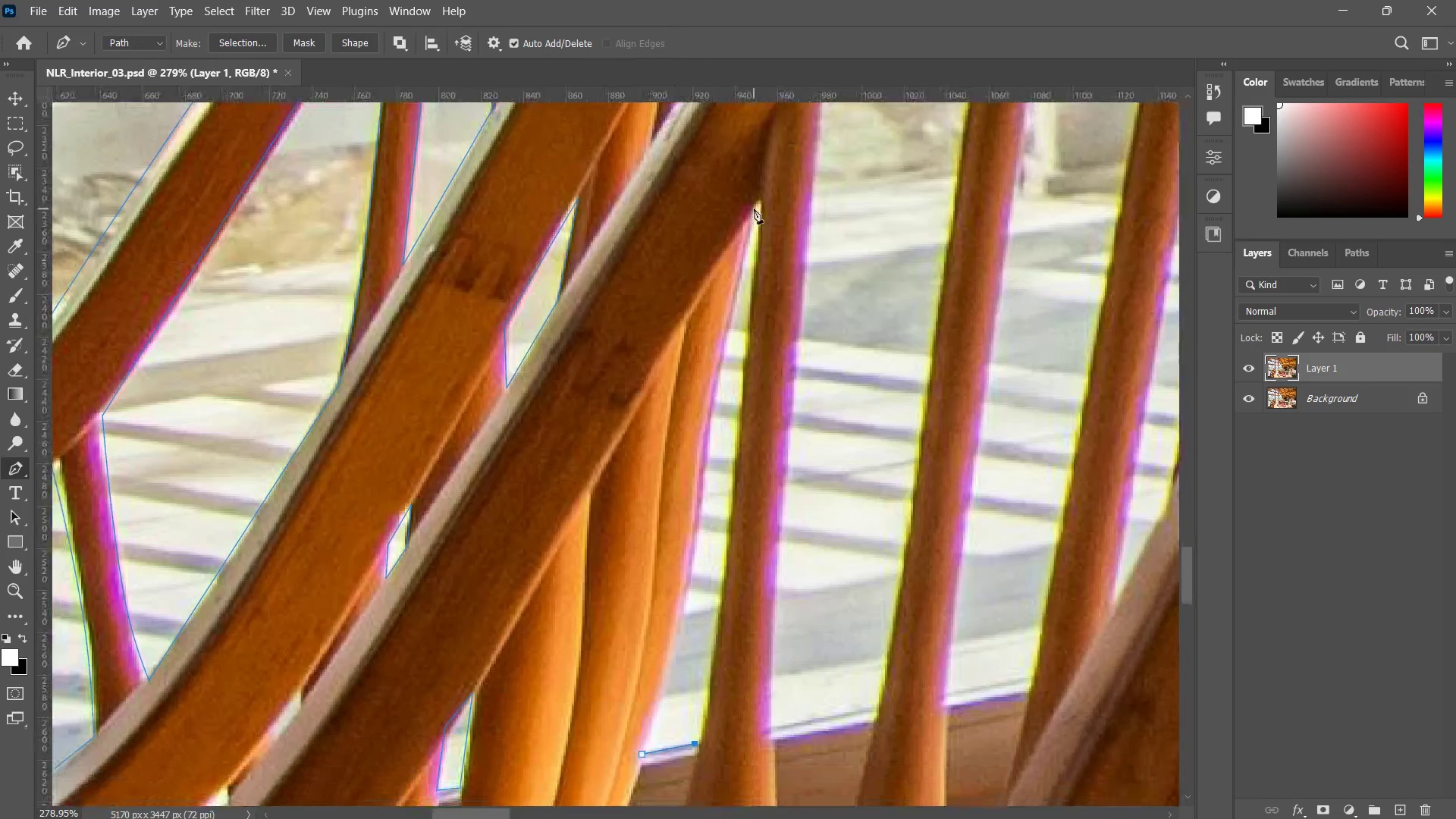 
left_click_drag(start_coordinate=[679, 513], to_coordinate=[689, 599])
 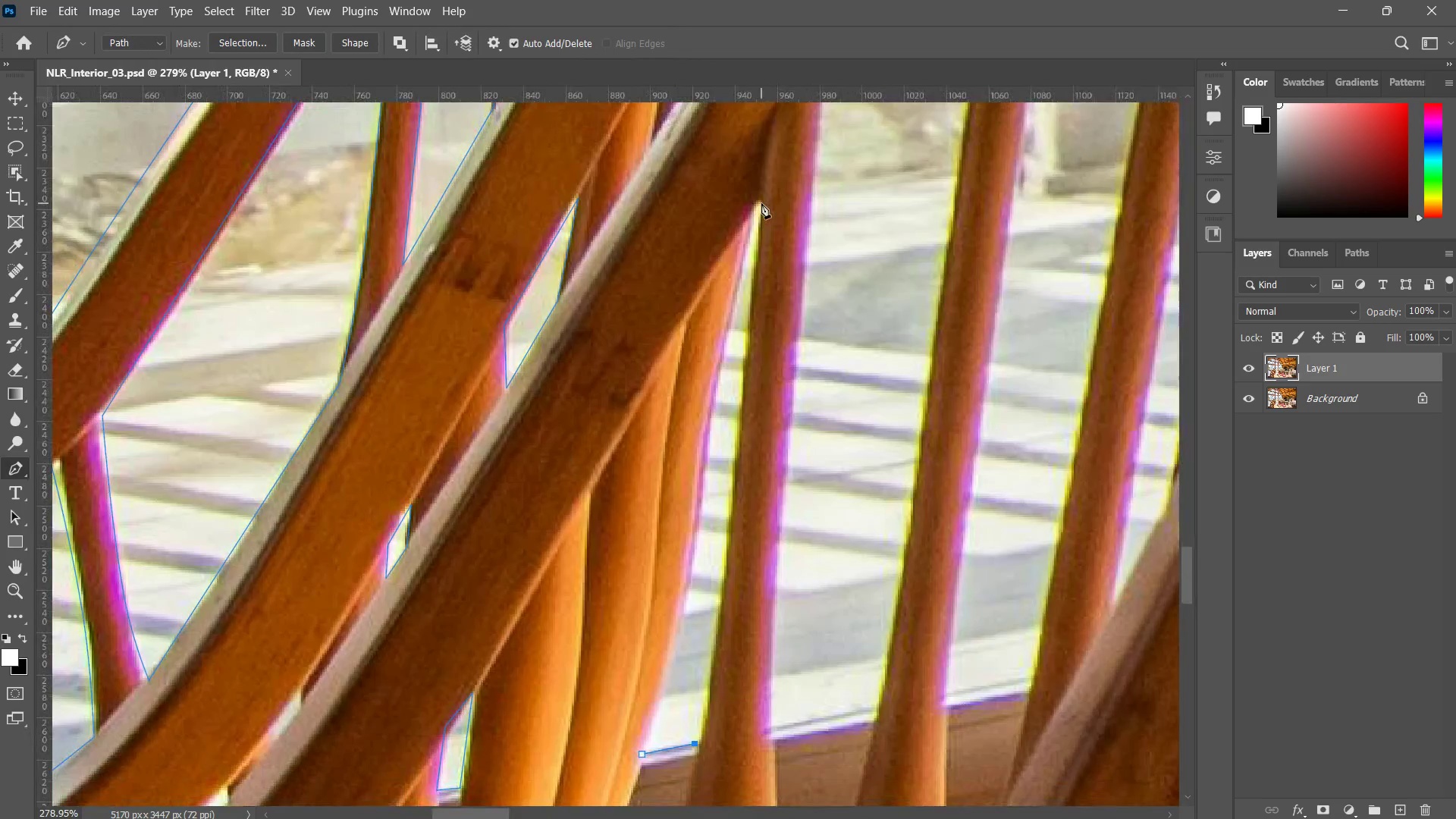 
left_click([762, 203])
 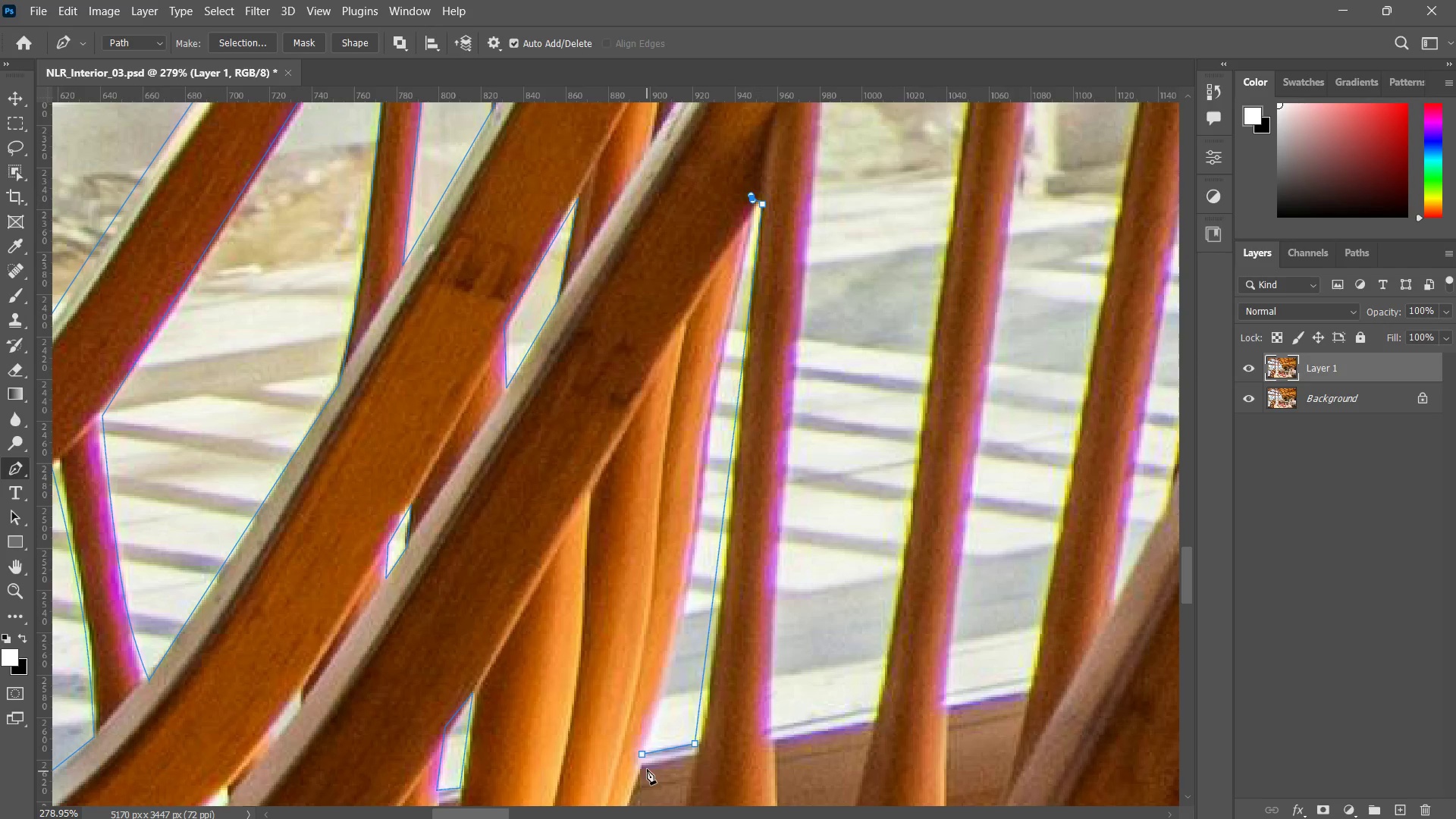 
left_click([645, 753])
 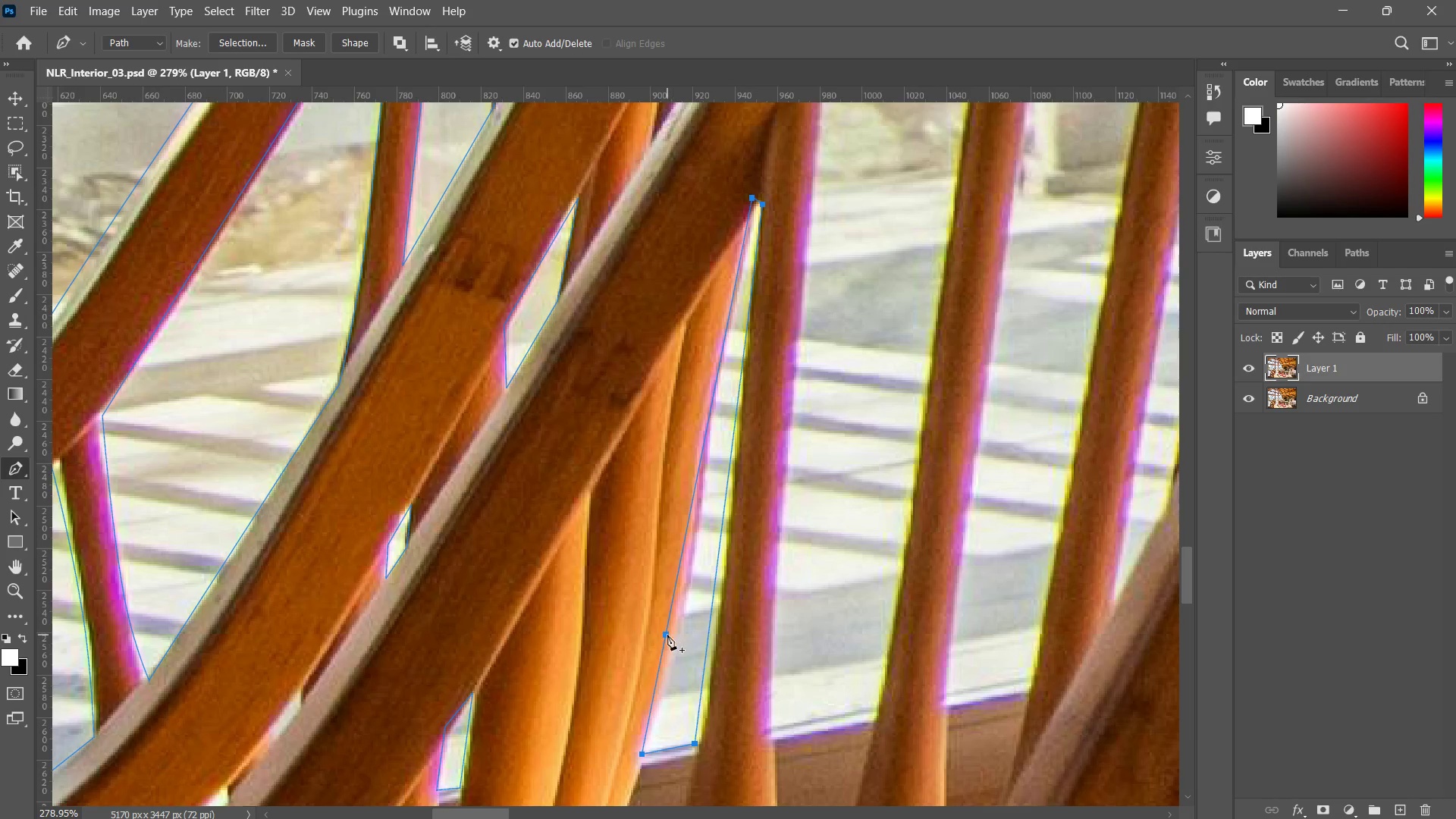 
left_click([668, 635])
 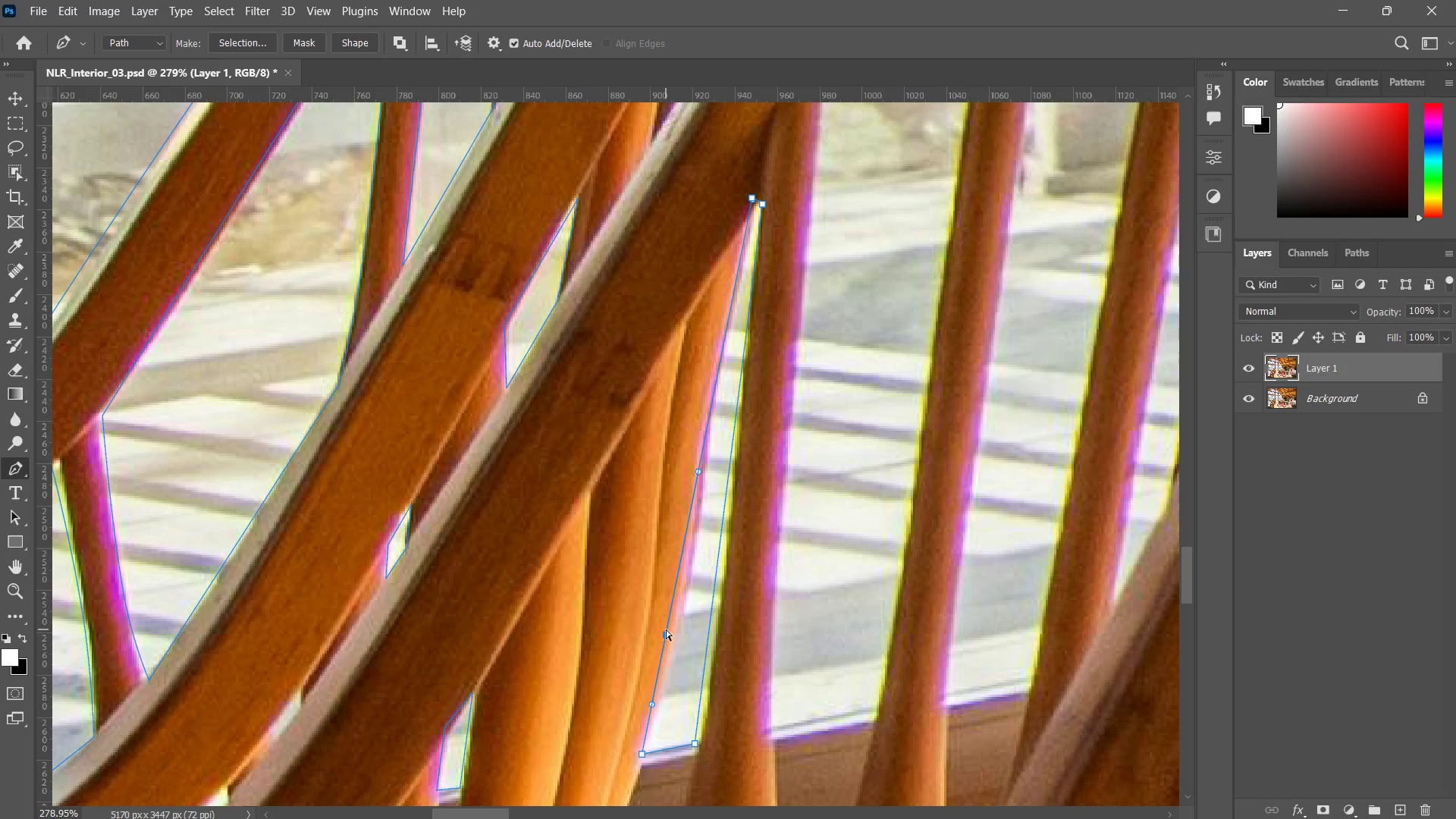 
hold_key(key=ControlLeft, duration=2.47)
left_click_drag(start_coordinate=[666, 629], to_coordinate=[680, 627])
 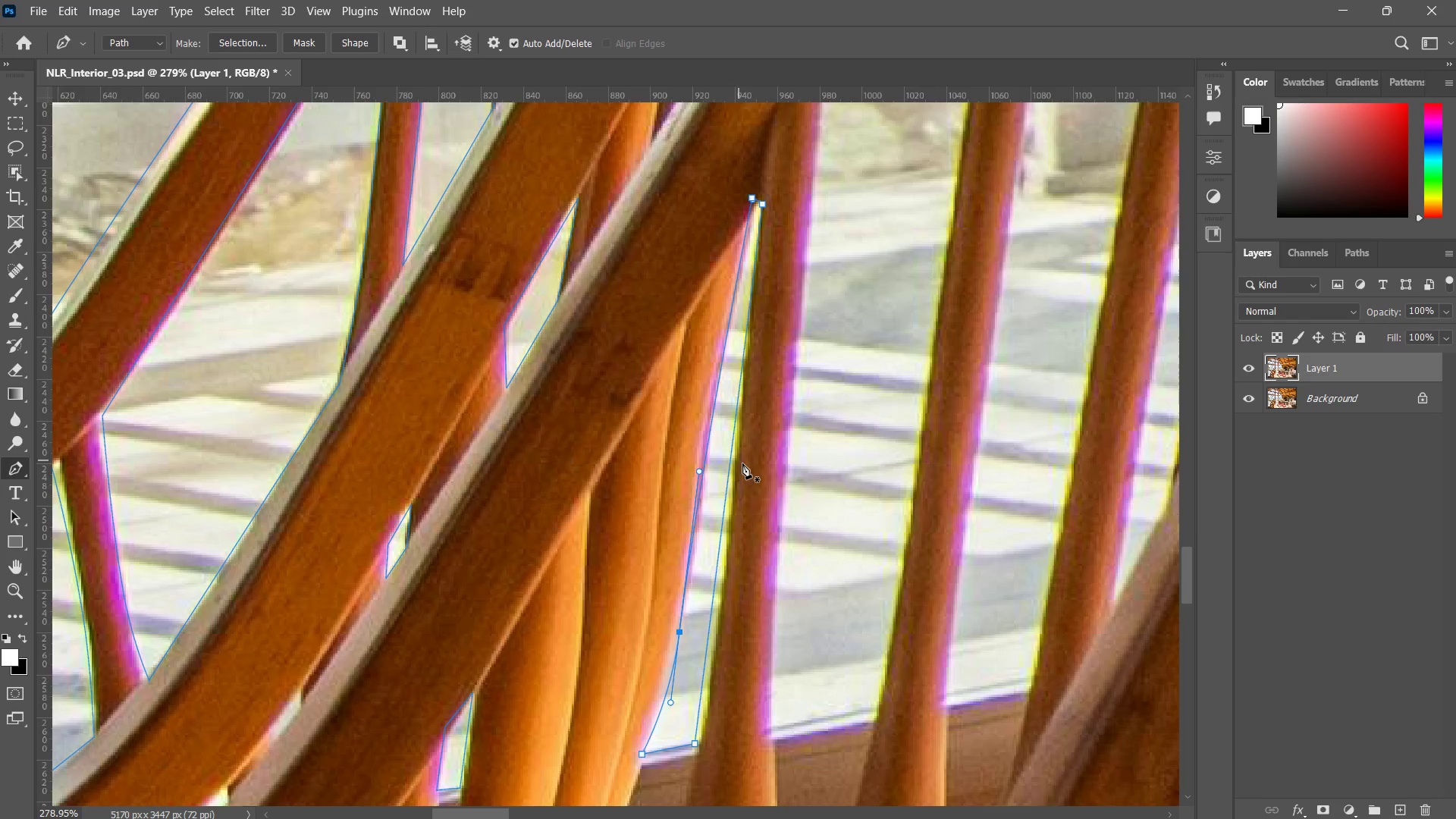 
hold_key(key=Space, duration=0.89)
 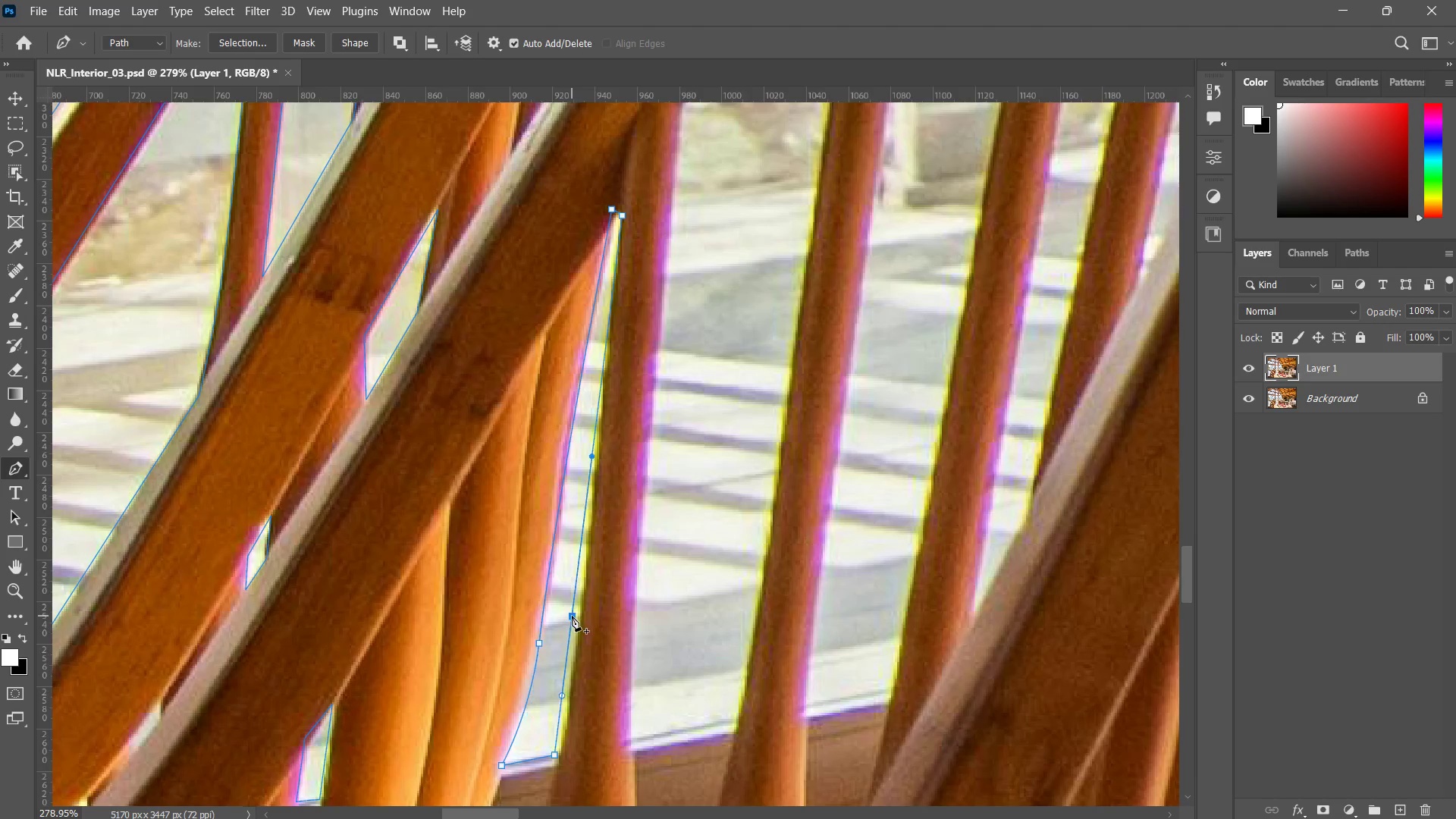 
left_click_drag(start_coordinate=[733, 468], to_coordinate=[593, 479])
 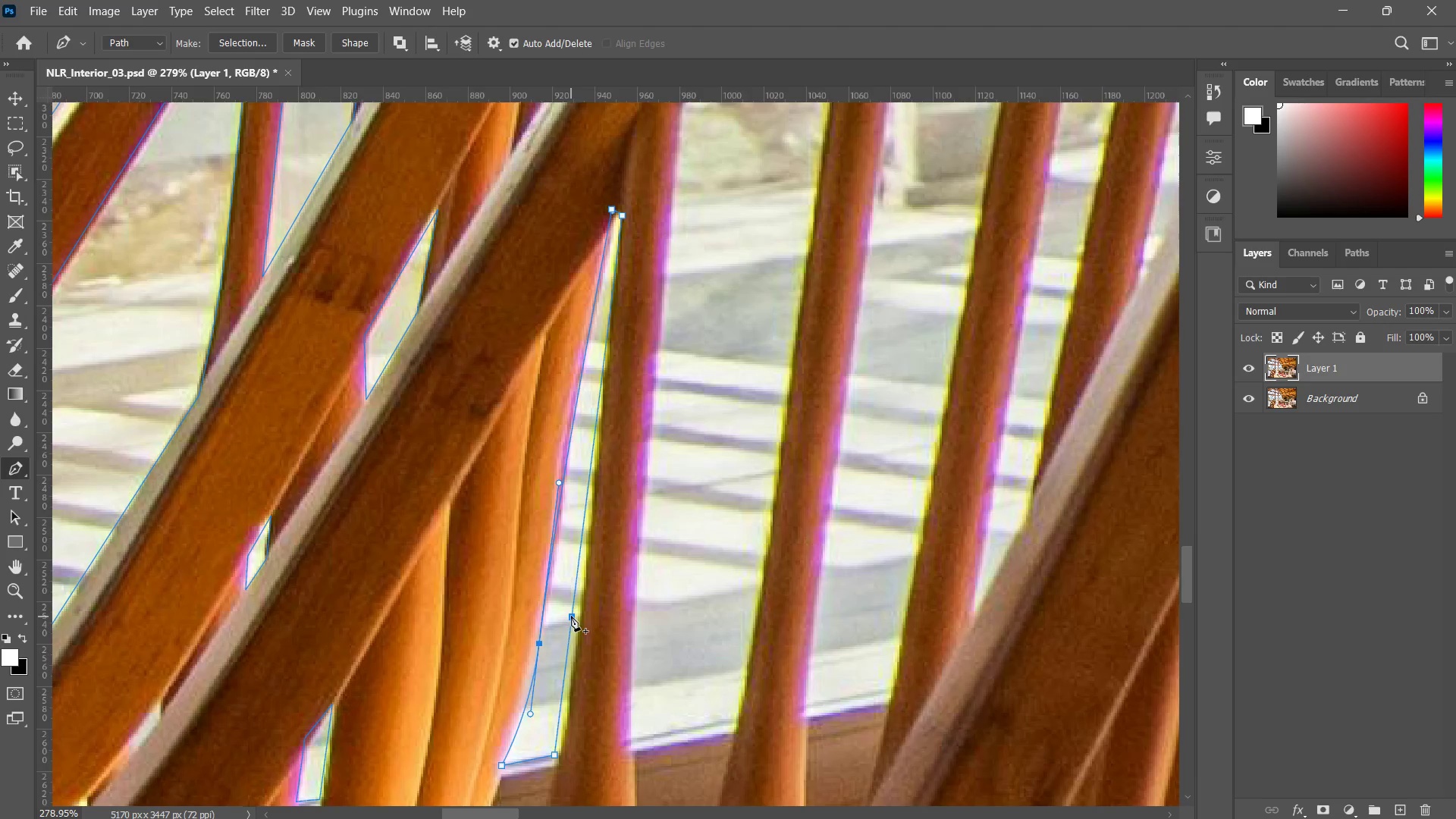 
hold_key(key=ControlLeft, duration=0.8)
left_click_drag(start_coordinate=[572, 616], to_coordinate=[578, 620])
 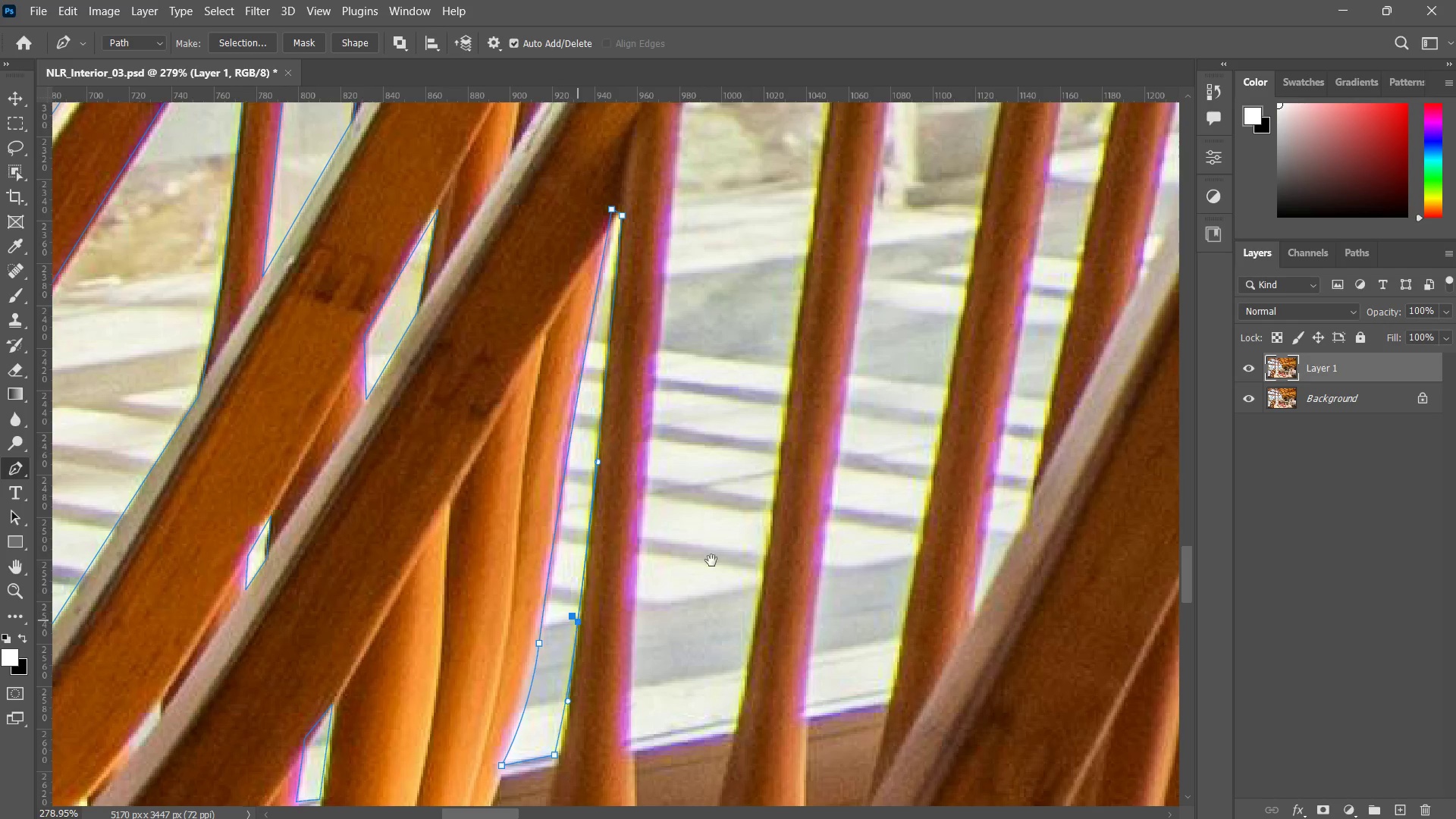 
hold_key(key=Space, duration=0.58)
 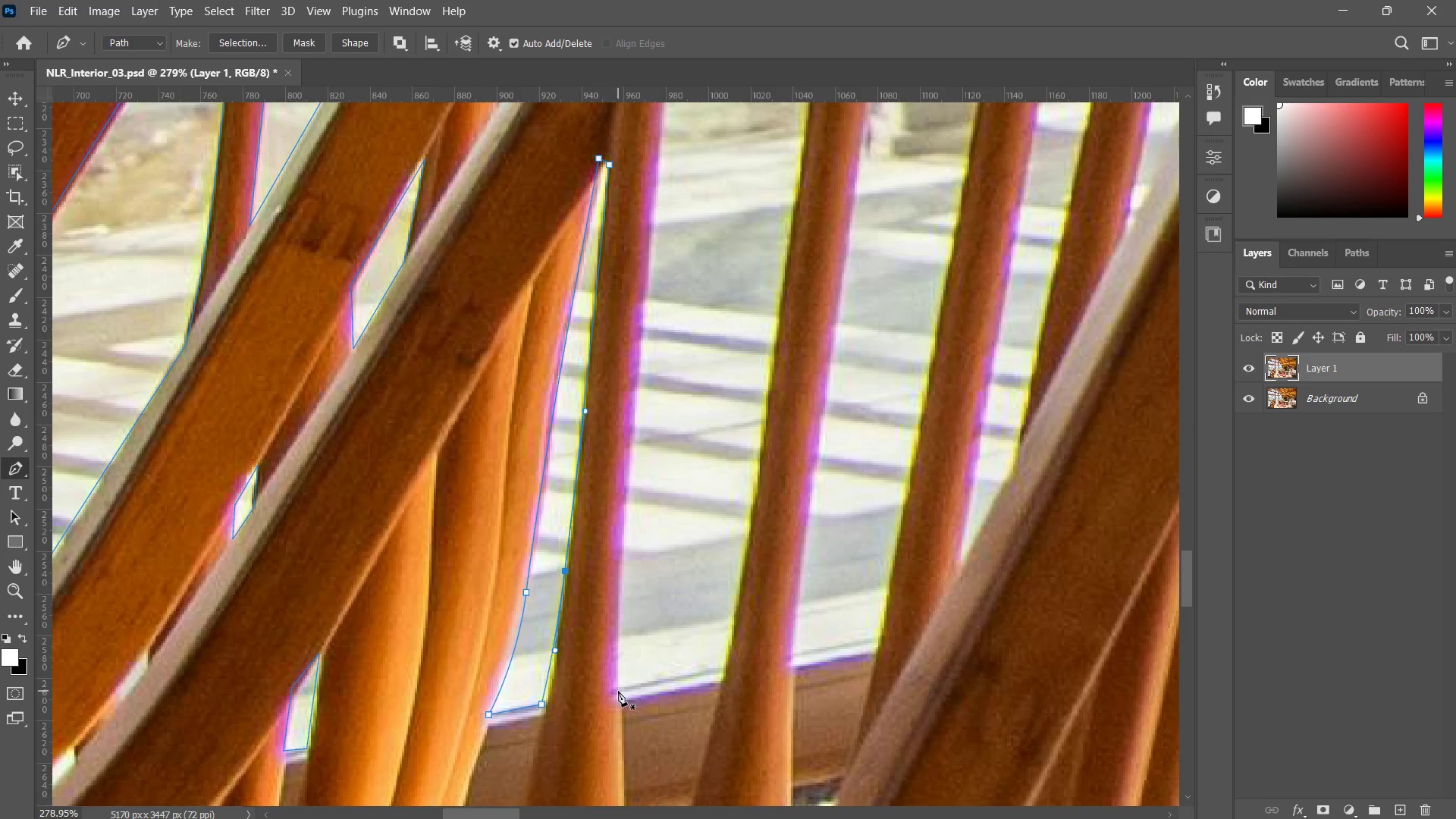 
left_click_drag(start_coordinate=[676, 540], to_coordinate=[664, 494])
 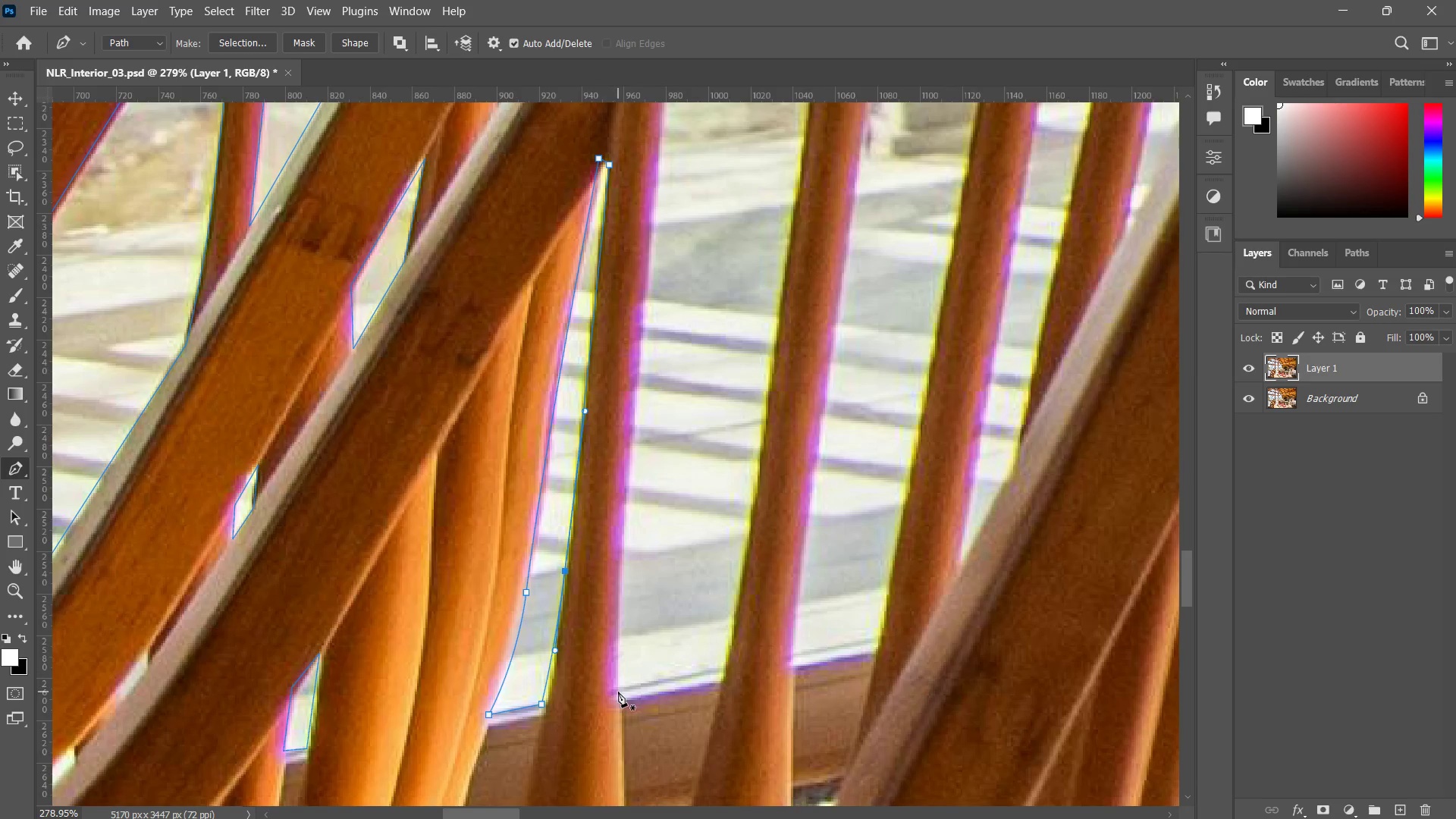 
double_click([664, 494])
 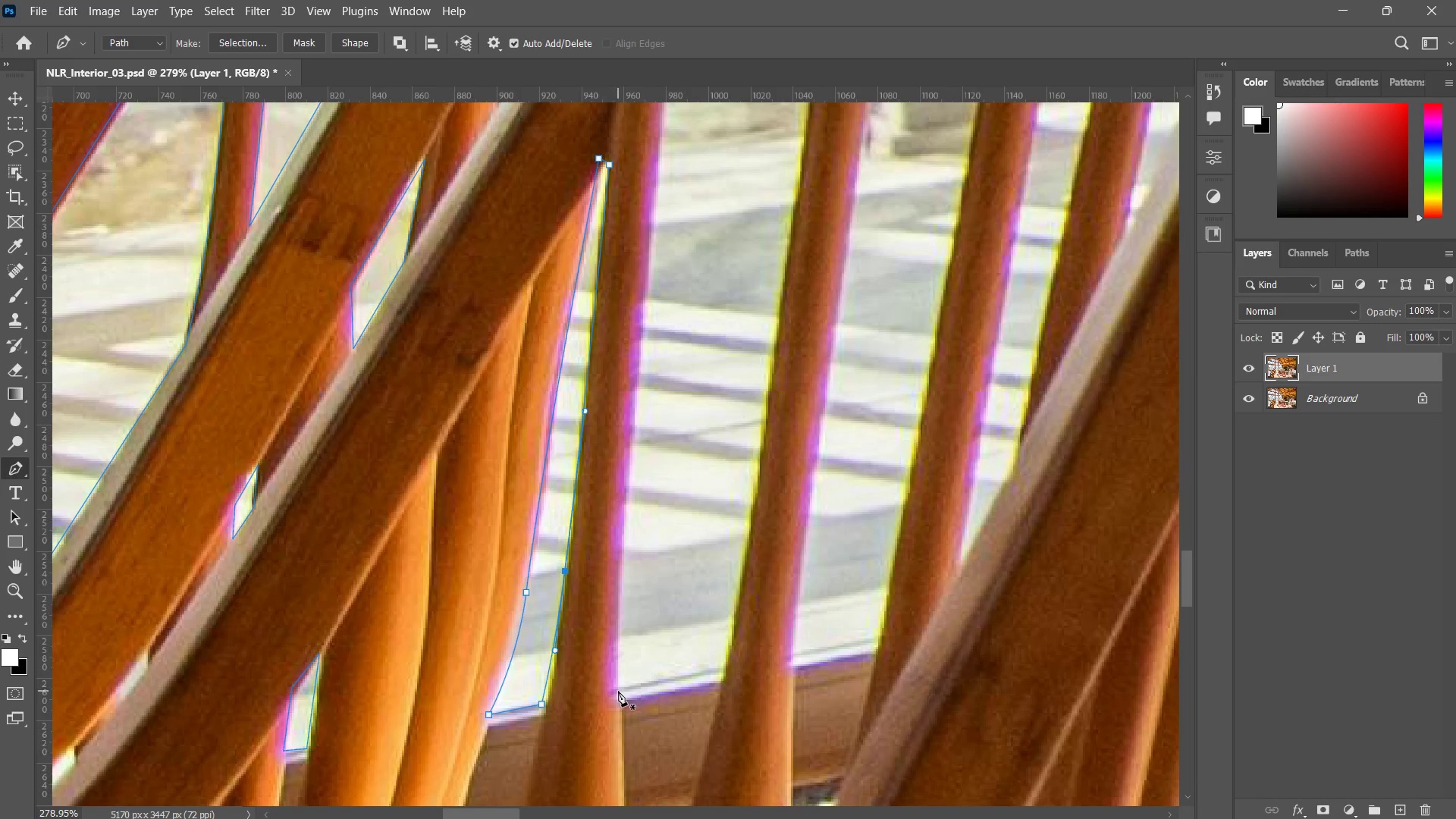 
left_click([618, 691])
 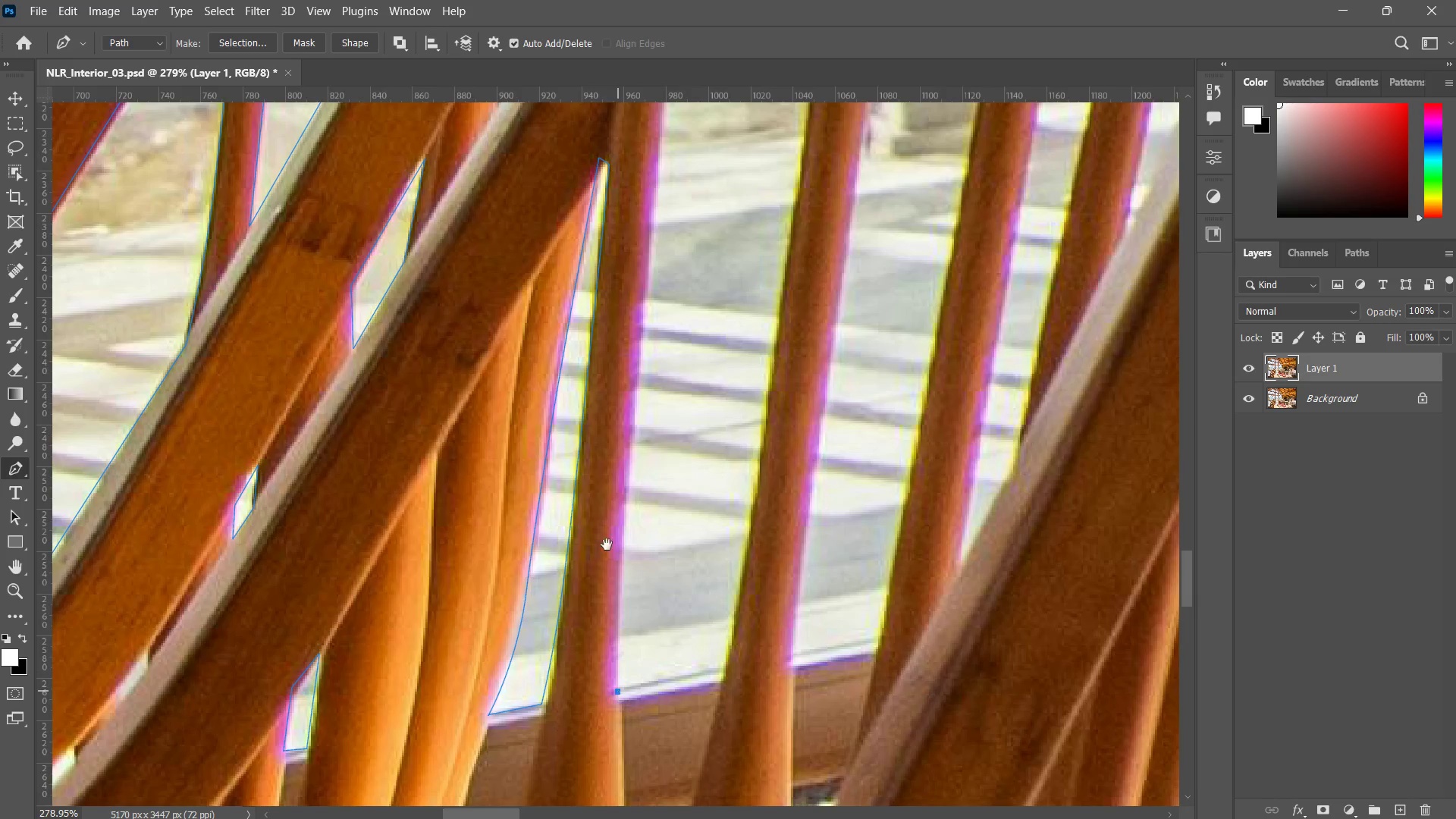 
hold_key(key=Space, duration=0.84)
 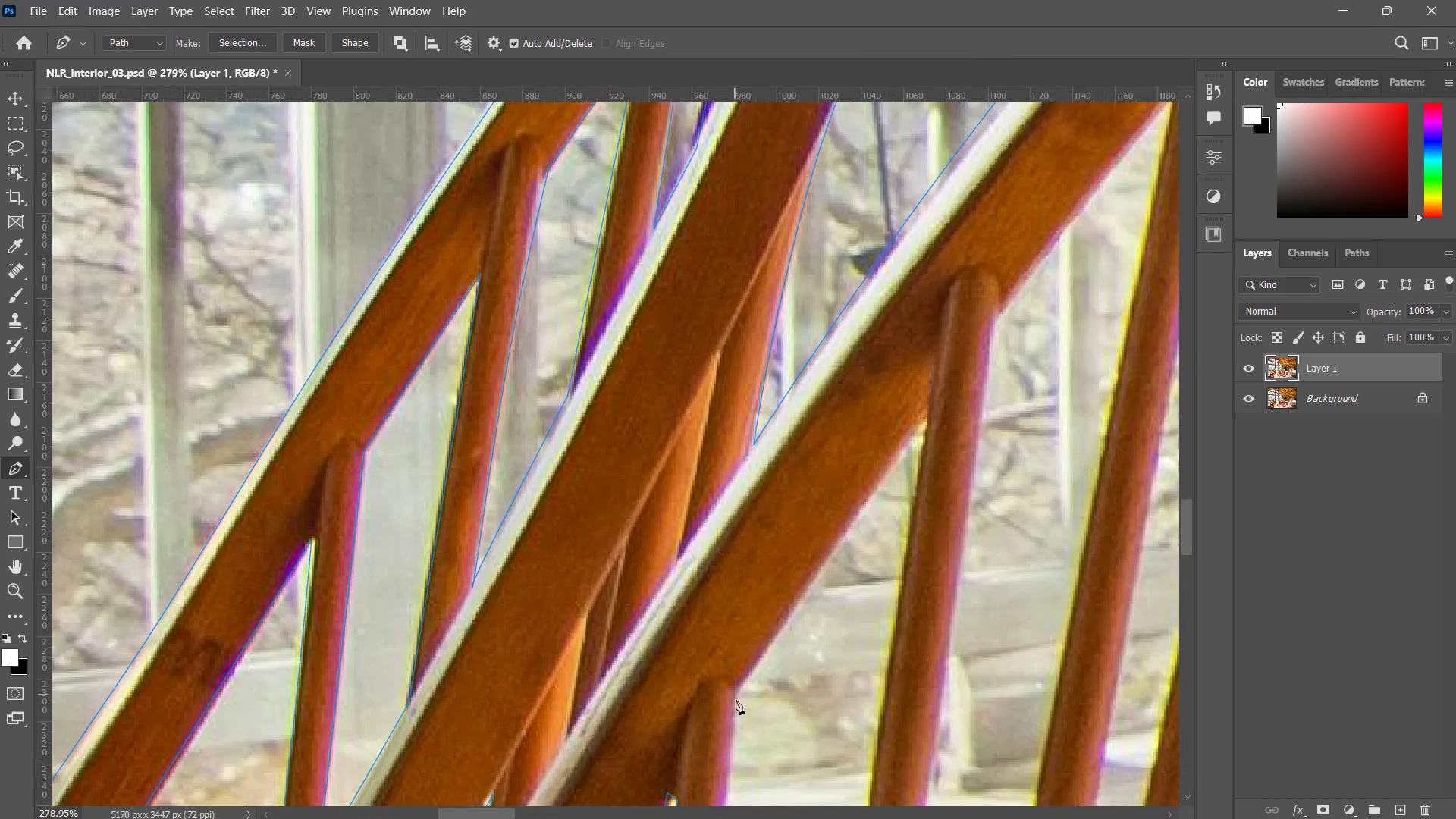 
left_click_drag(start_coordinate=[607, 542], to_coordinate=[613, 672])
 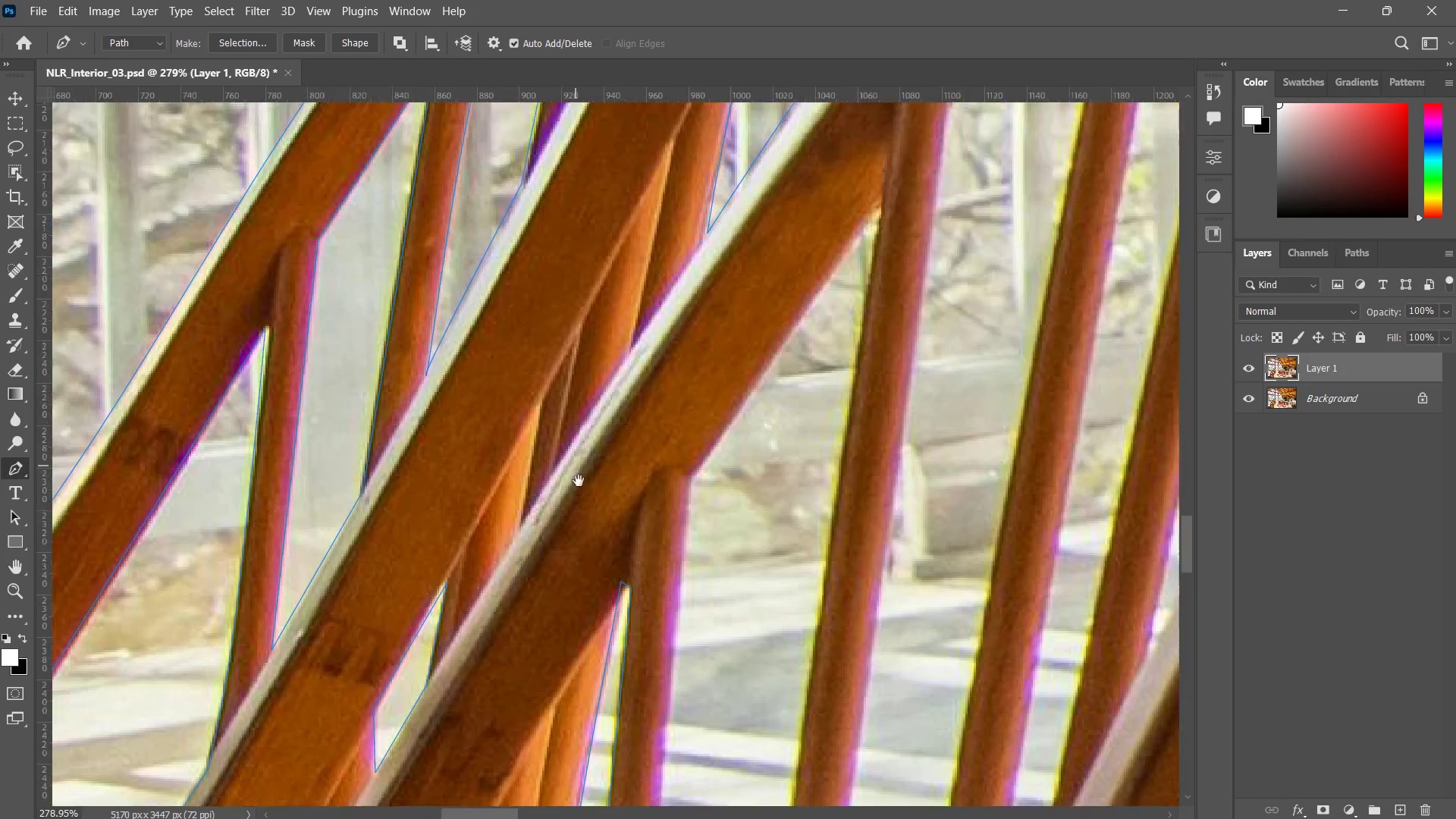 
left_click_drag(start_coordinate=[575, 458], to_coordinate=[591, 516])
 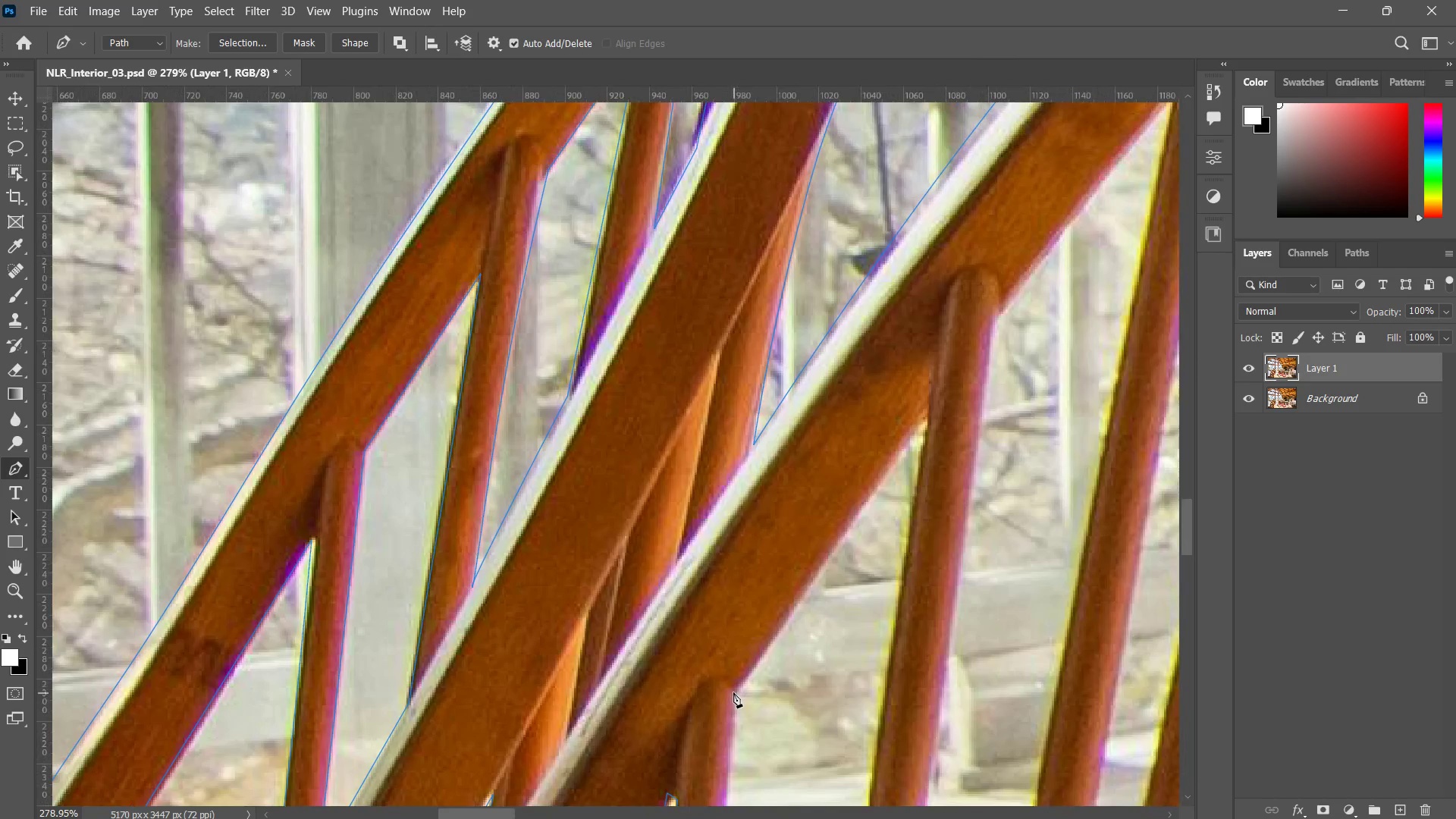 
double_click([733, 689])
 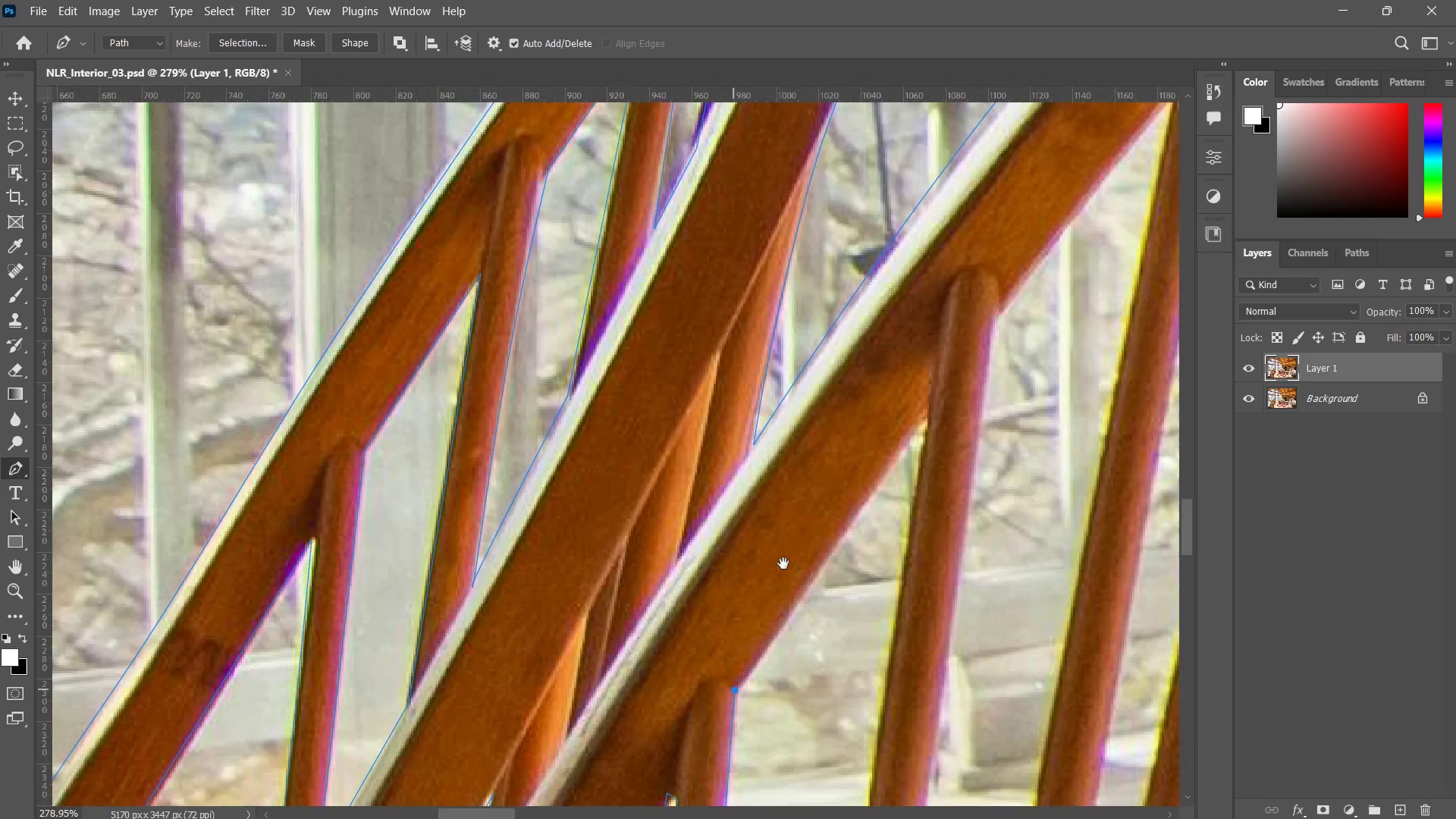 
hold_key(key=Space, duration=0.53)
 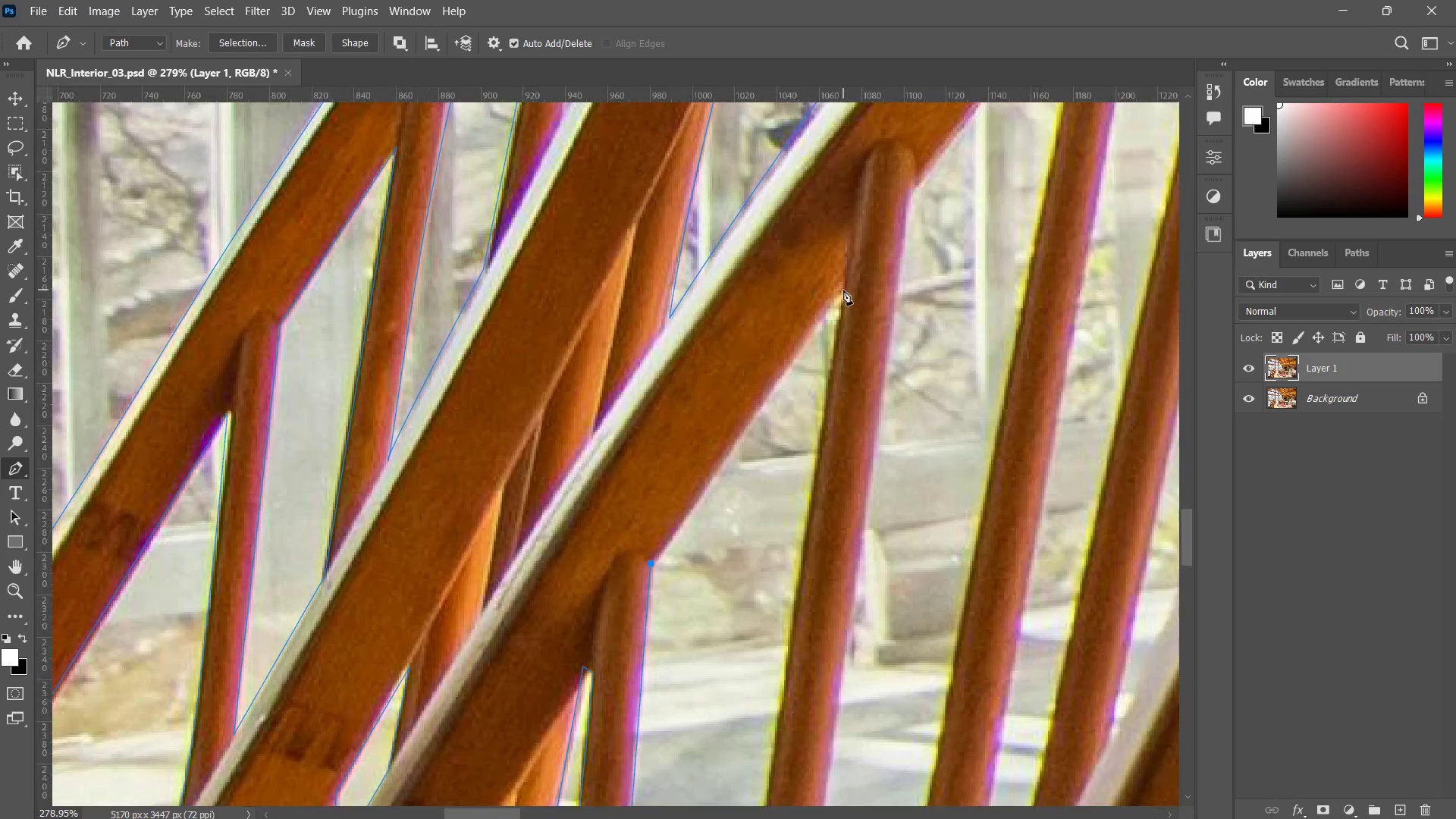 
triple_click([679, 401])
 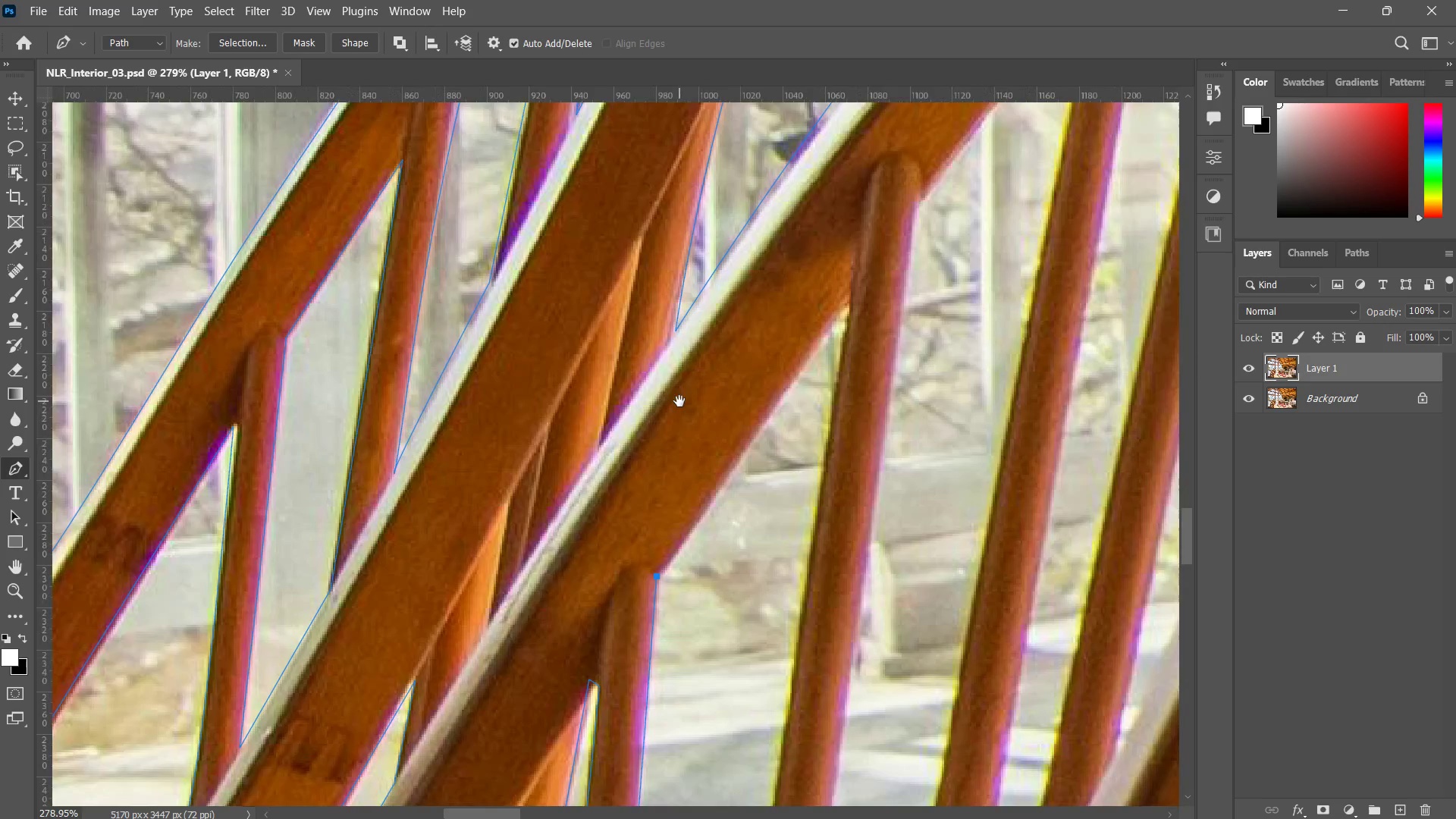 
left_click_drag(start_coordinate=[761, 522], to_coordinate=[679, 401])
 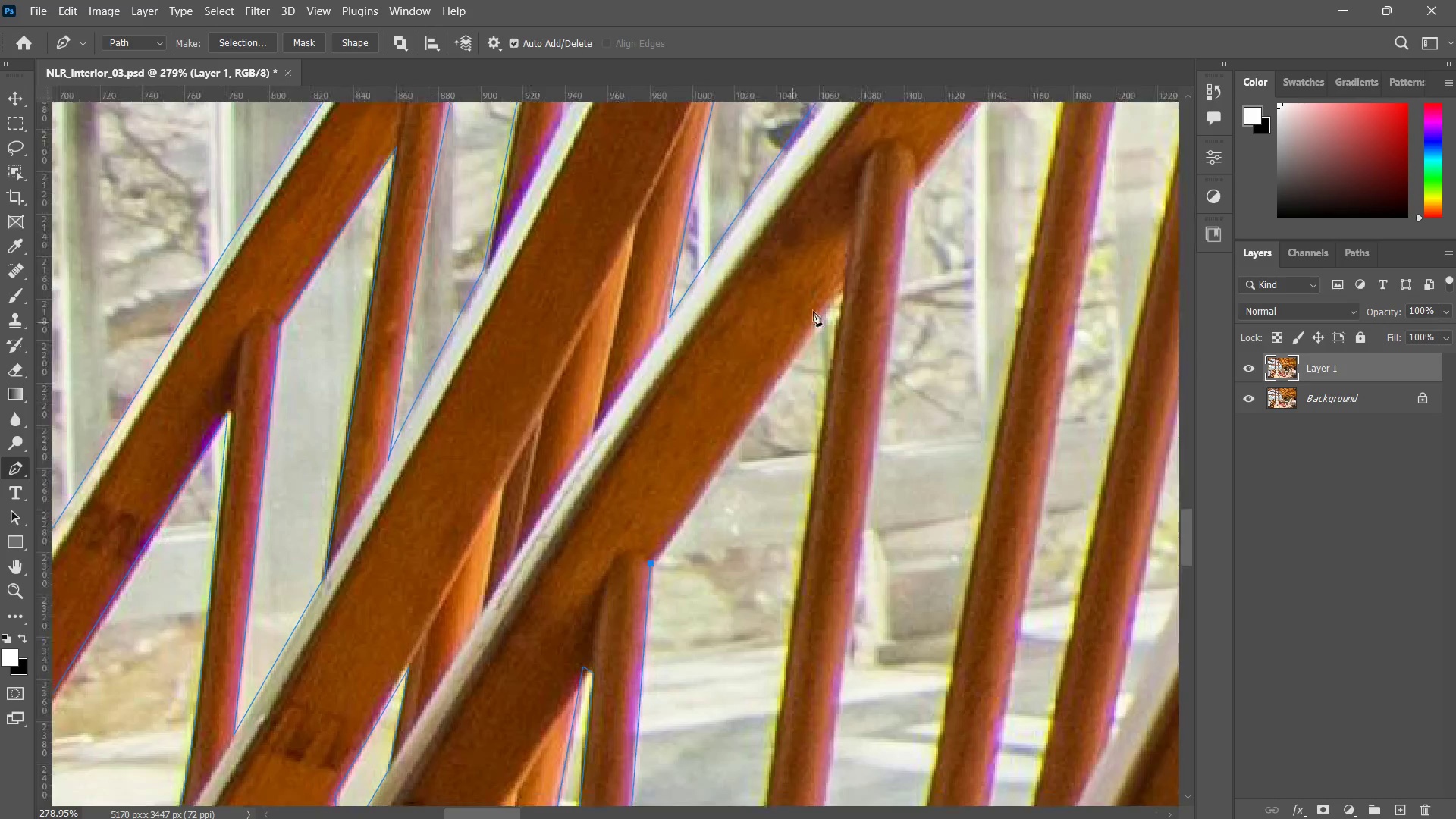 
triple_click([679, 401])
 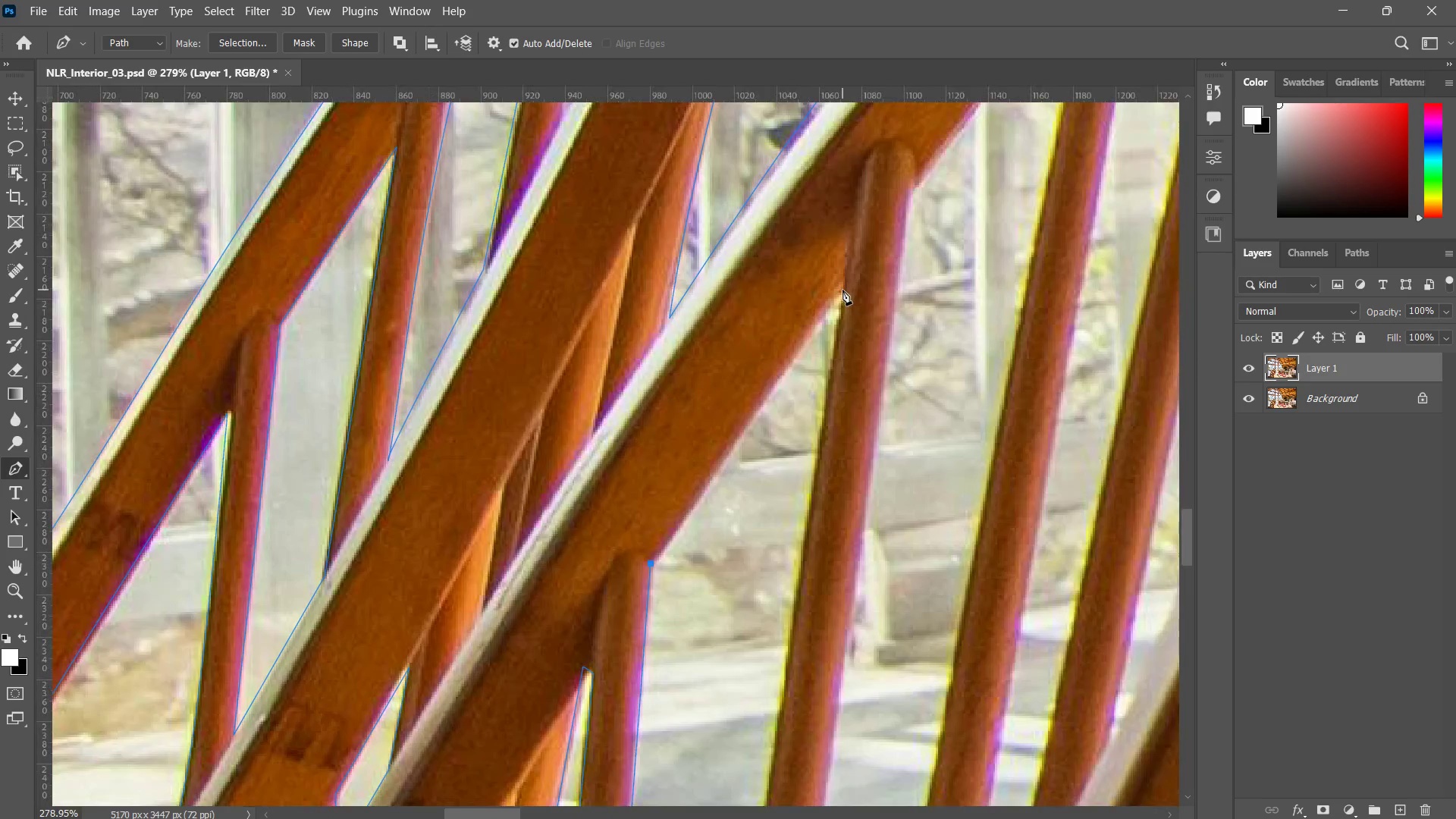 
hold_key(key=Space, duration=0.77)
 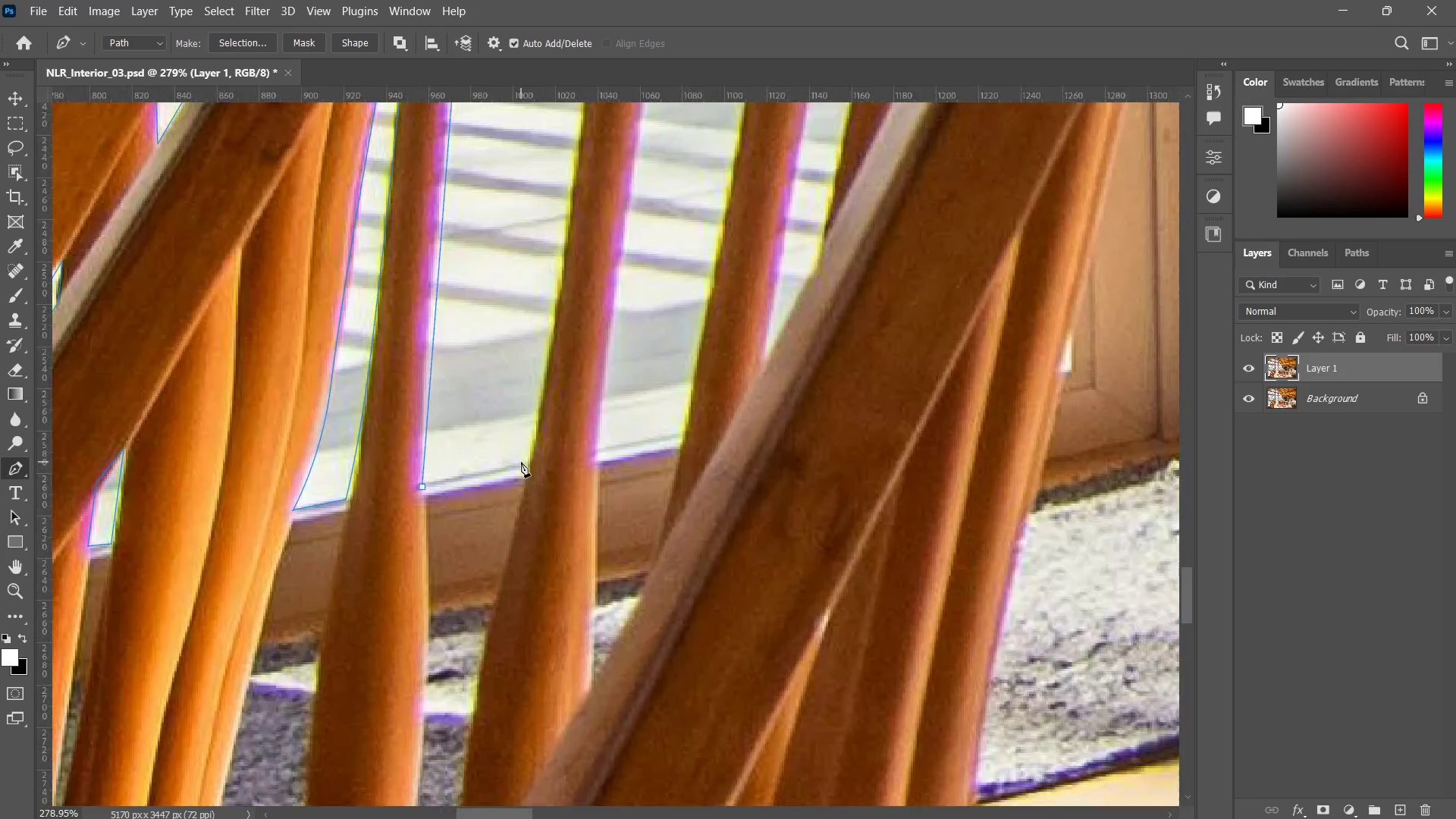 
left_click_drag(start_coordinate=[871, 588], to_coordinate=[840, 422])
 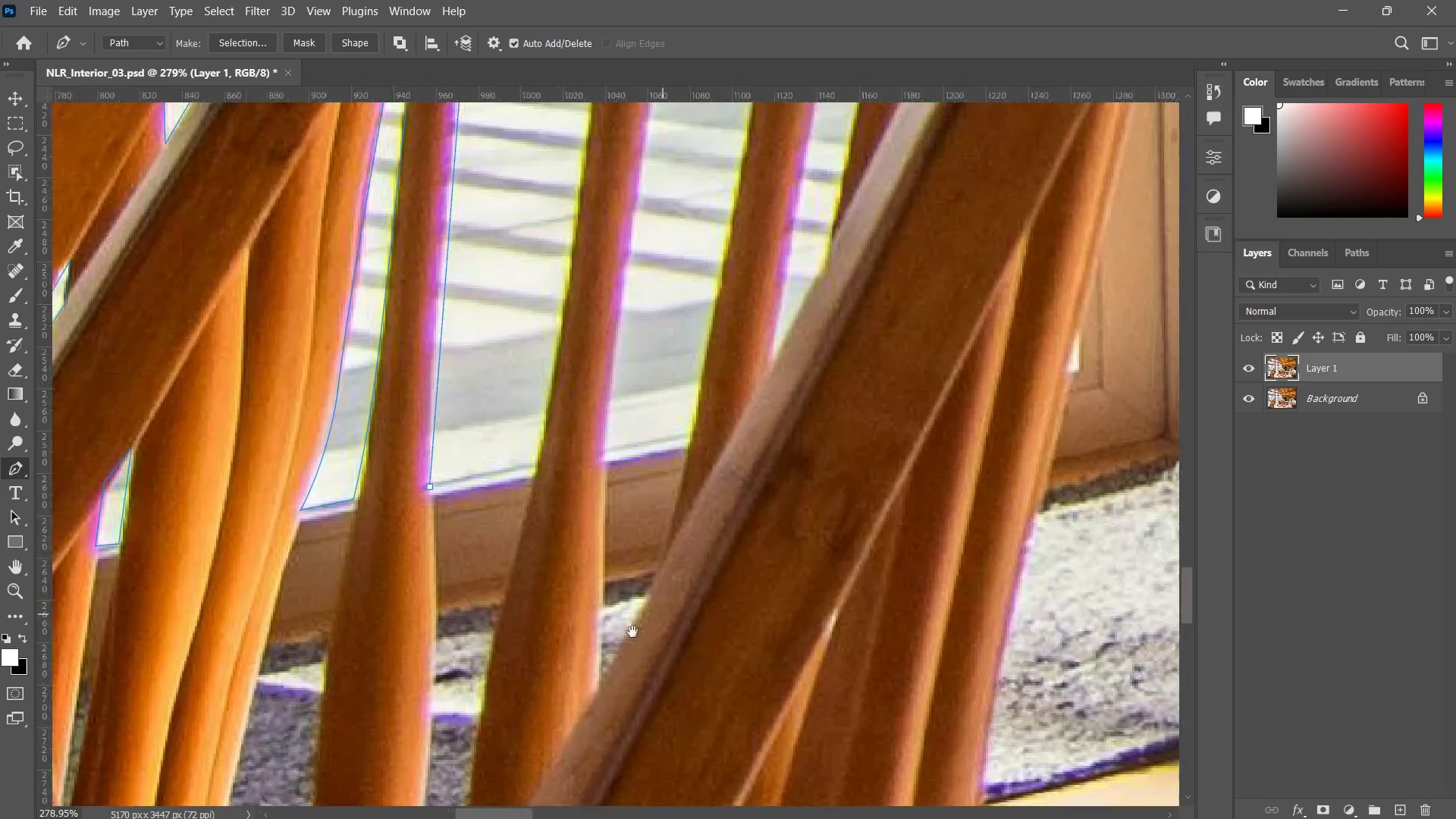 
hold_key(key=Space, duration=2.38)
 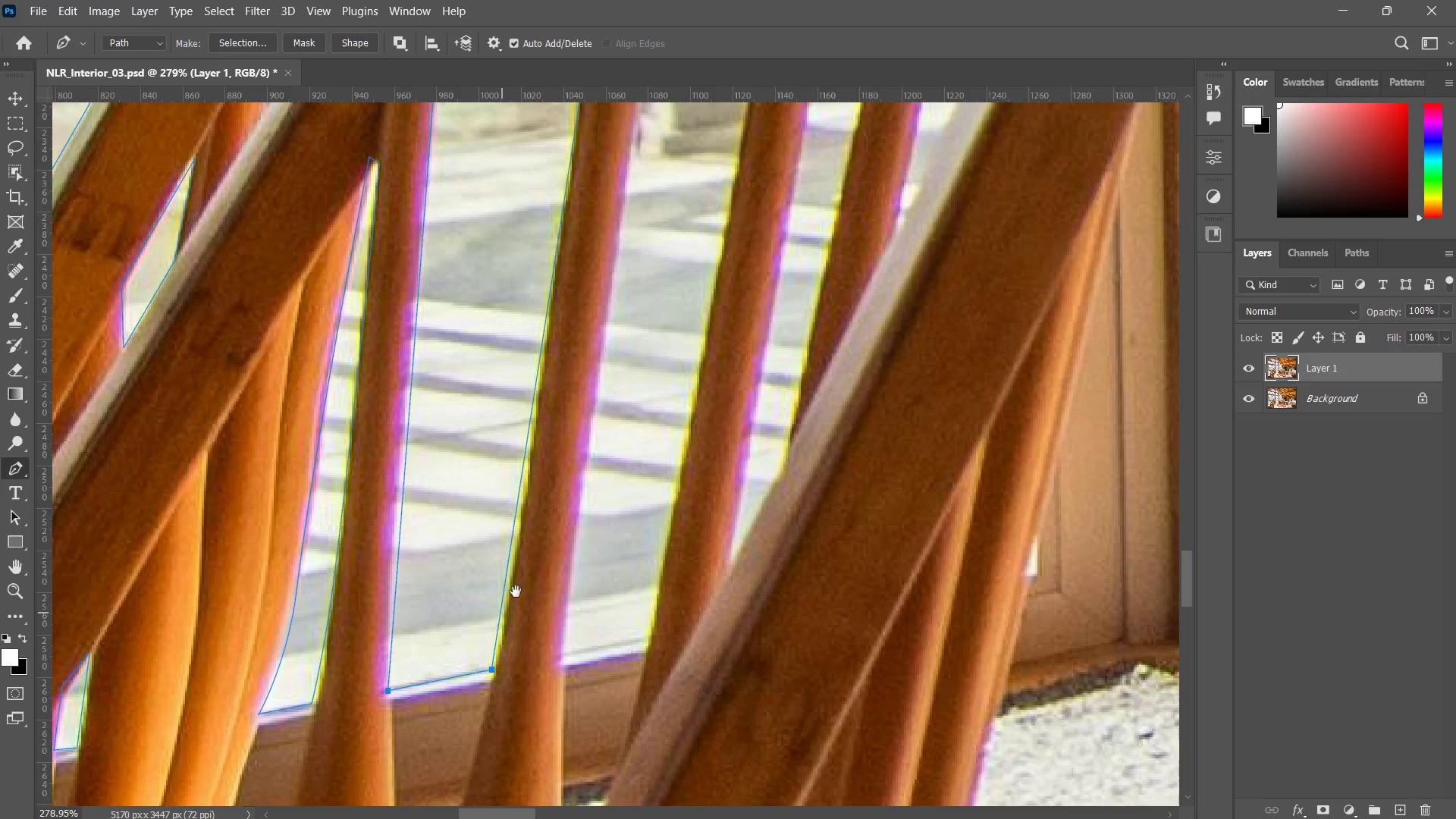 
double_click([526, 466])
 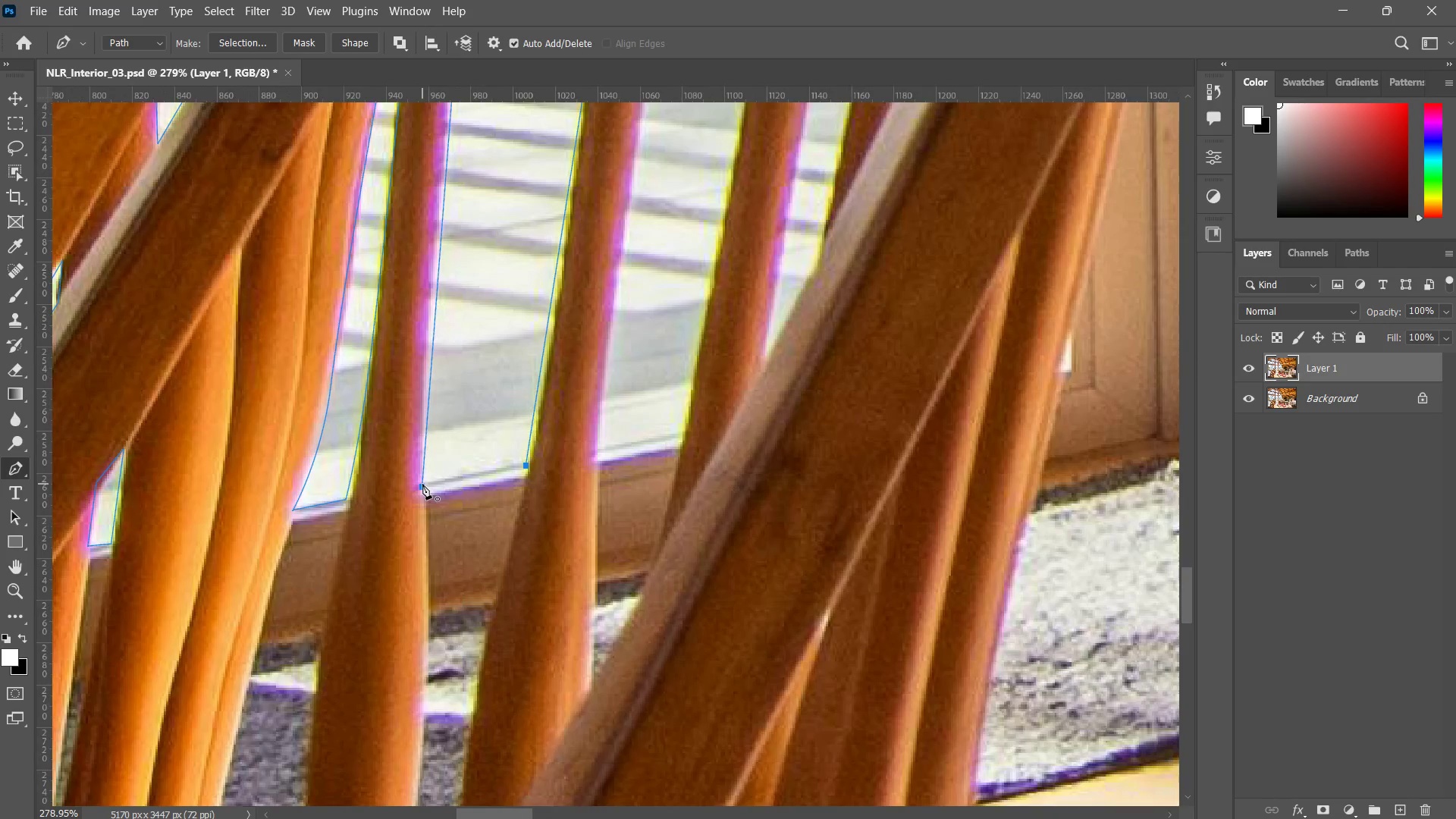 
hold_key(key=Space, duration=0.62)
 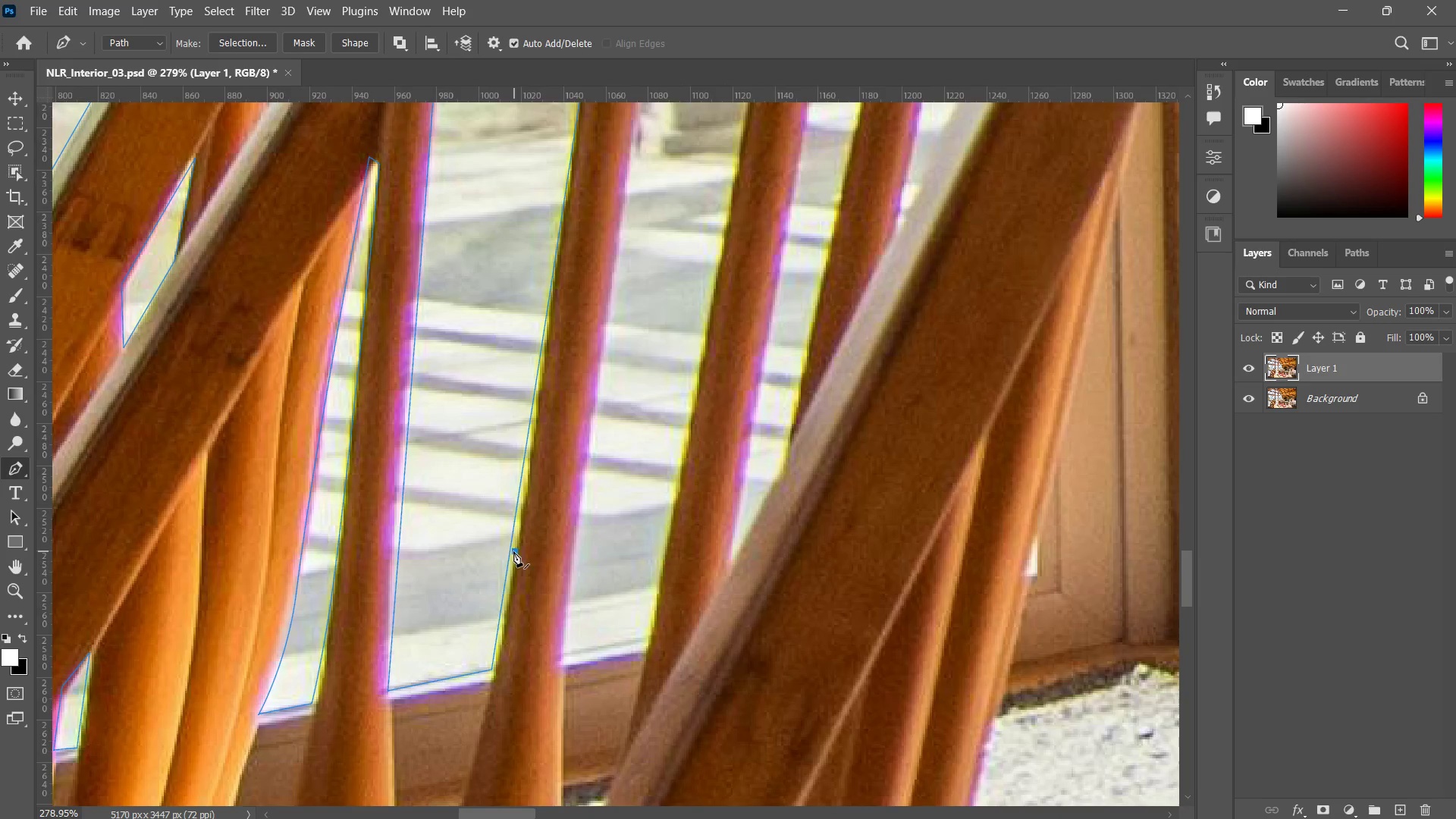 
left_click_drag(start_coordinate=[525, 422], to_coordinate=[491, 626])
 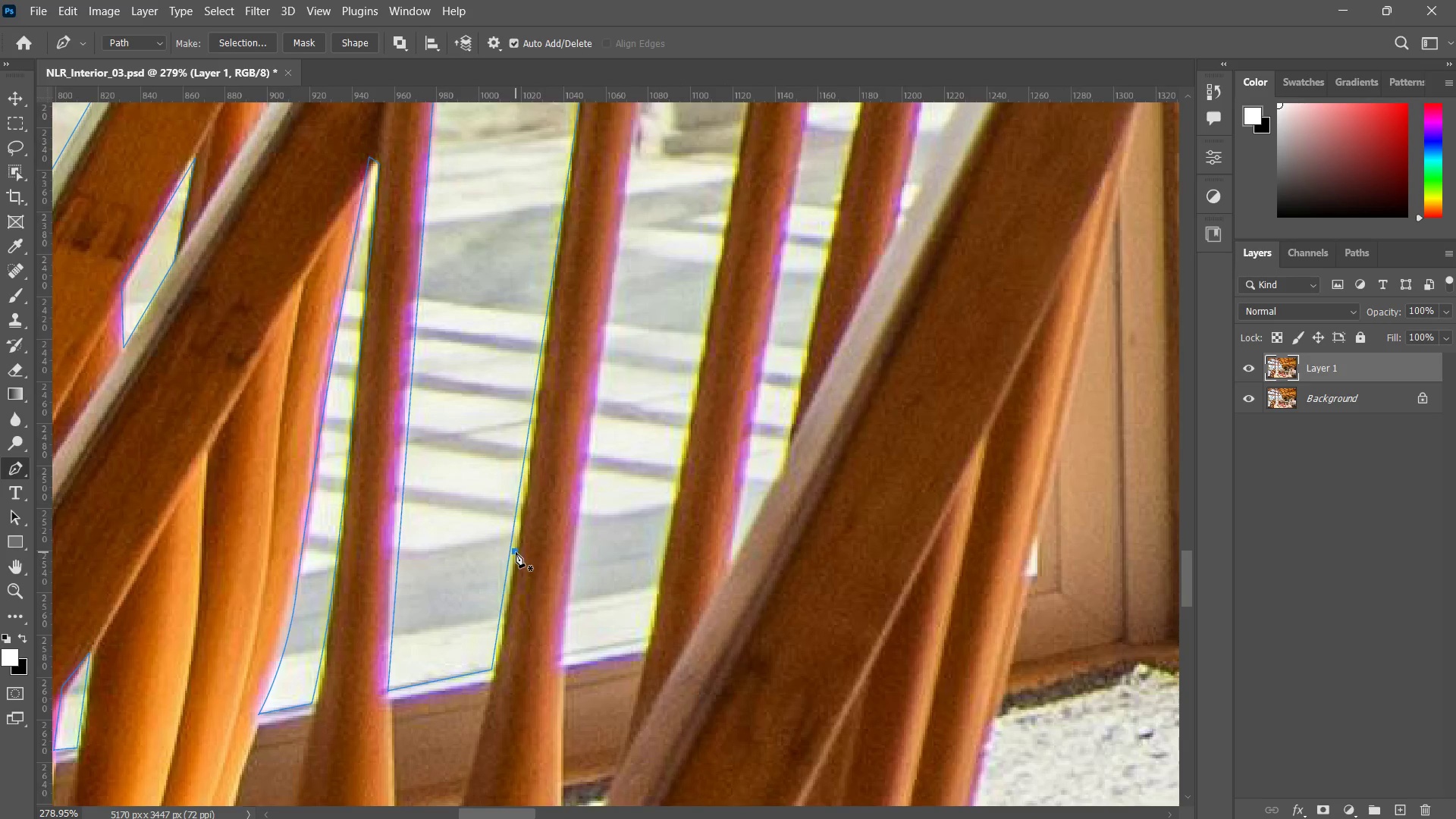 
left_click([516, 552])
 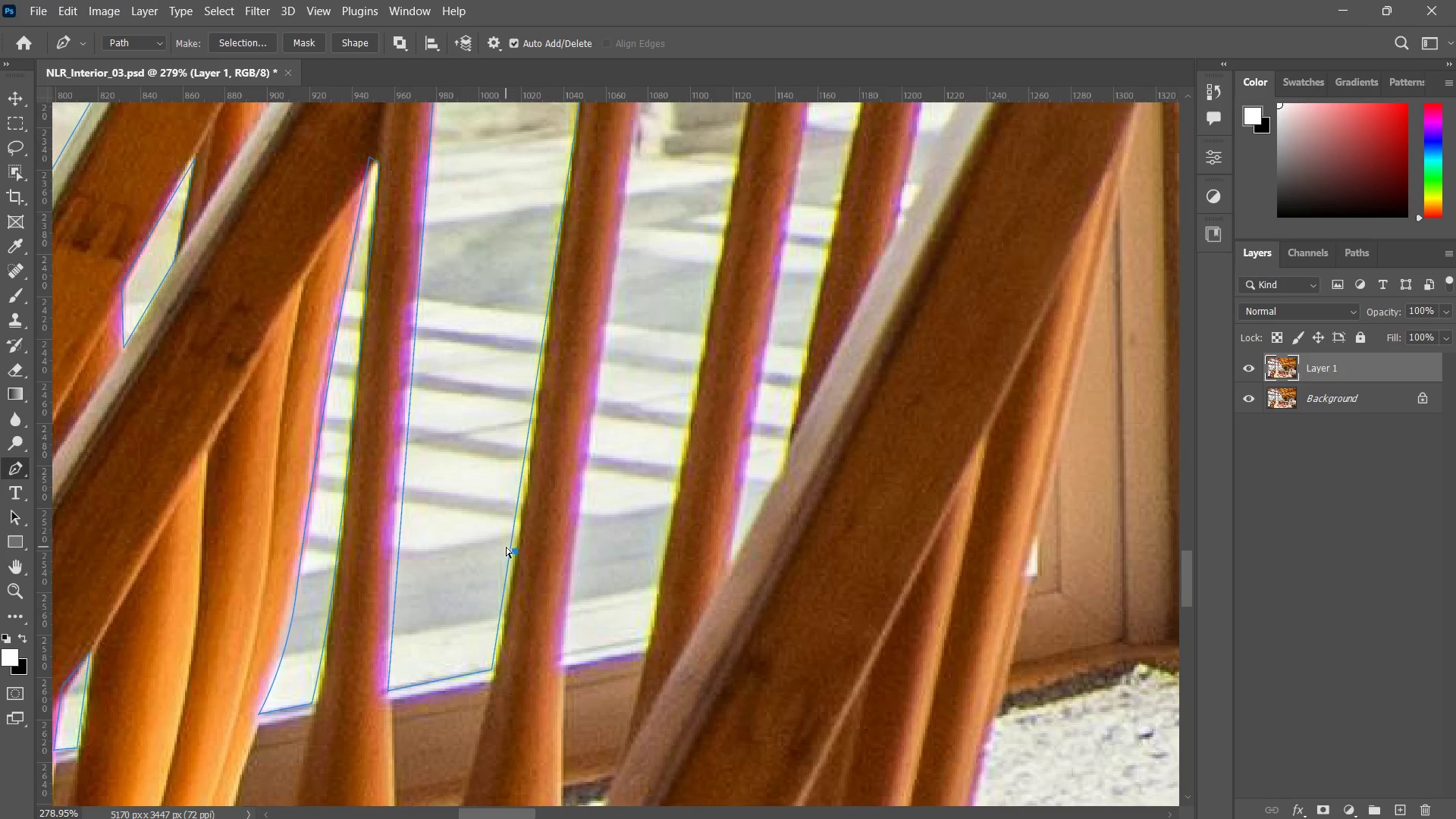 
key(Control+ControlLeft)
 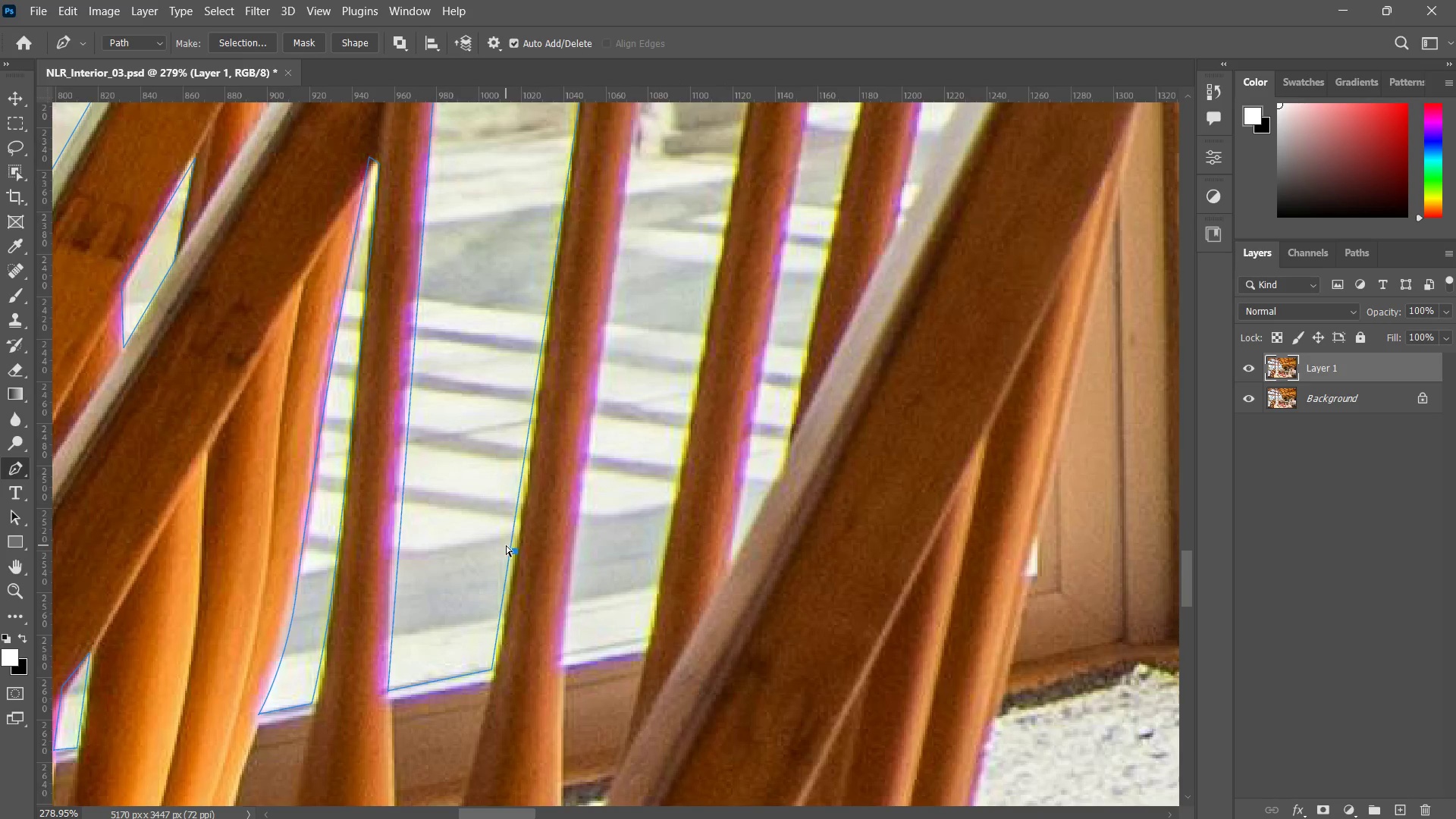 
key(Control+Z)
 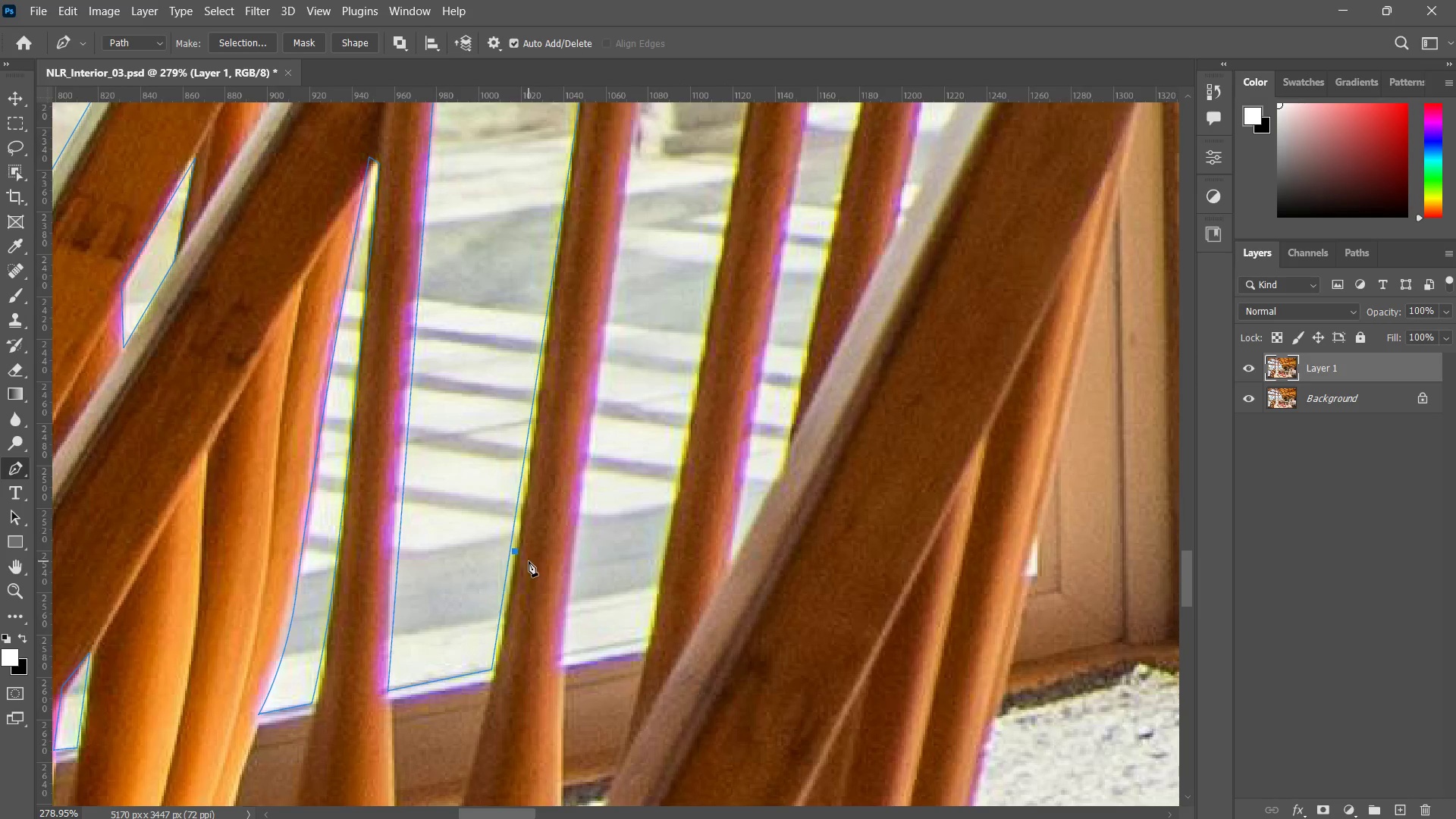 
key(Control+ControlLeft)
 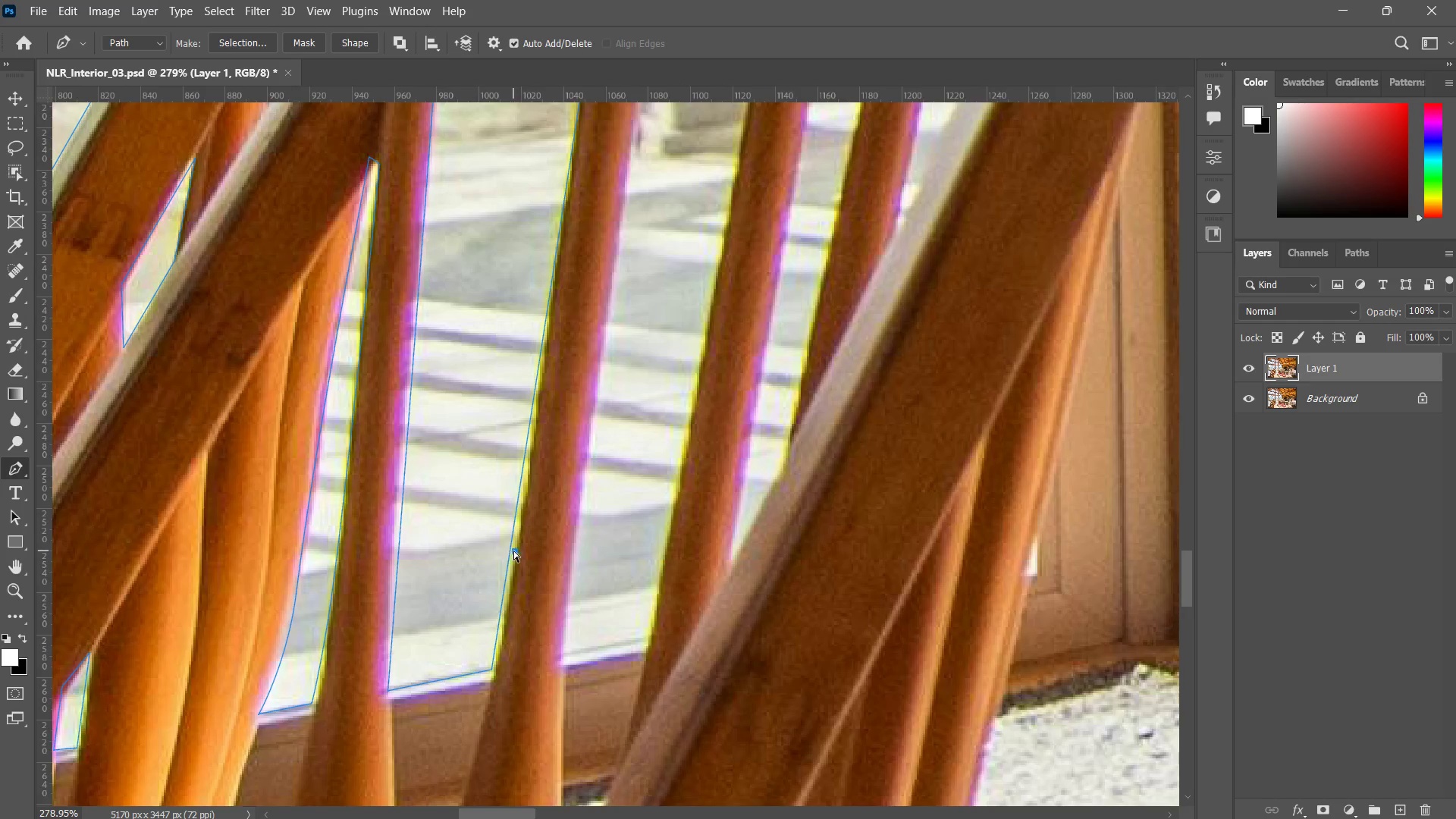 
key(Control+Z)
 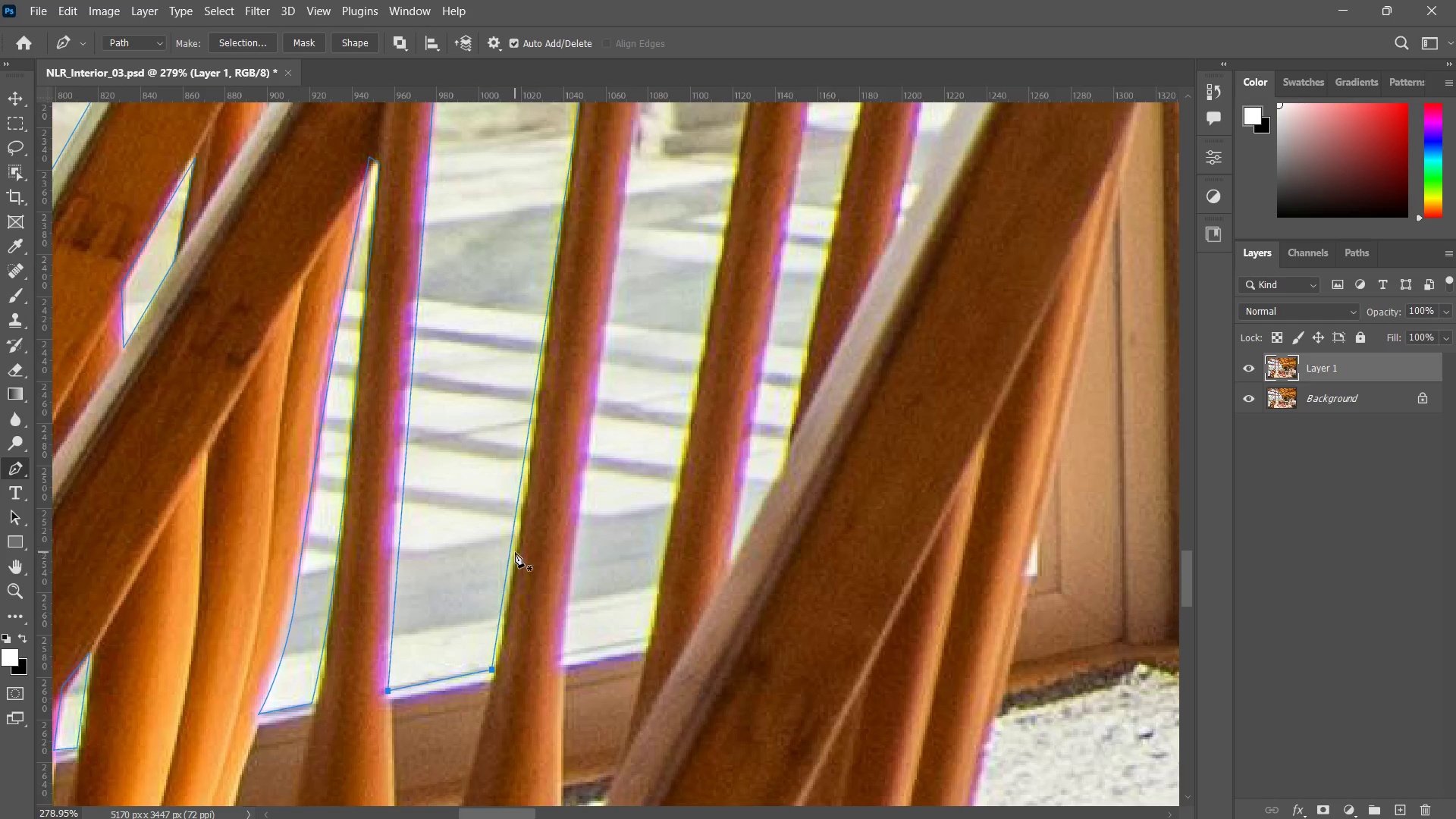 
left_click([515, 552])
 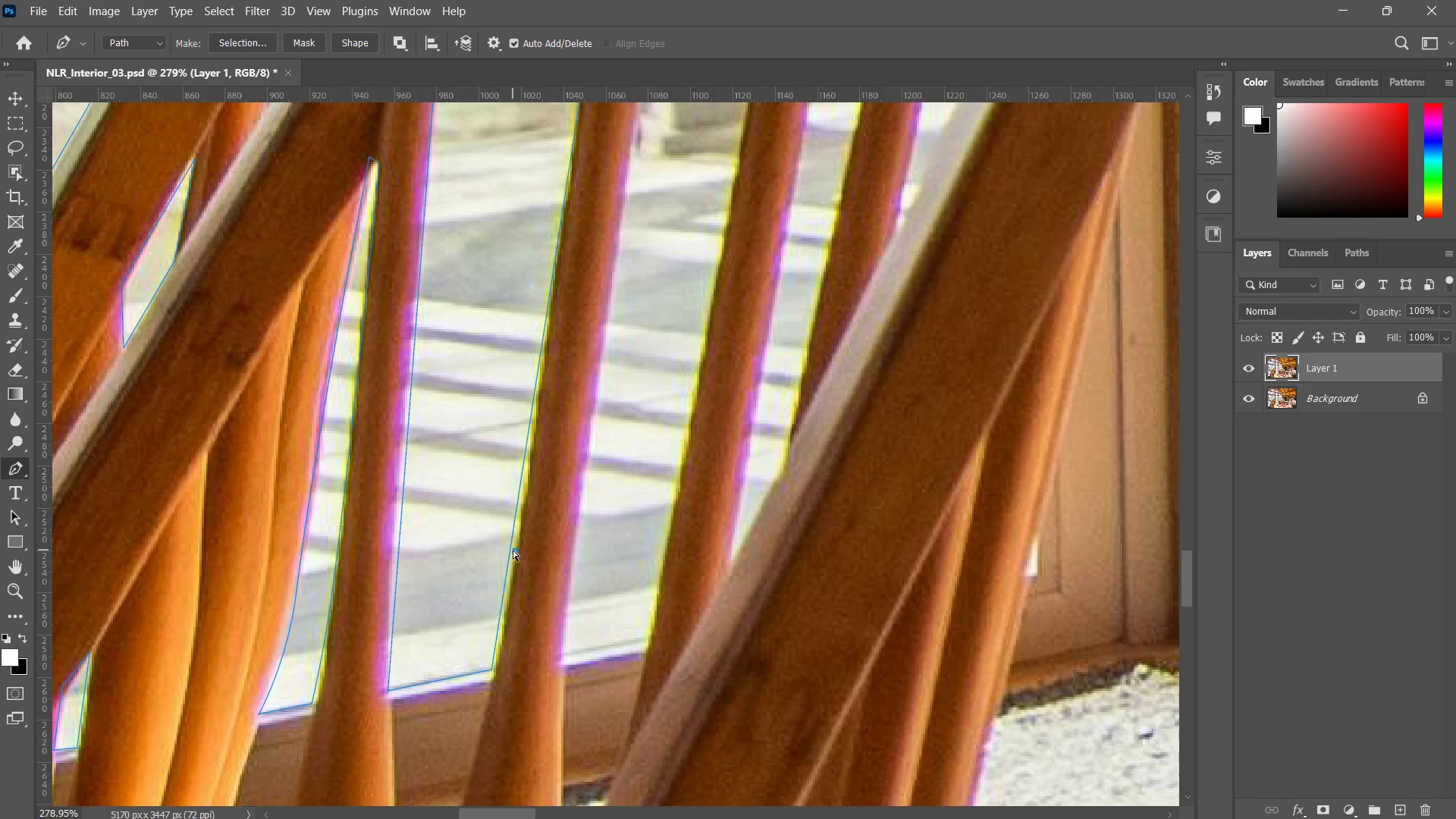 
key(Control+ControlLeft)
 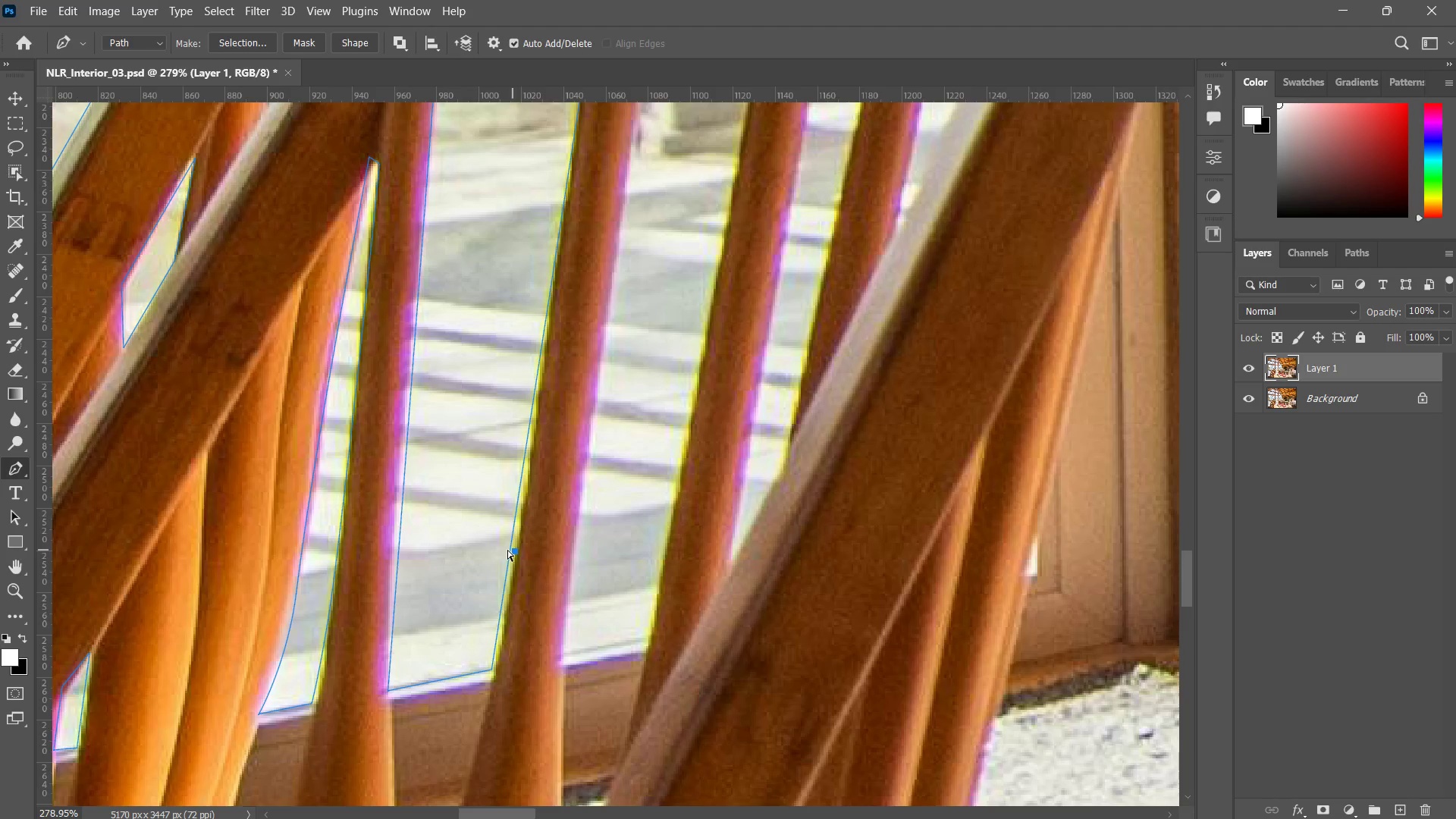 
key(Control+Z)
 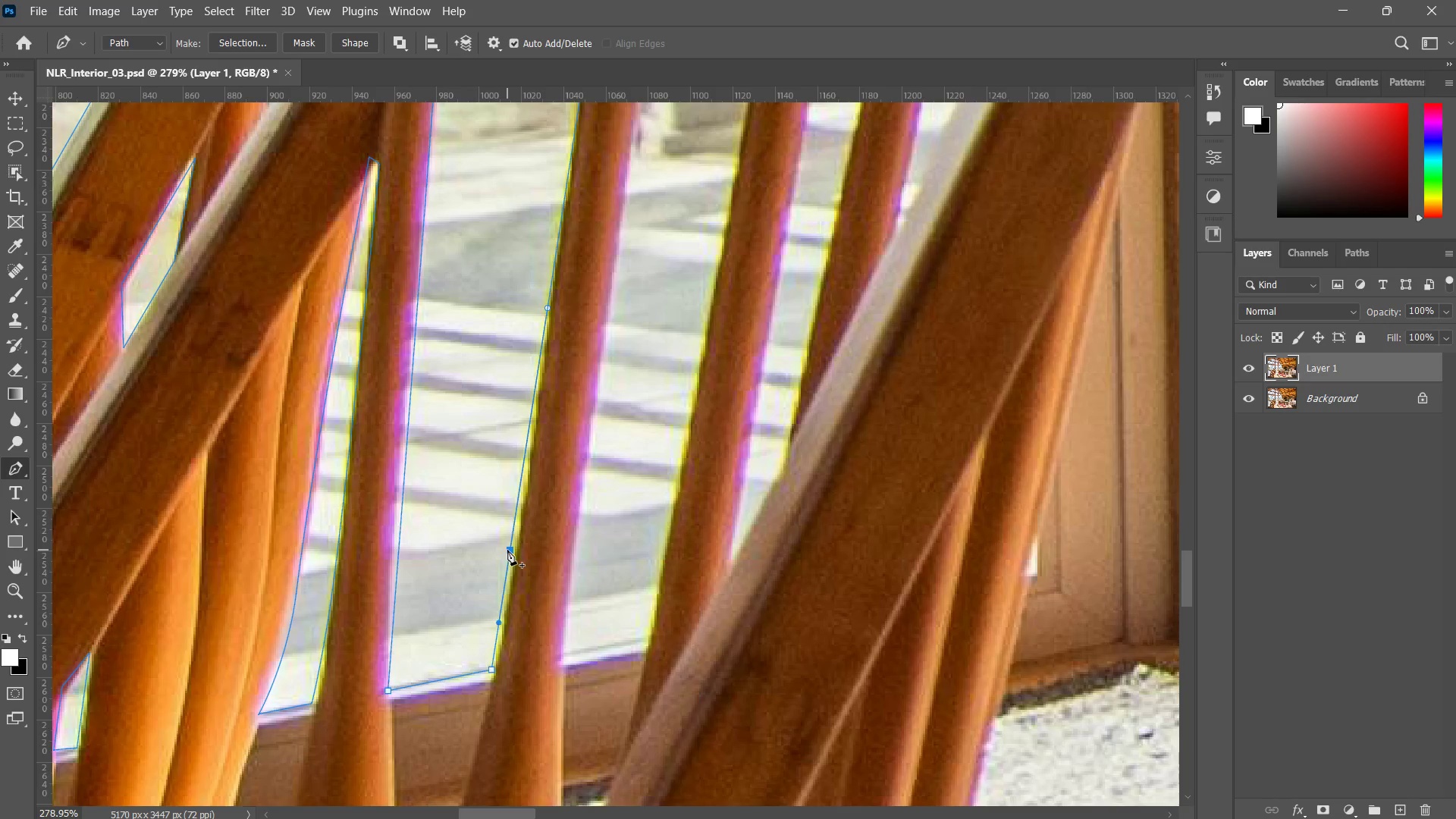 
left_click([507, 550])
 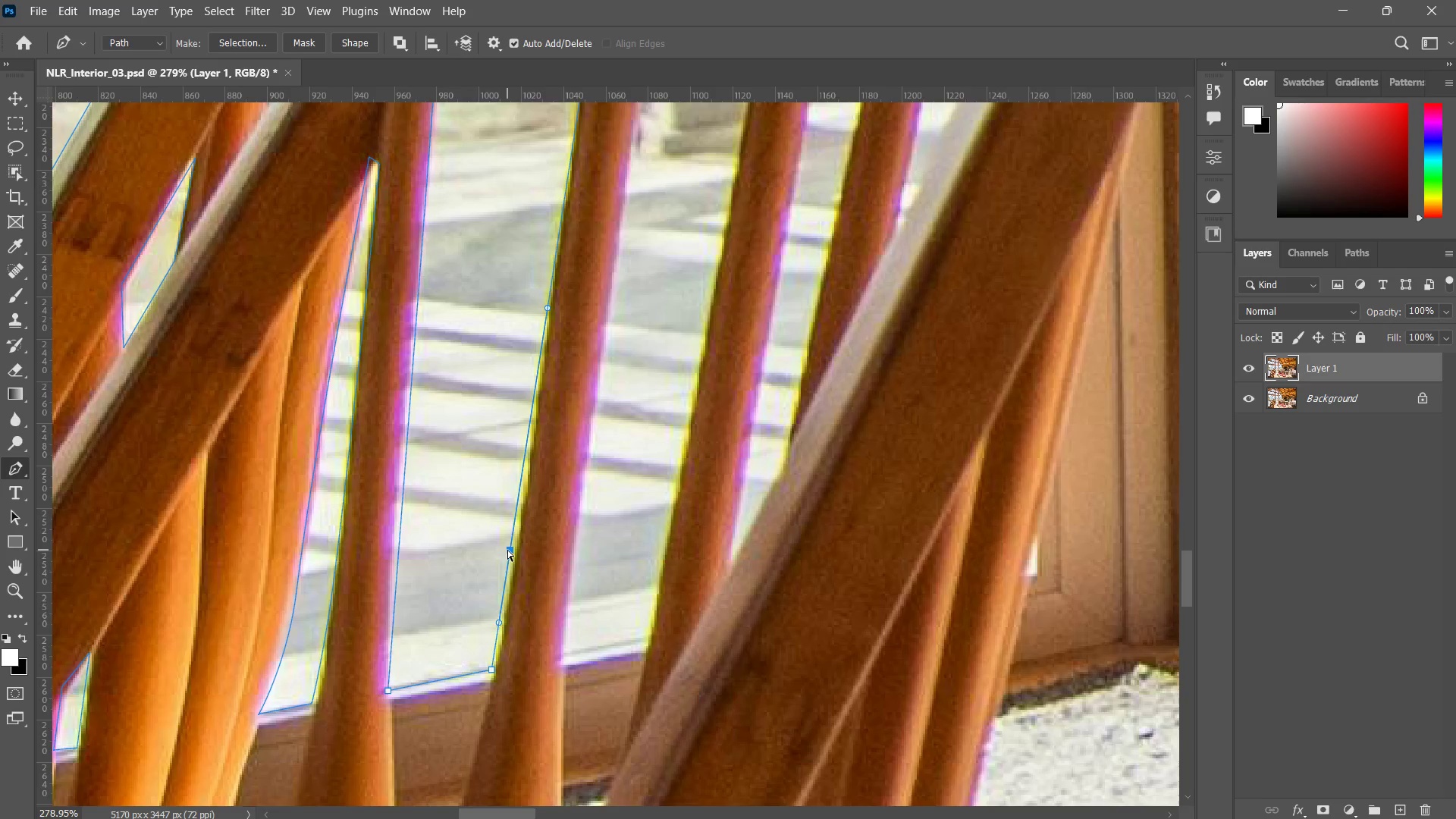 
hold_key(key=ControlLeft, duration=1.49)
left_click_drag(start_coordinate=[507, 550], to_coordinate=[513, 554])
 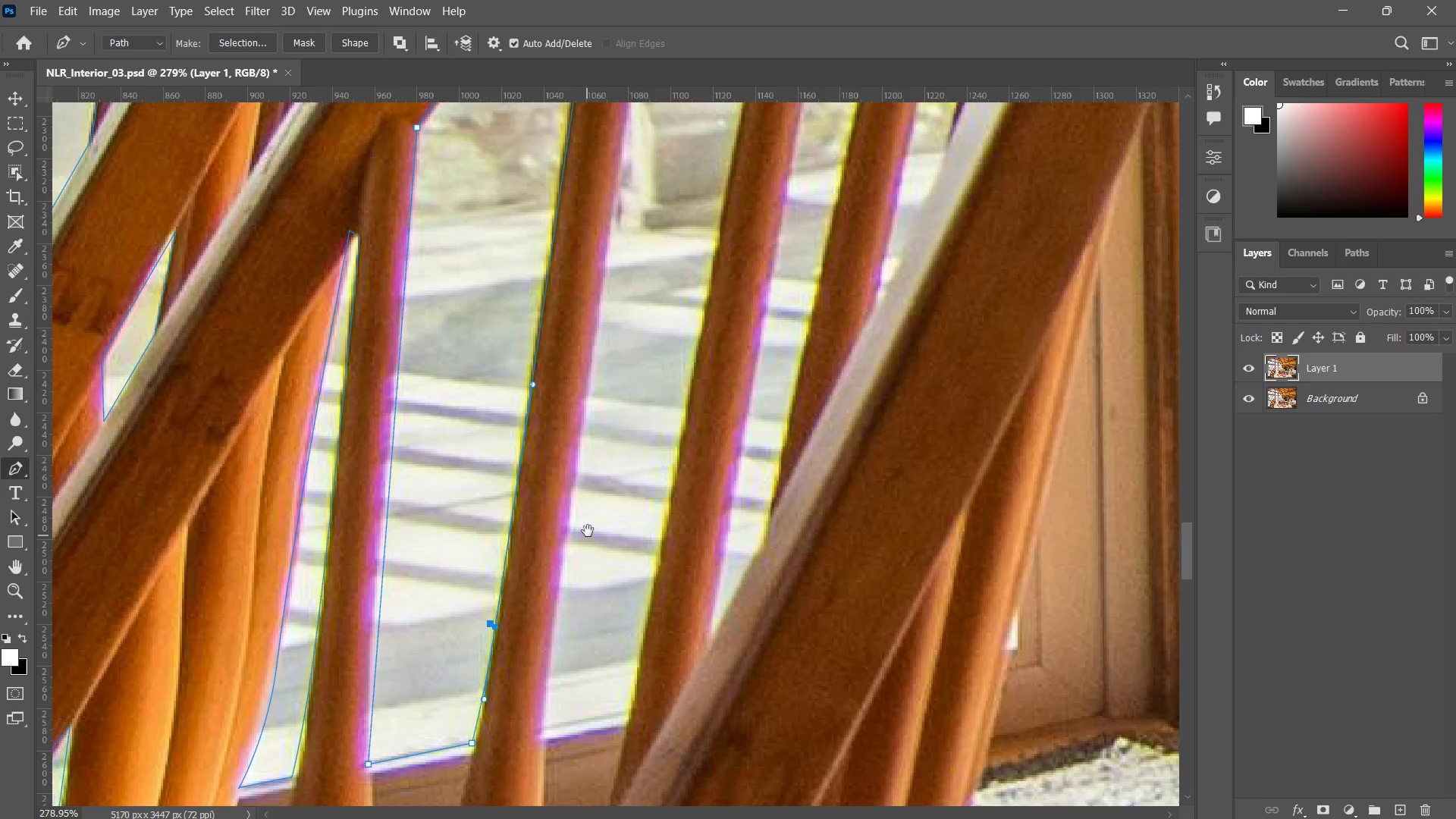 
hold_key(key=Space, duration=0.84)
 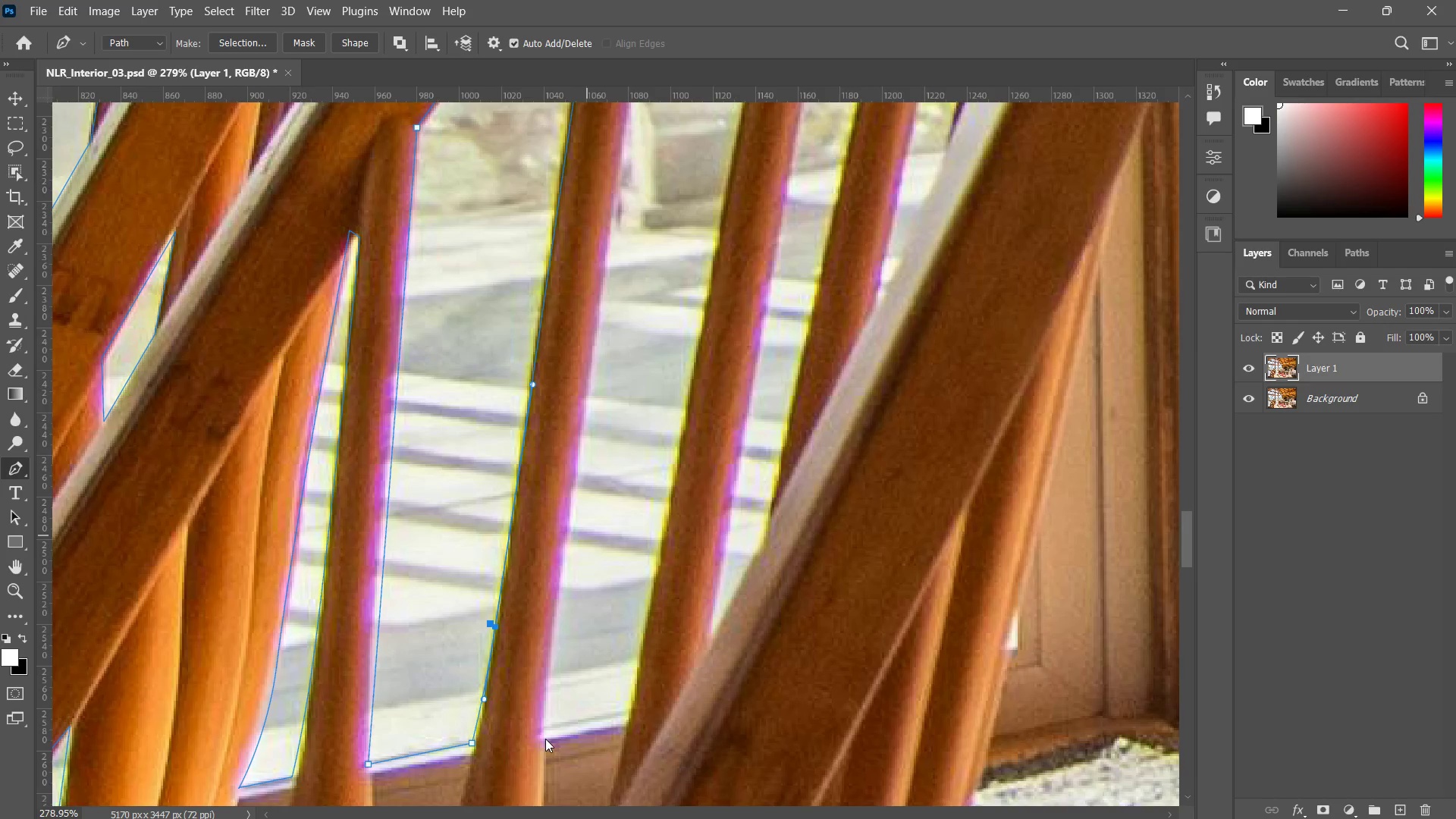 
left_click_drag(start_coordinate=[607, 462], to_coordinate=[587, 534])
 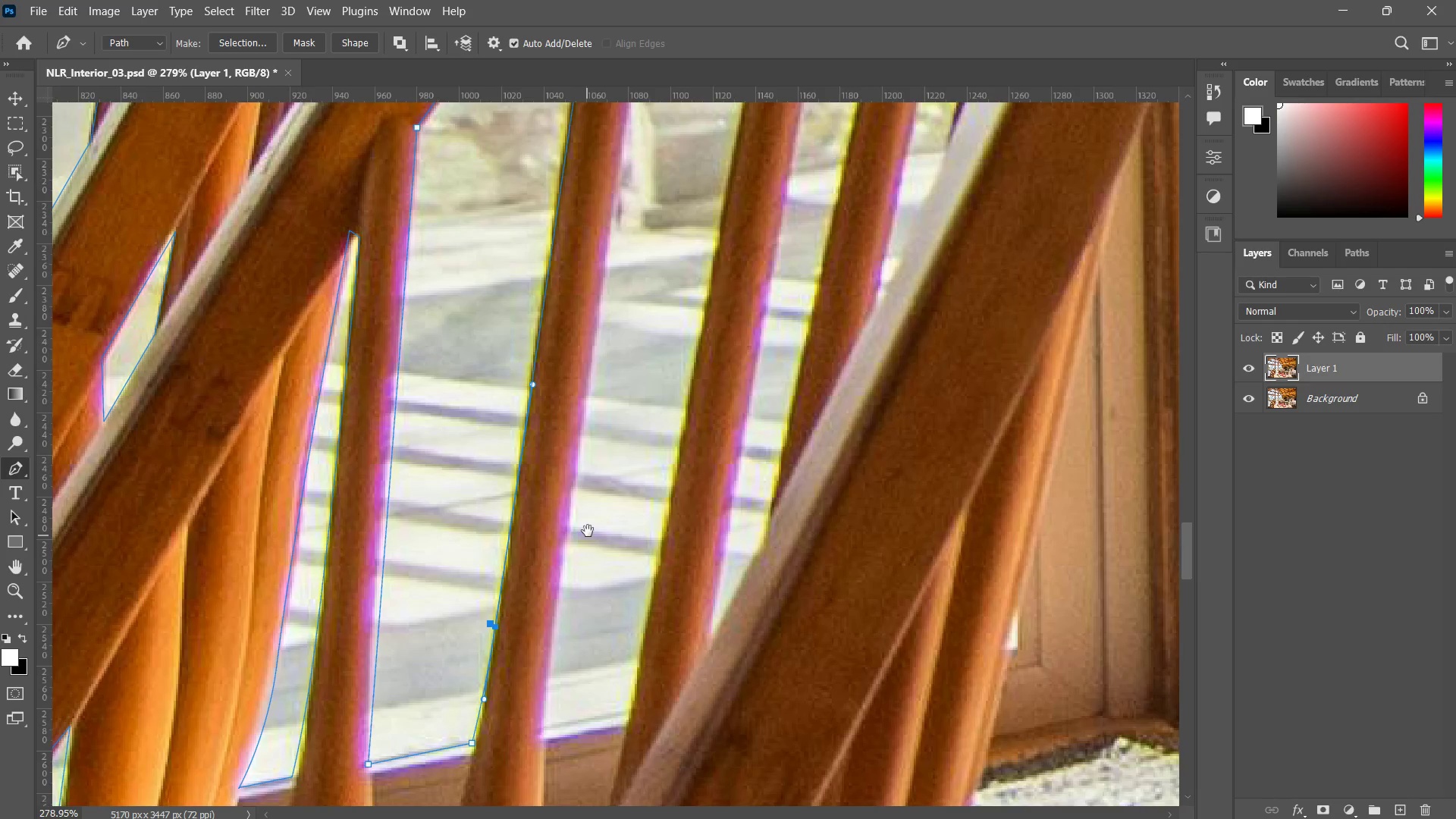 
triple_click([588, 531])
 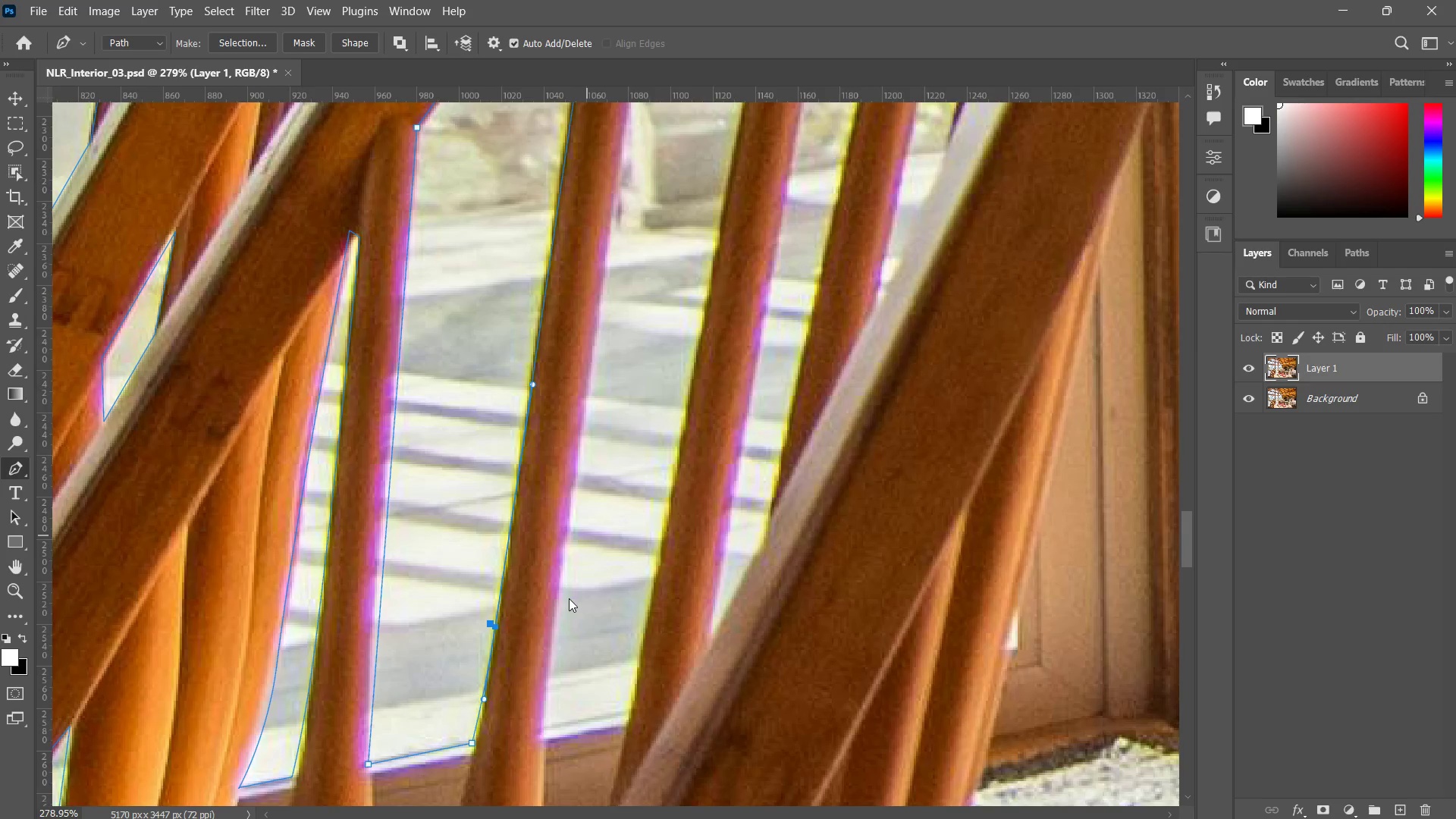 
triple_click([588, 531])
 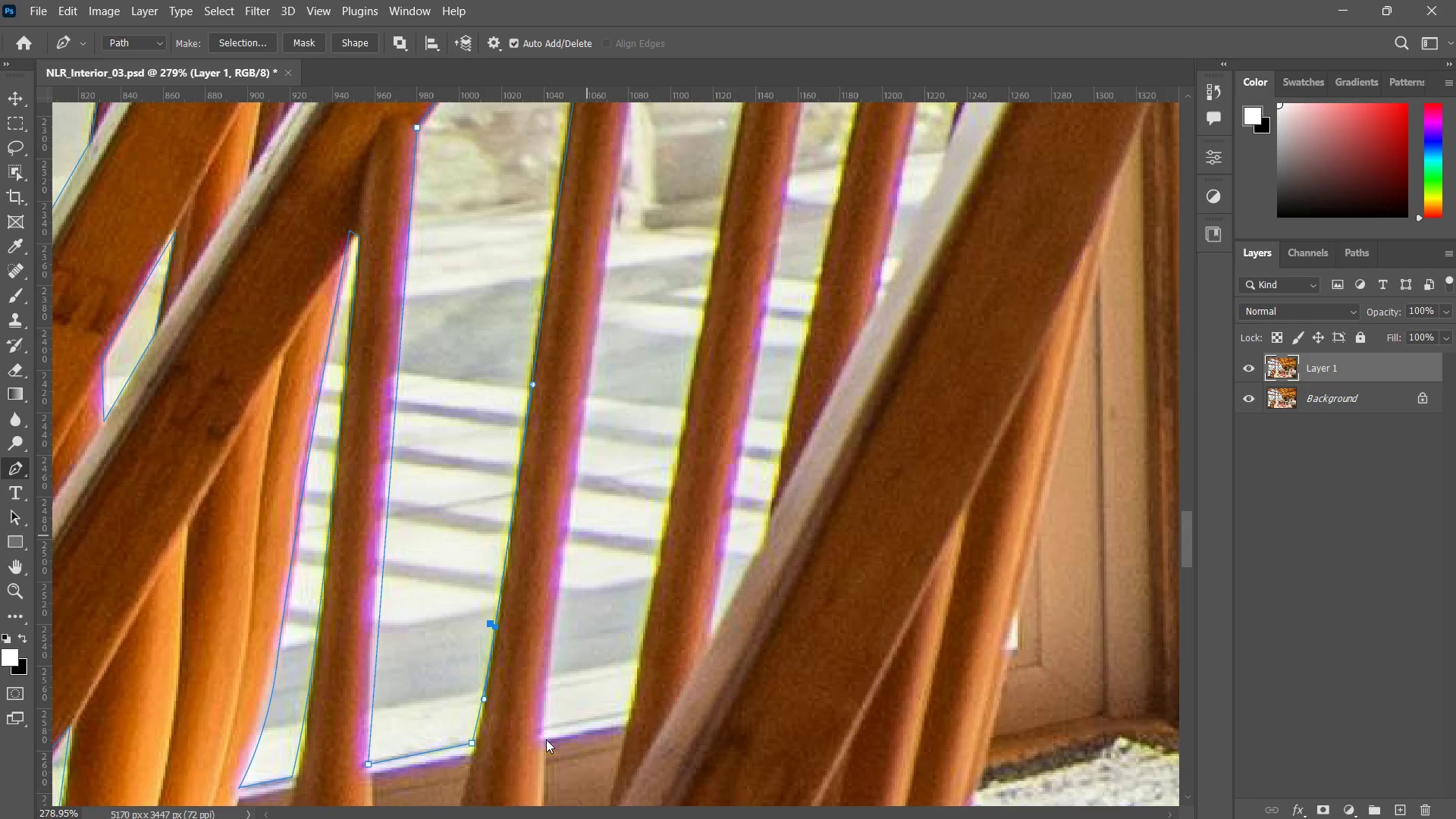 
left_click([547, 741])
 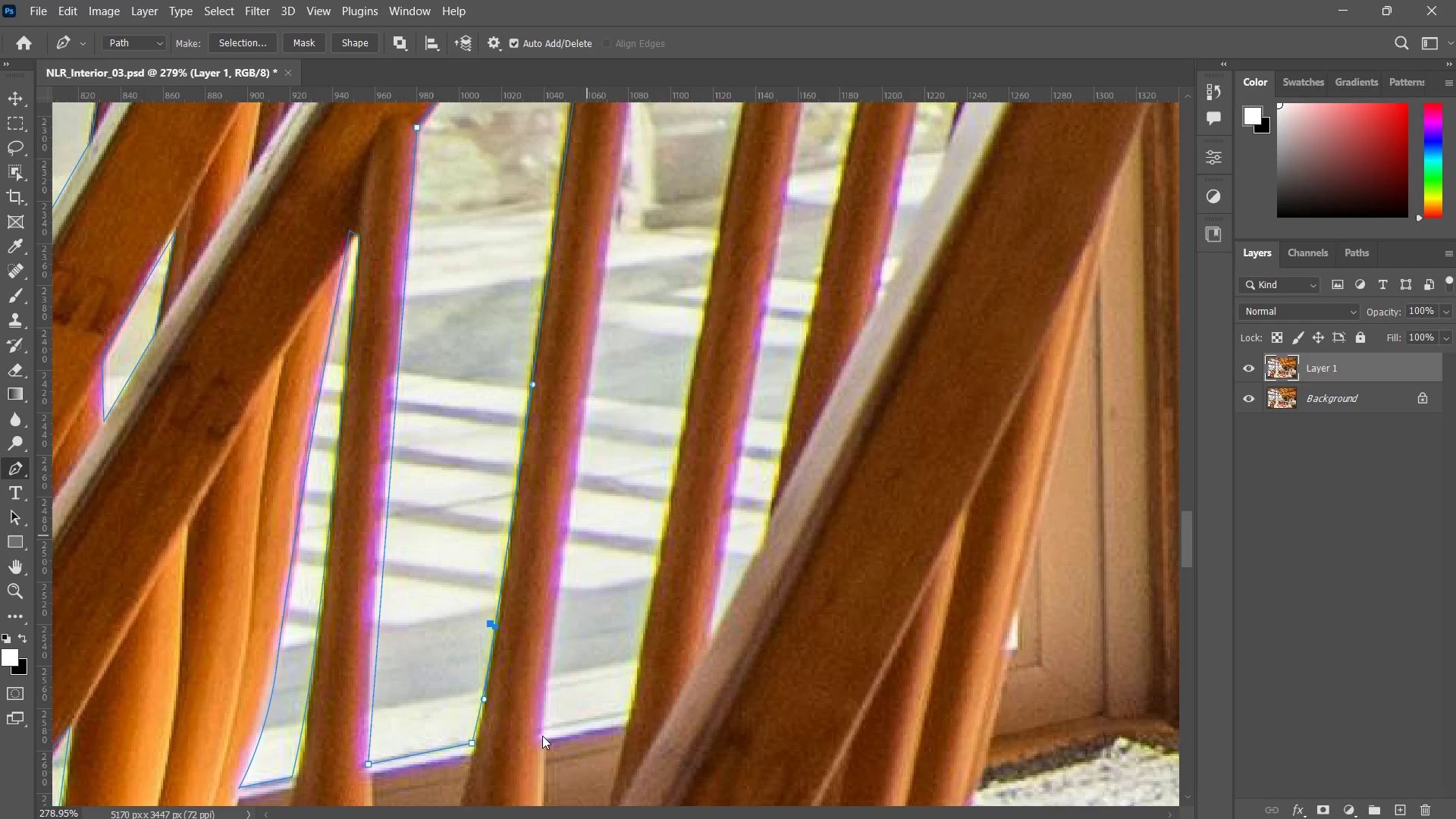 
left_click([542, 736])
 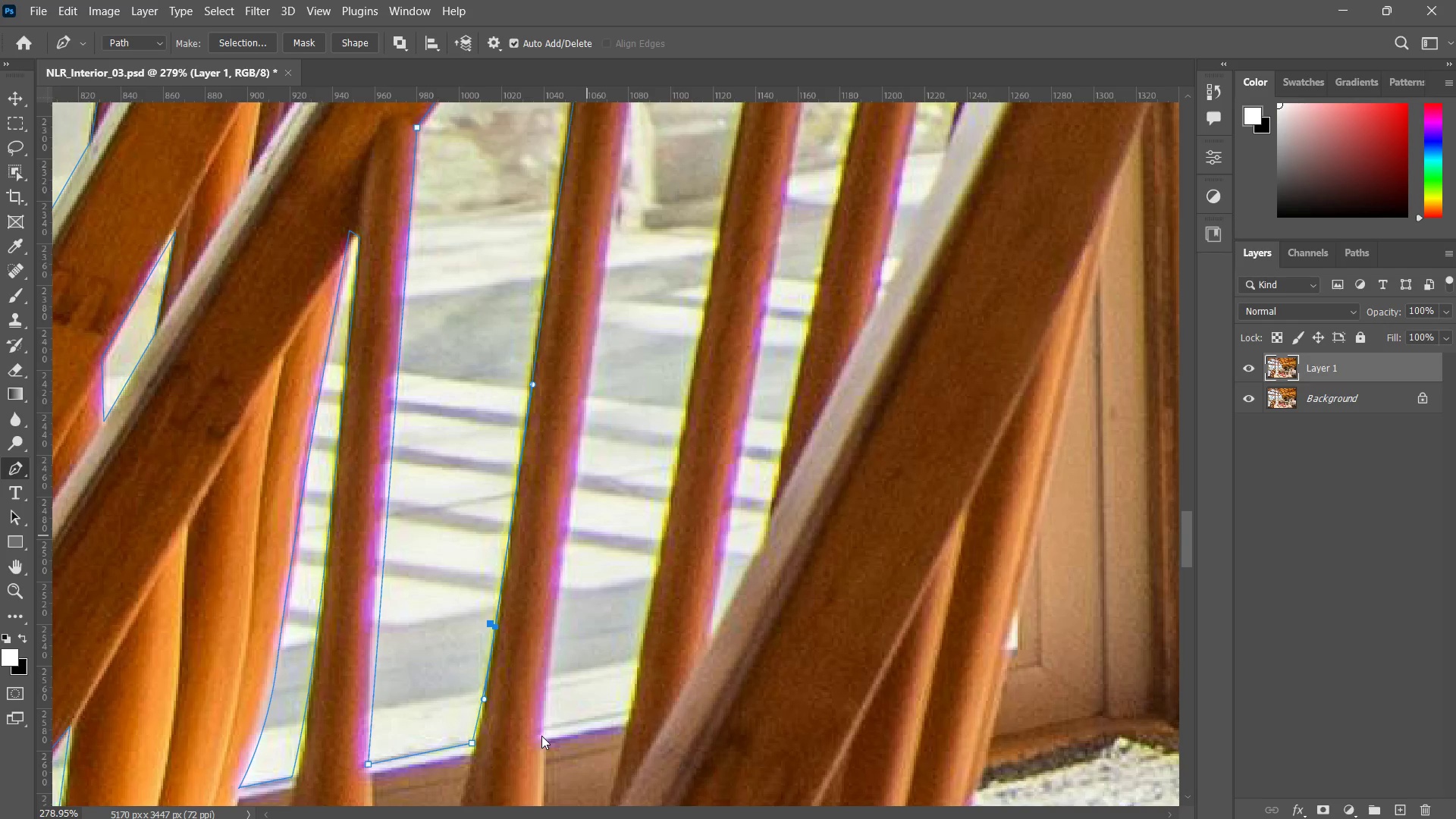 
double_click([540, 736])
 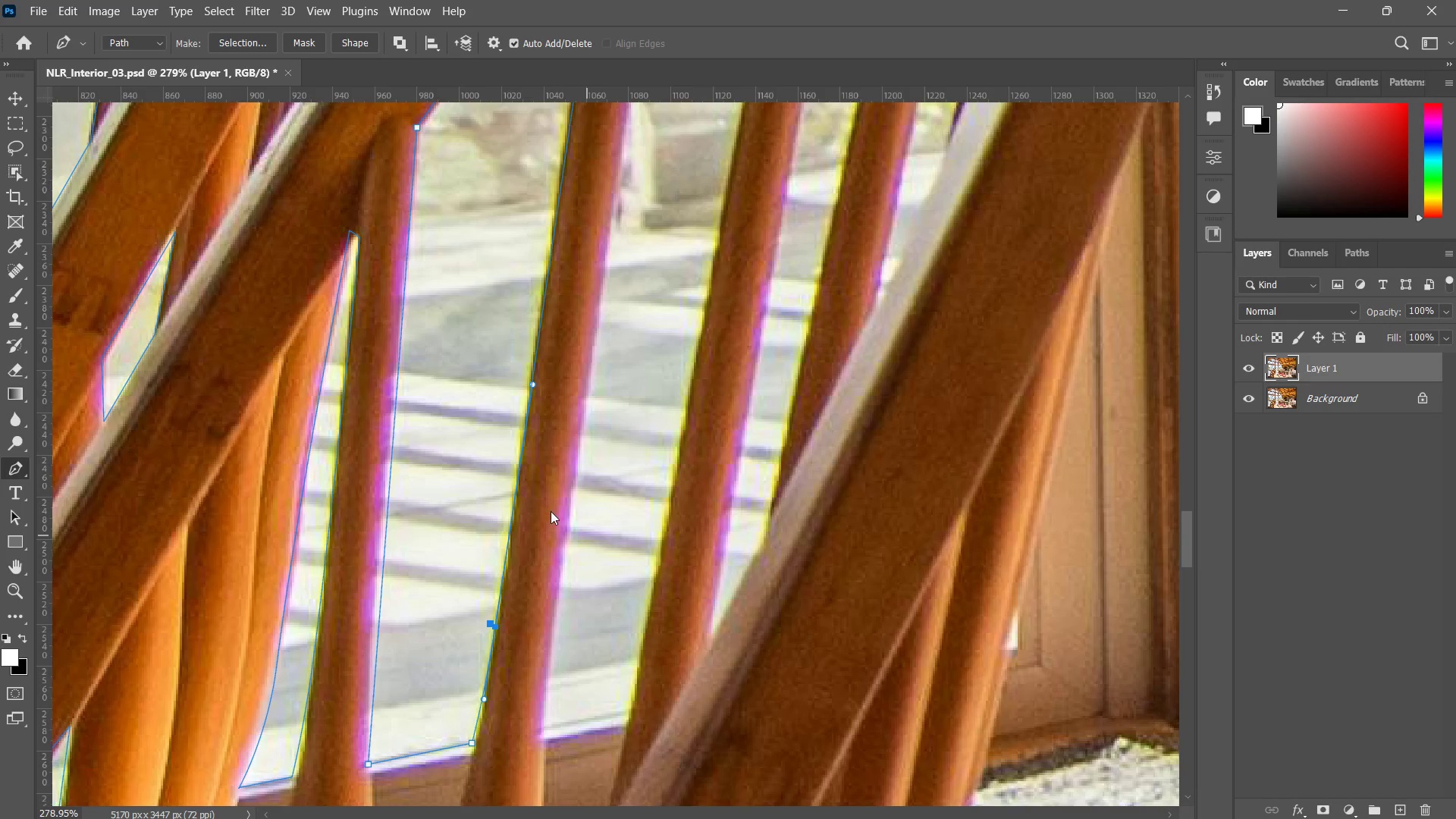 
hold_key(key=Space, duration=0.77)
 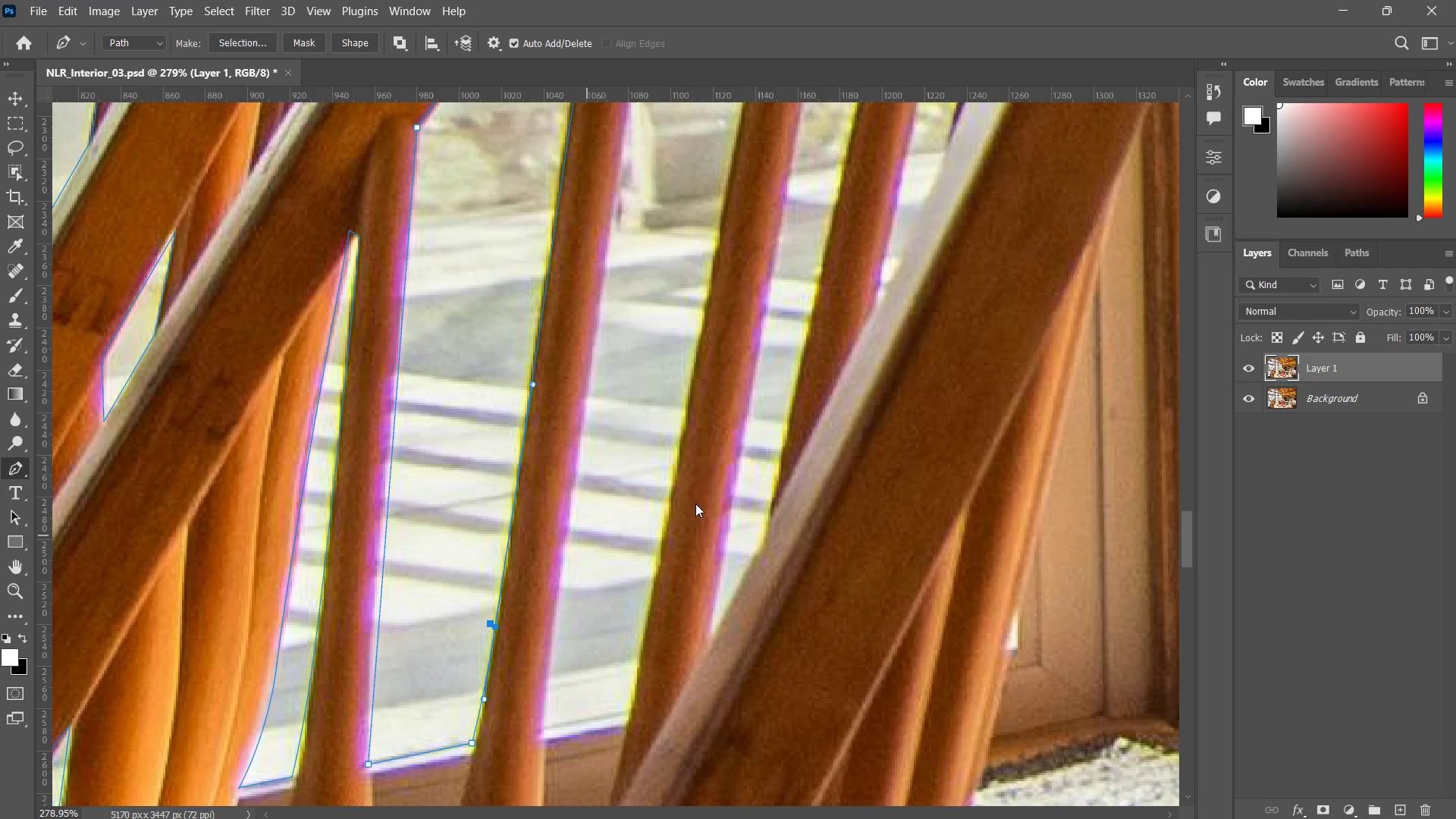 
left_click_drag(start_coordinate=[549, 510], to_coordinate=[635, 545])
 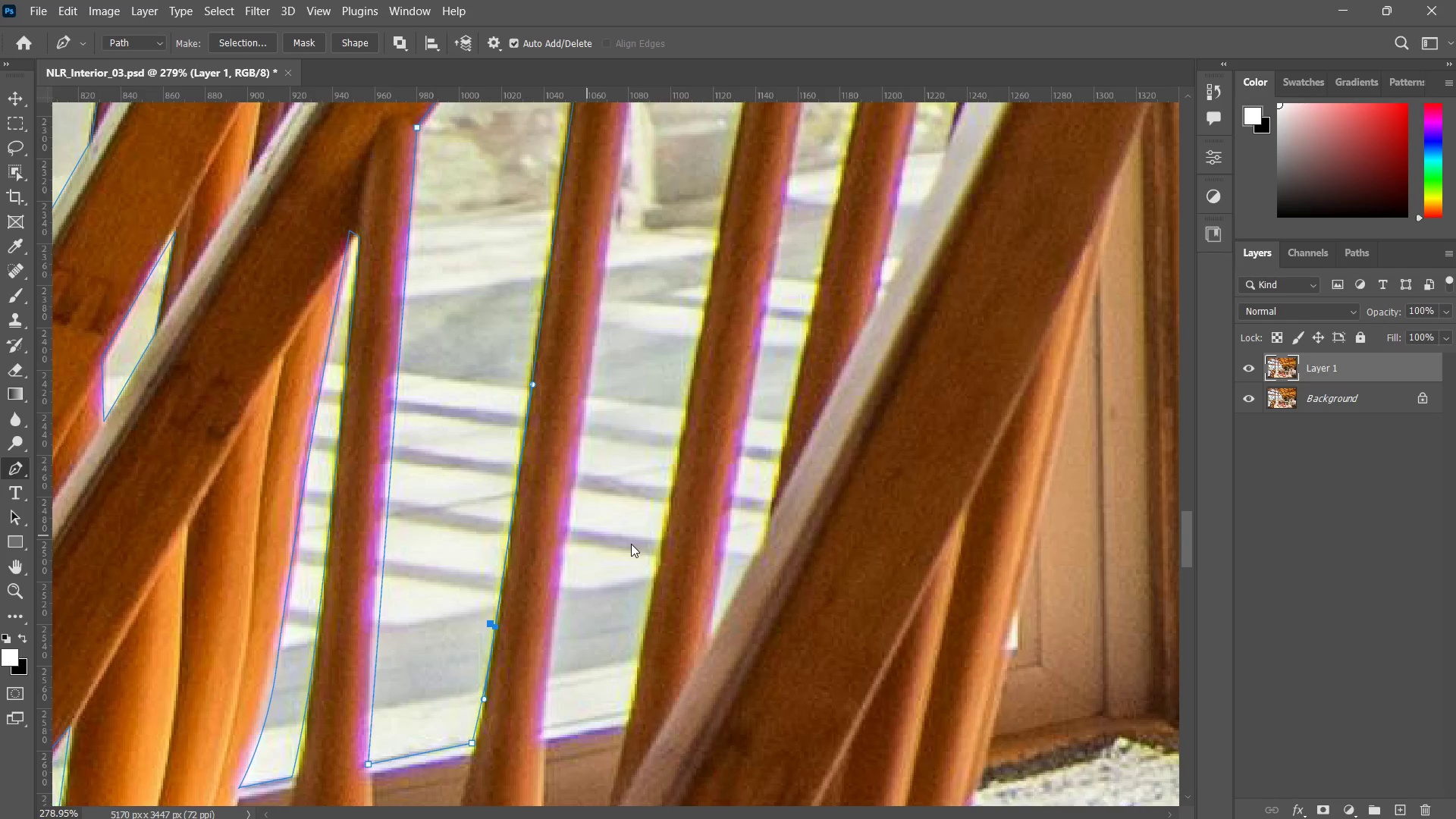 
triple_click([635, 545])
 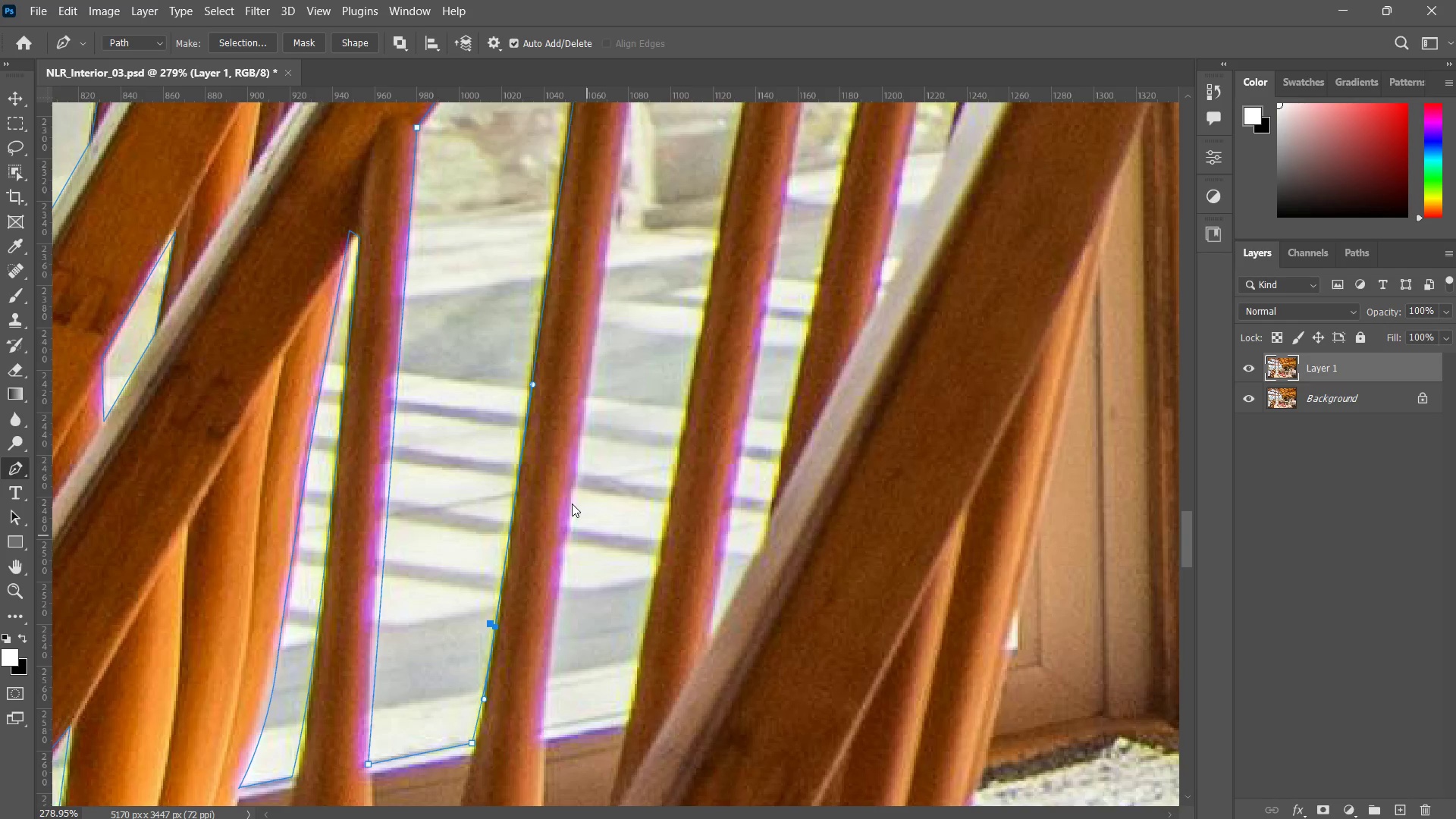 
hold_key(key=Space, duration=0.38)
 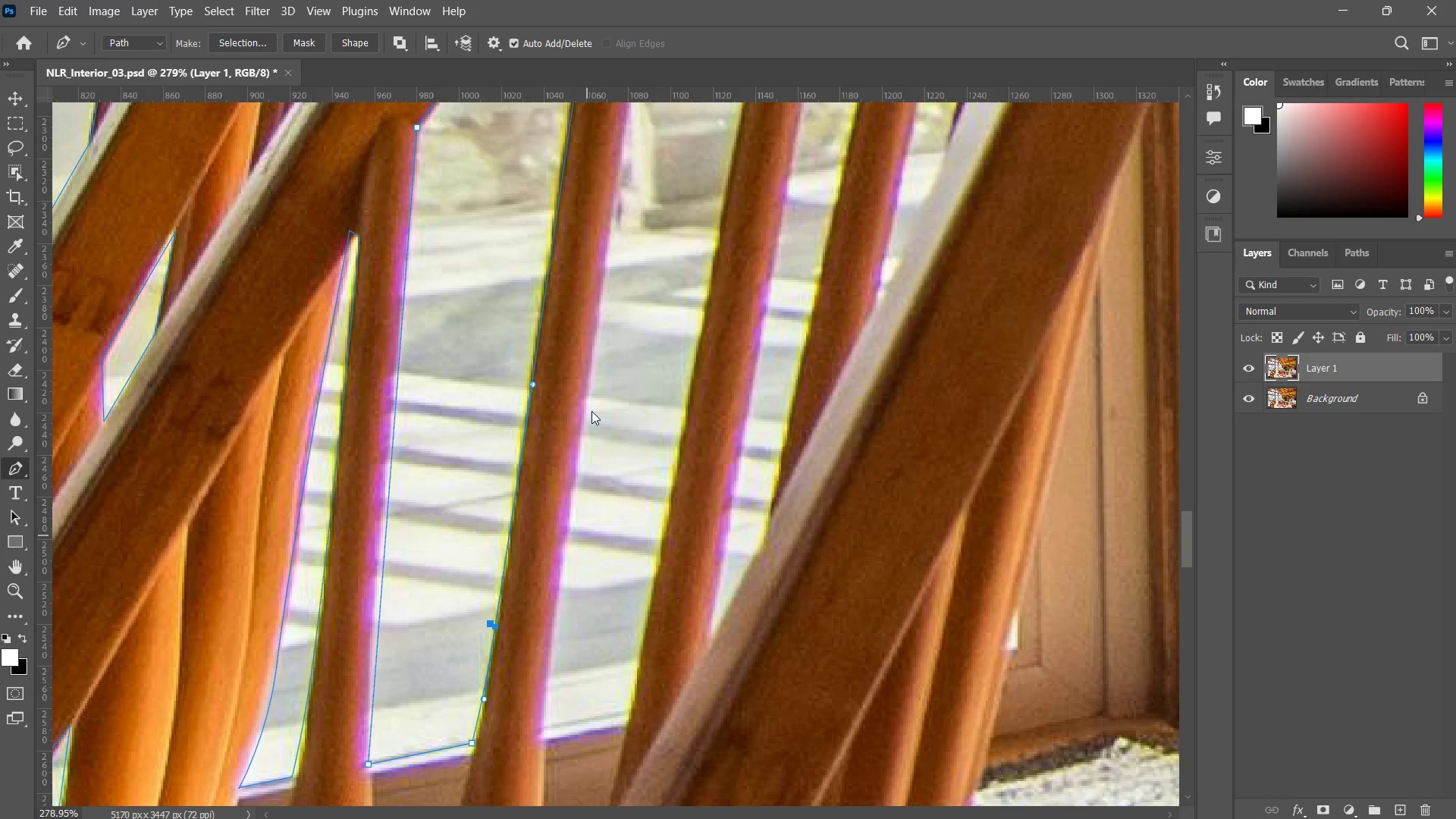 
left_click_drag(start_coordinate=[570, 502], to_coordinate=[708, 488])
 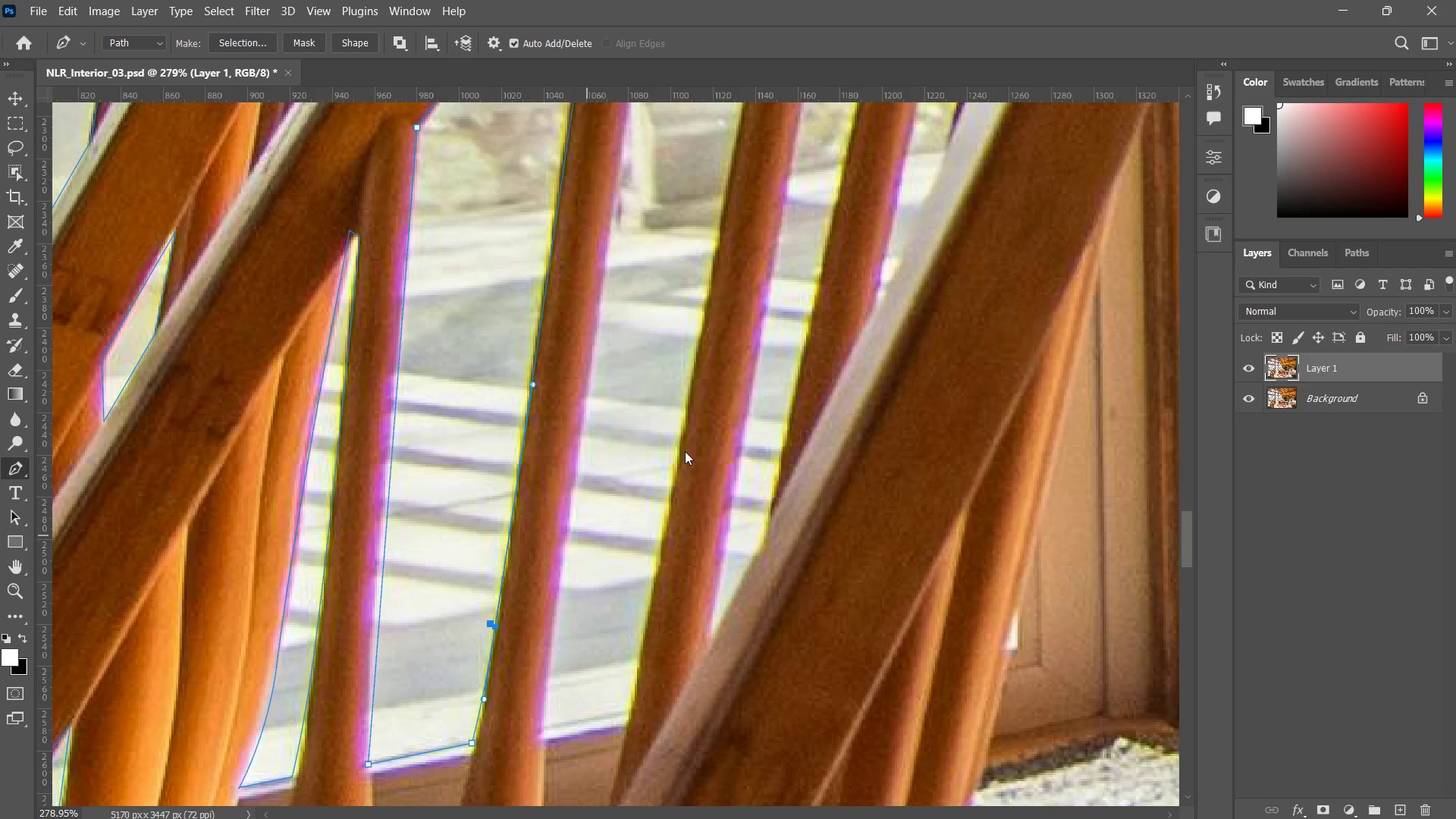 
key(Control+S)
 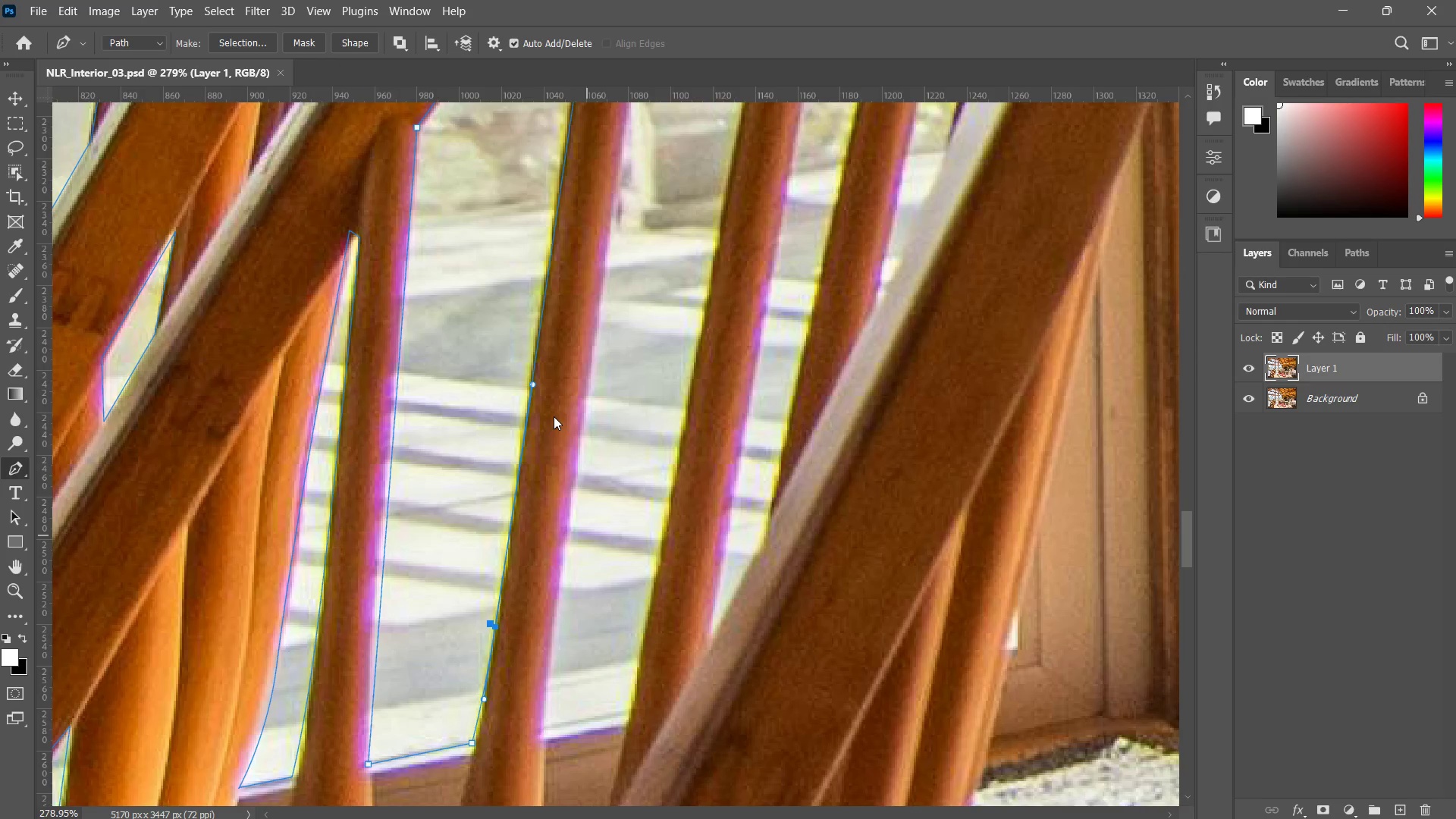 
key(Control+ControlLeft)
 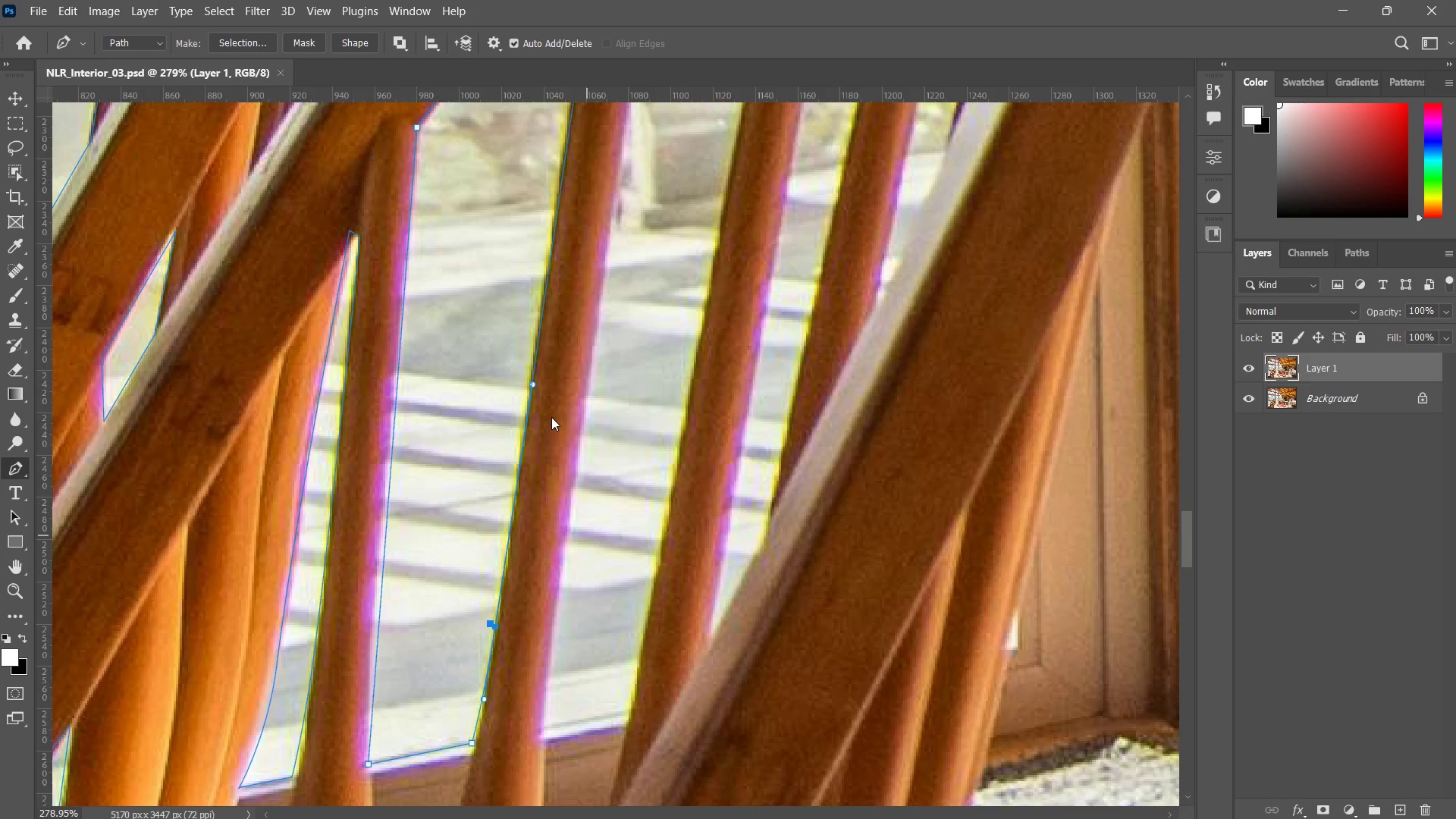 
key(Control+S)
 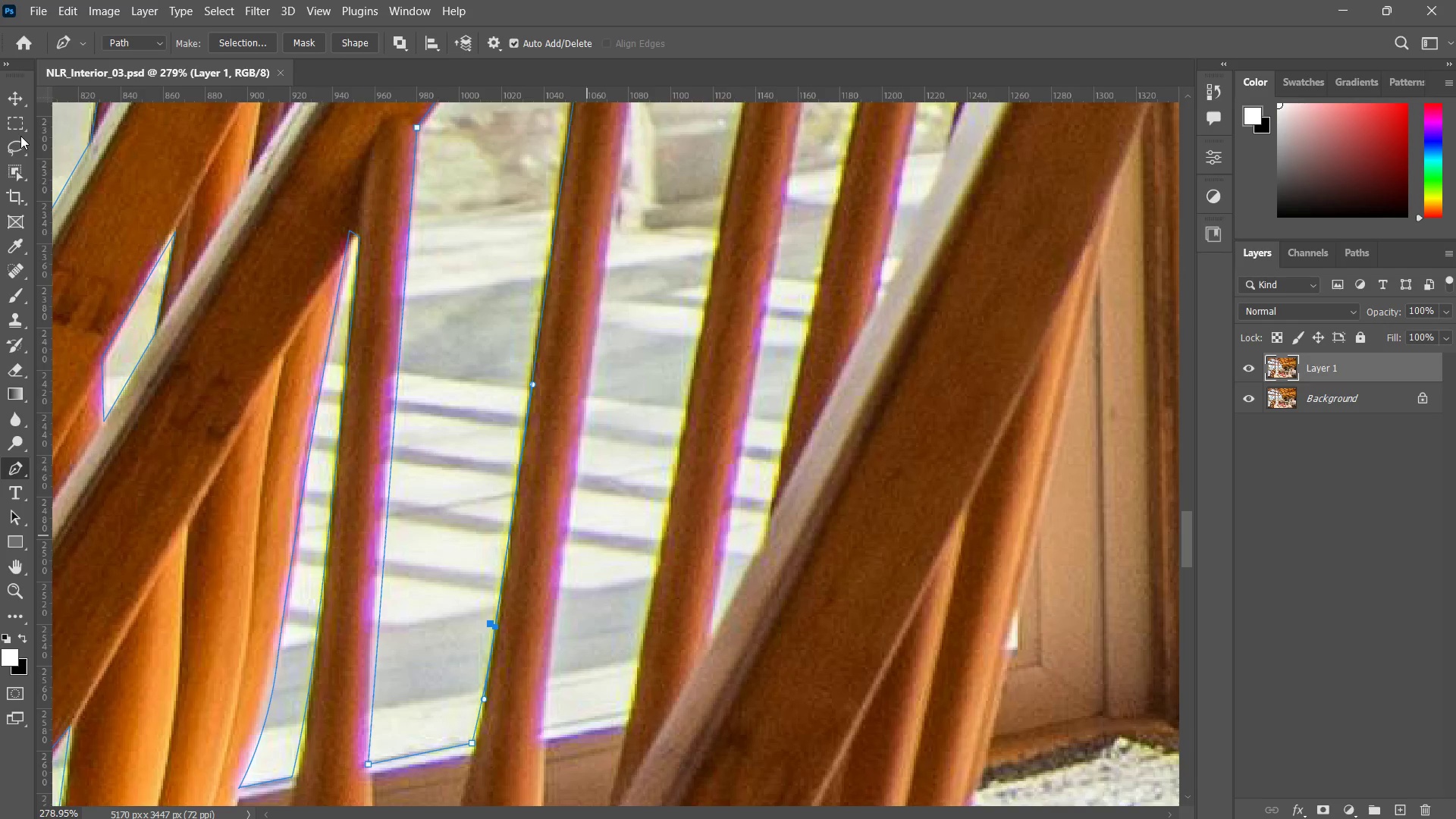 
double_click([19, 99])
 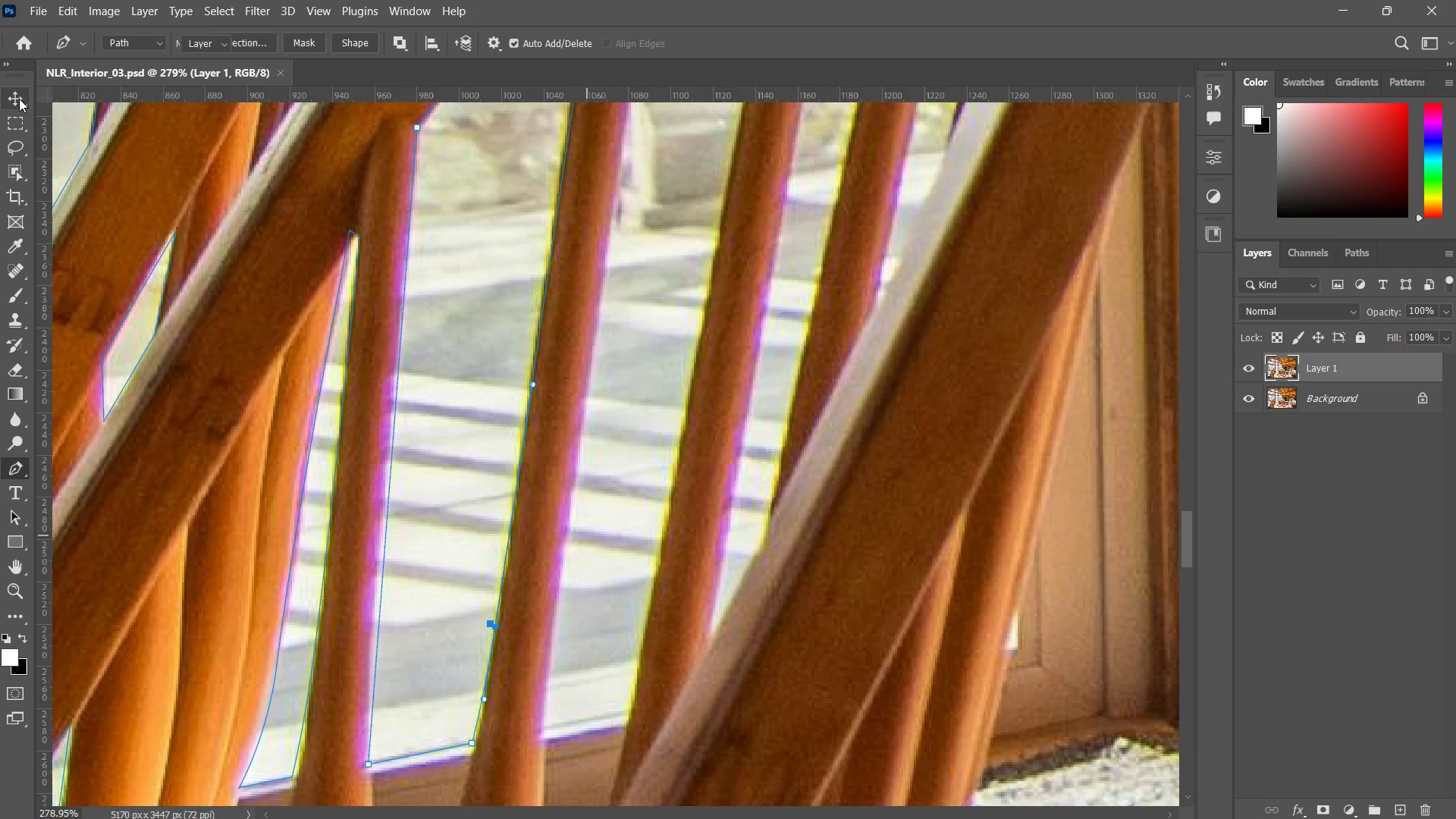 
triple_click([19, 99])
 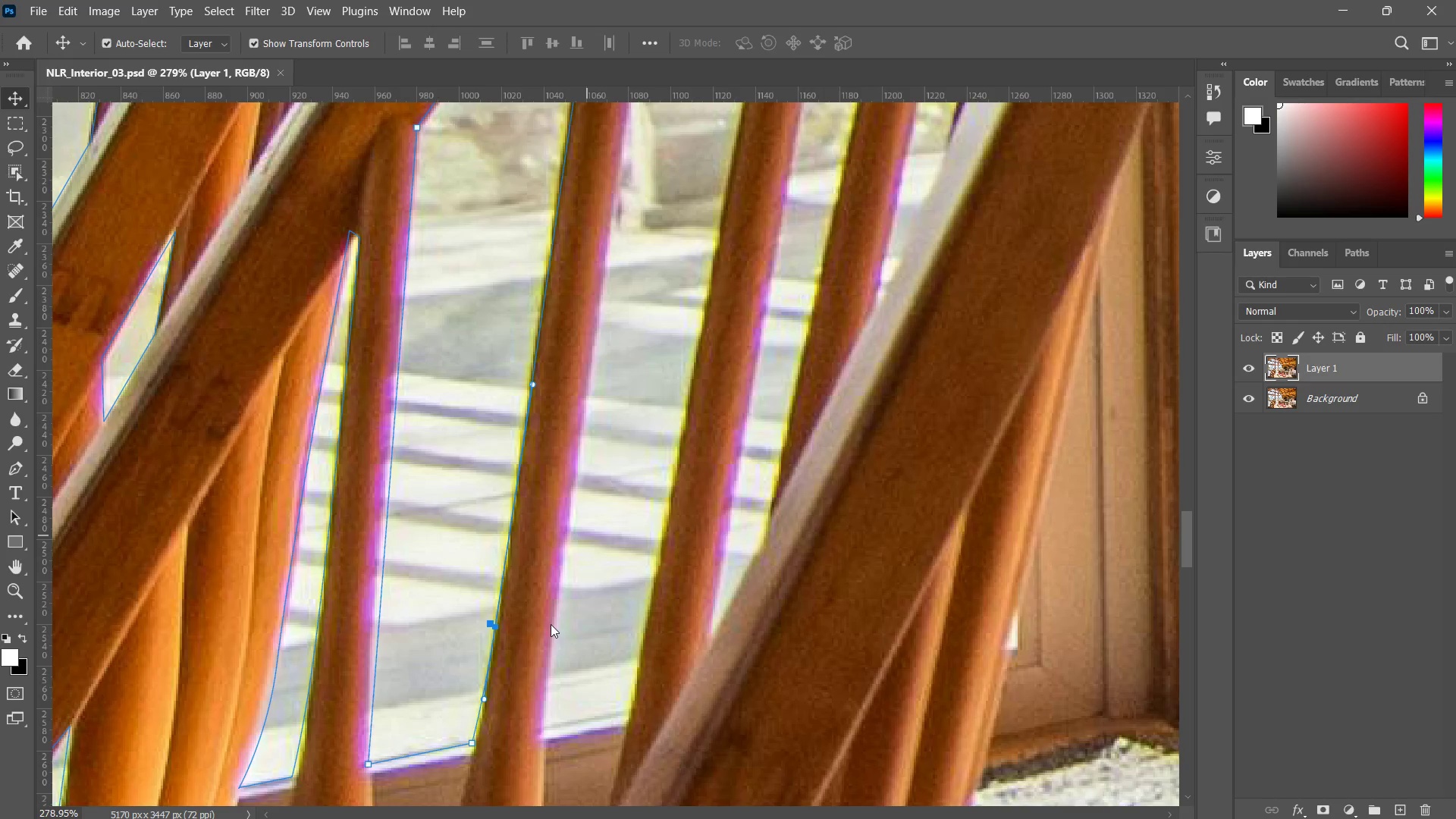 
type(ppp)
 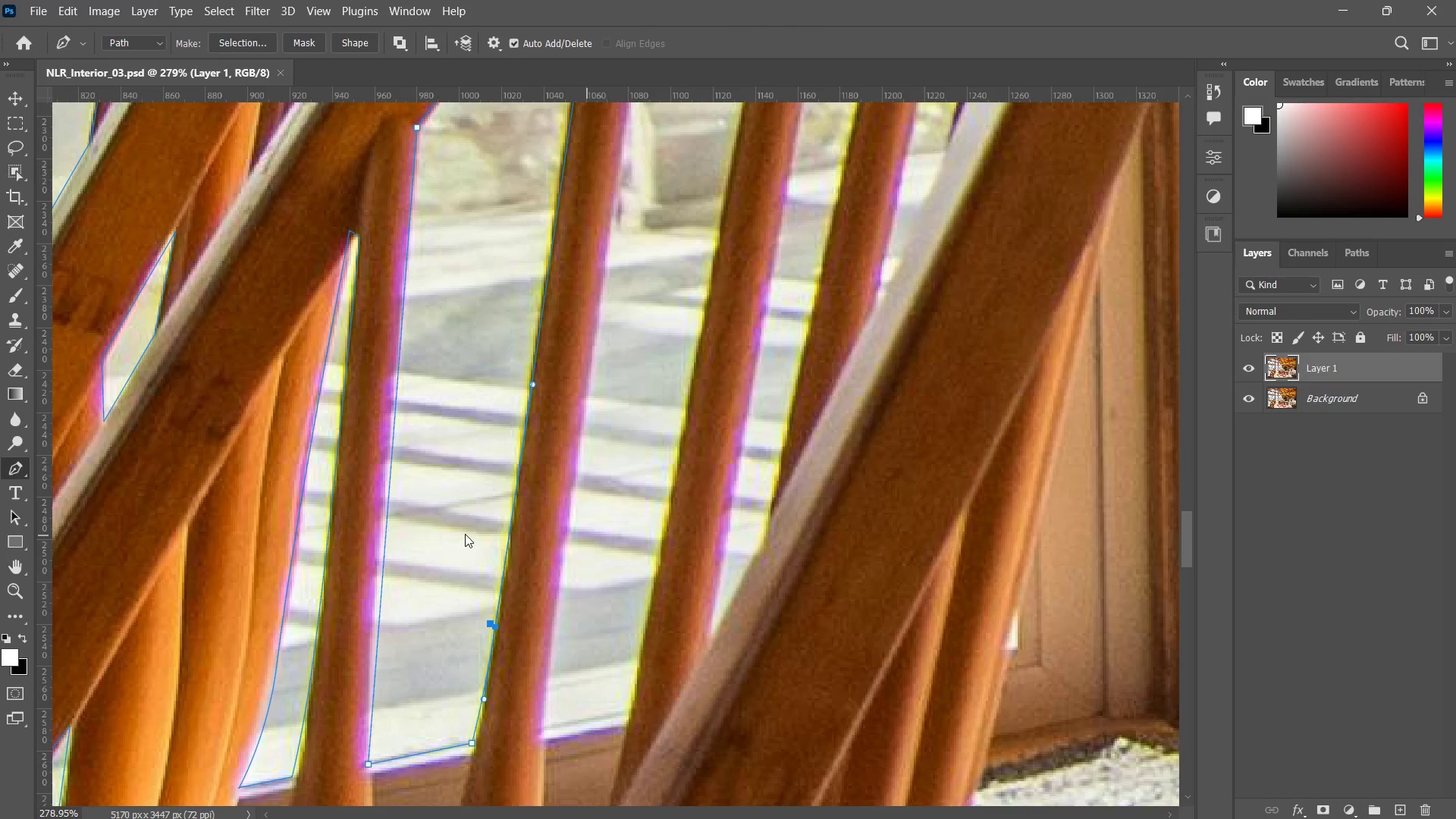 
key(Control+ControlLeft)
 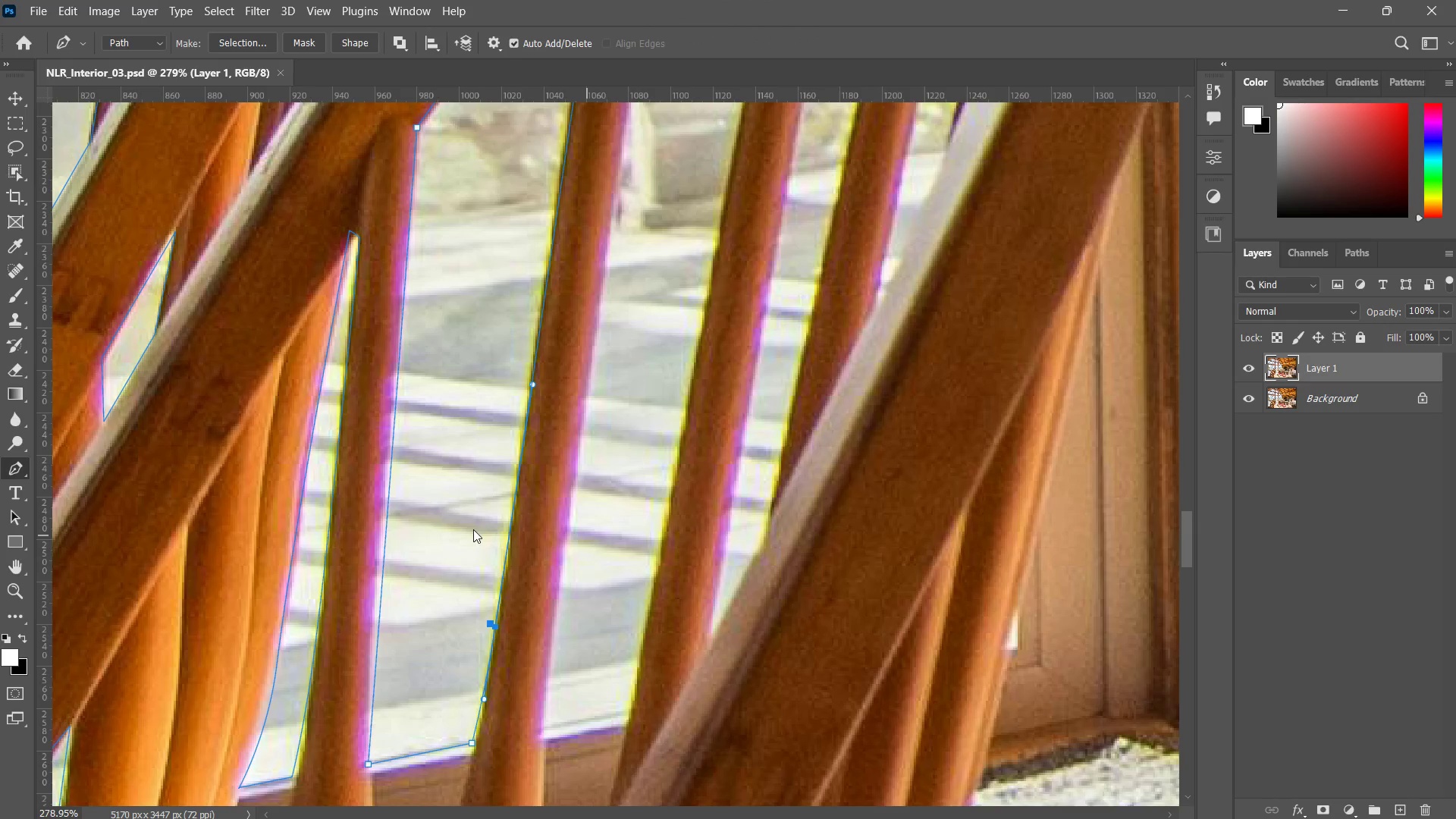 
key(Control+S)
 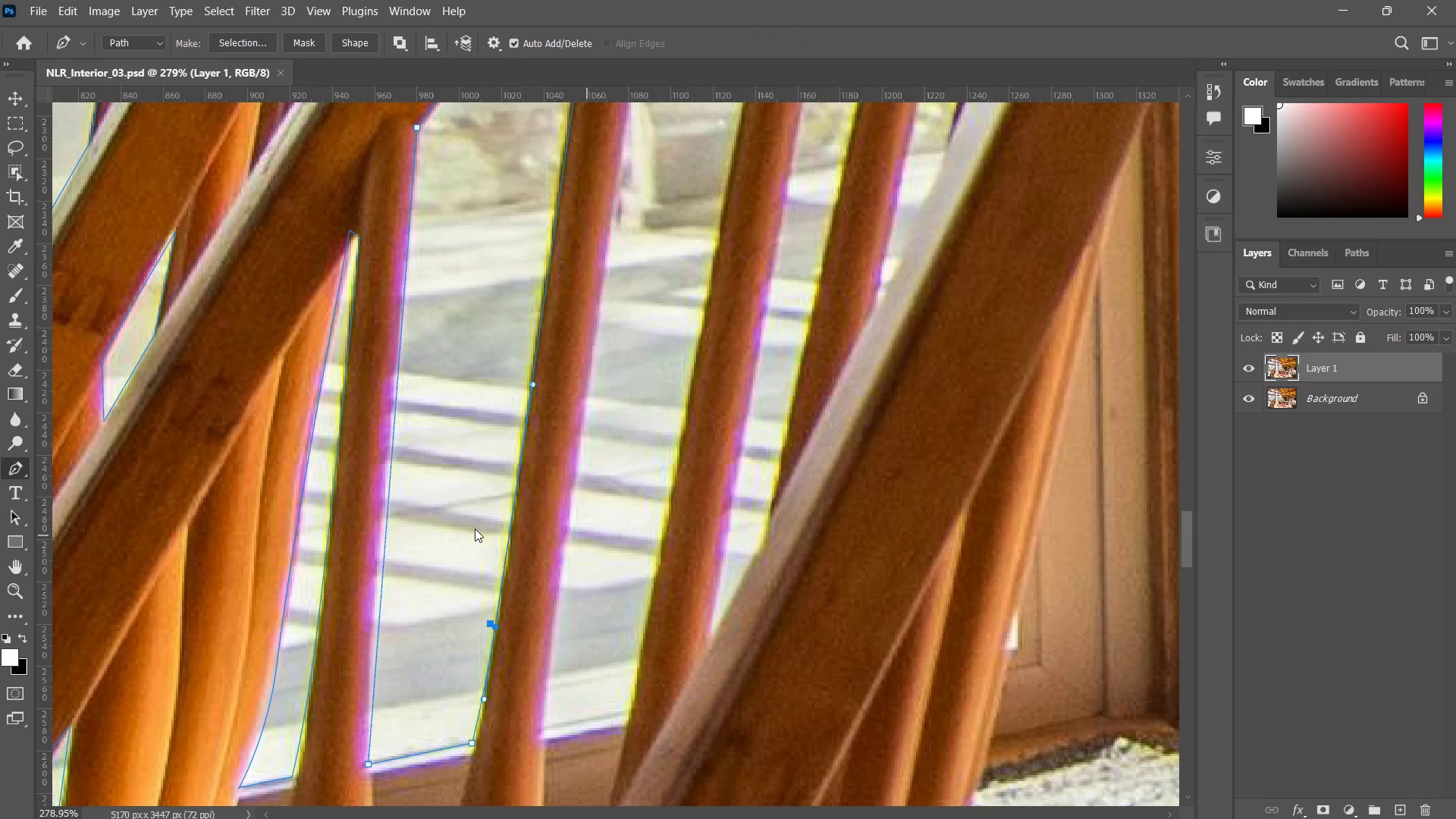 
key(Control+ControlLeft)
 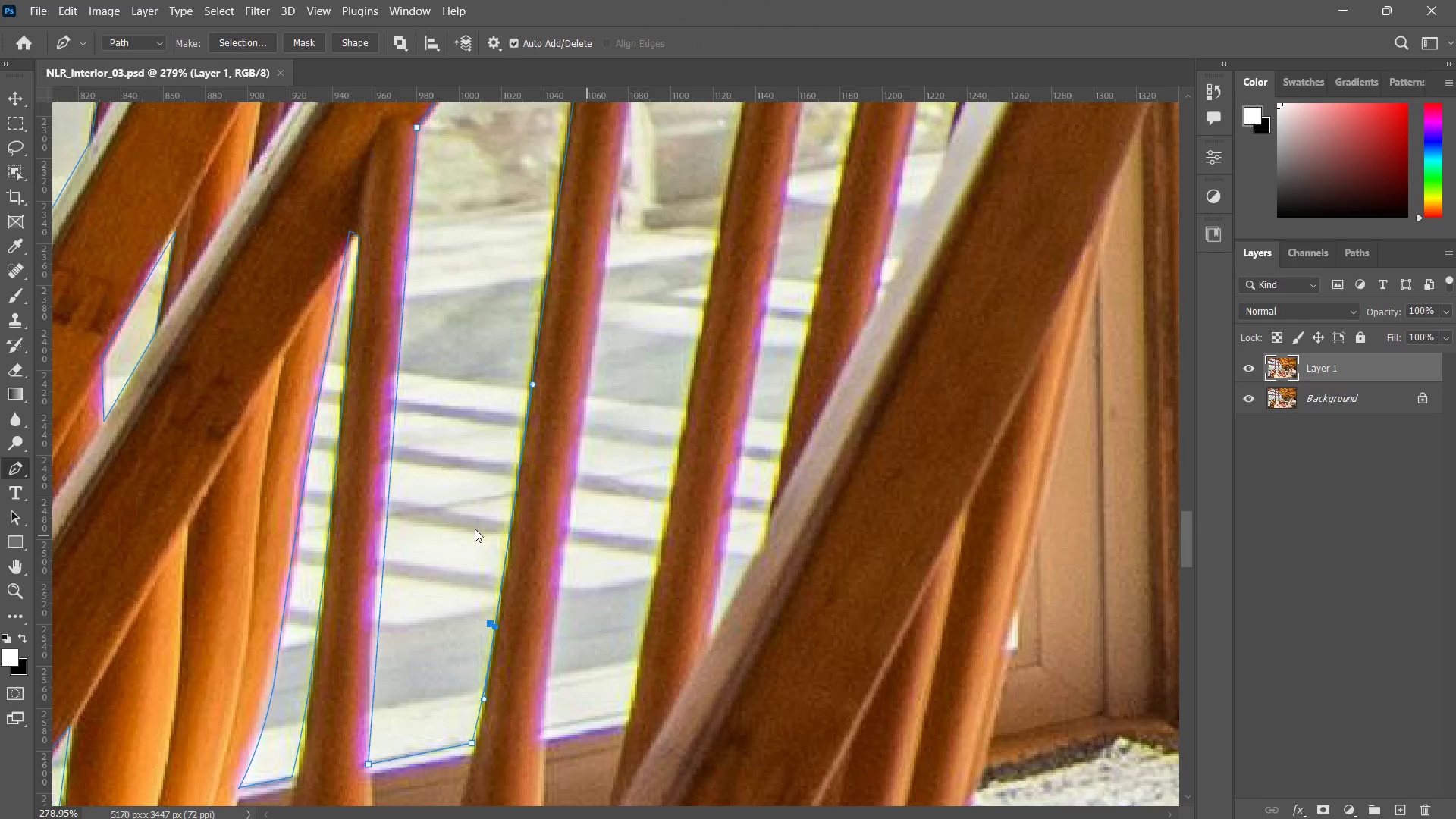 
key(Control+S)
 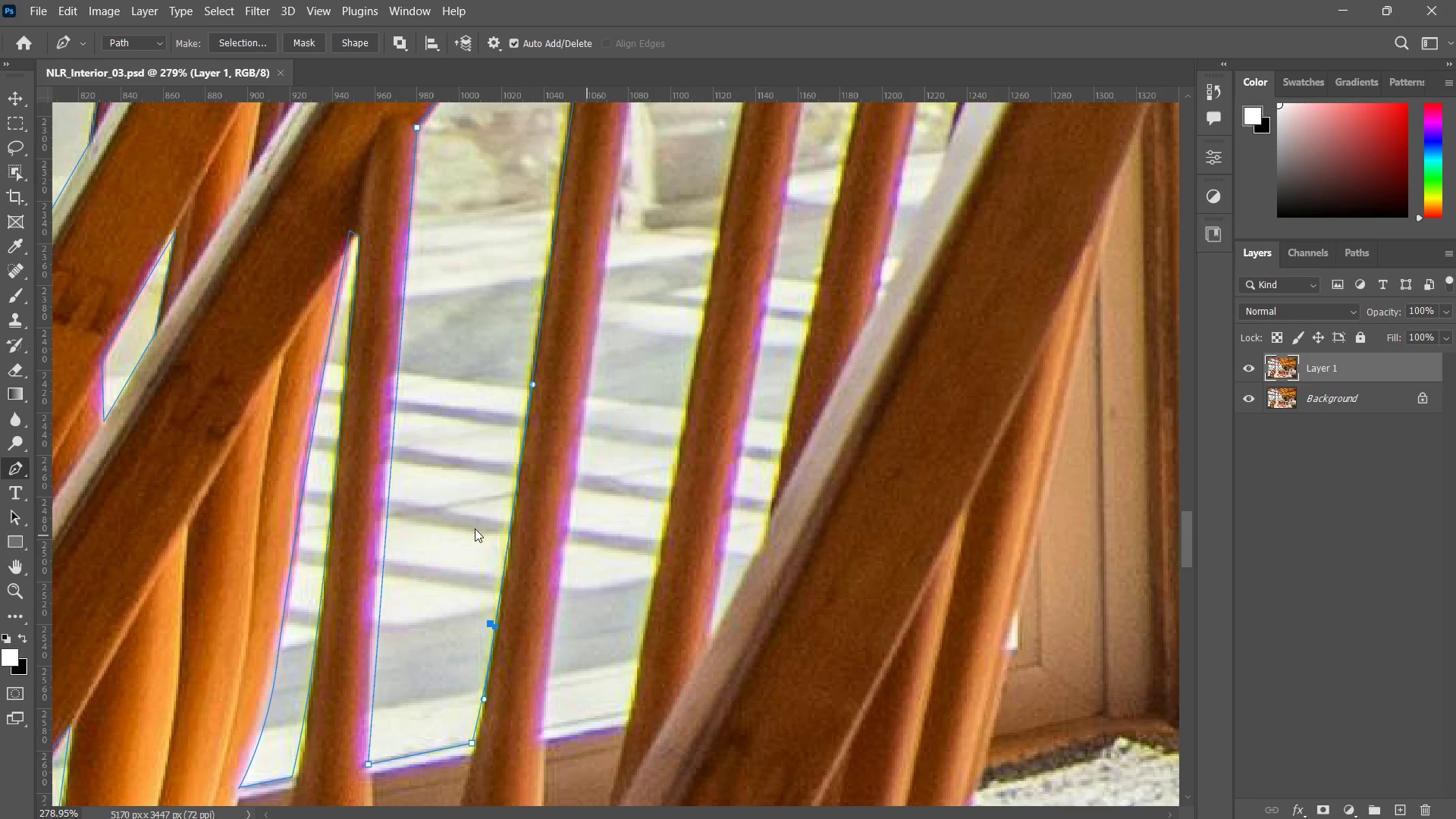 
key(Control+W)
 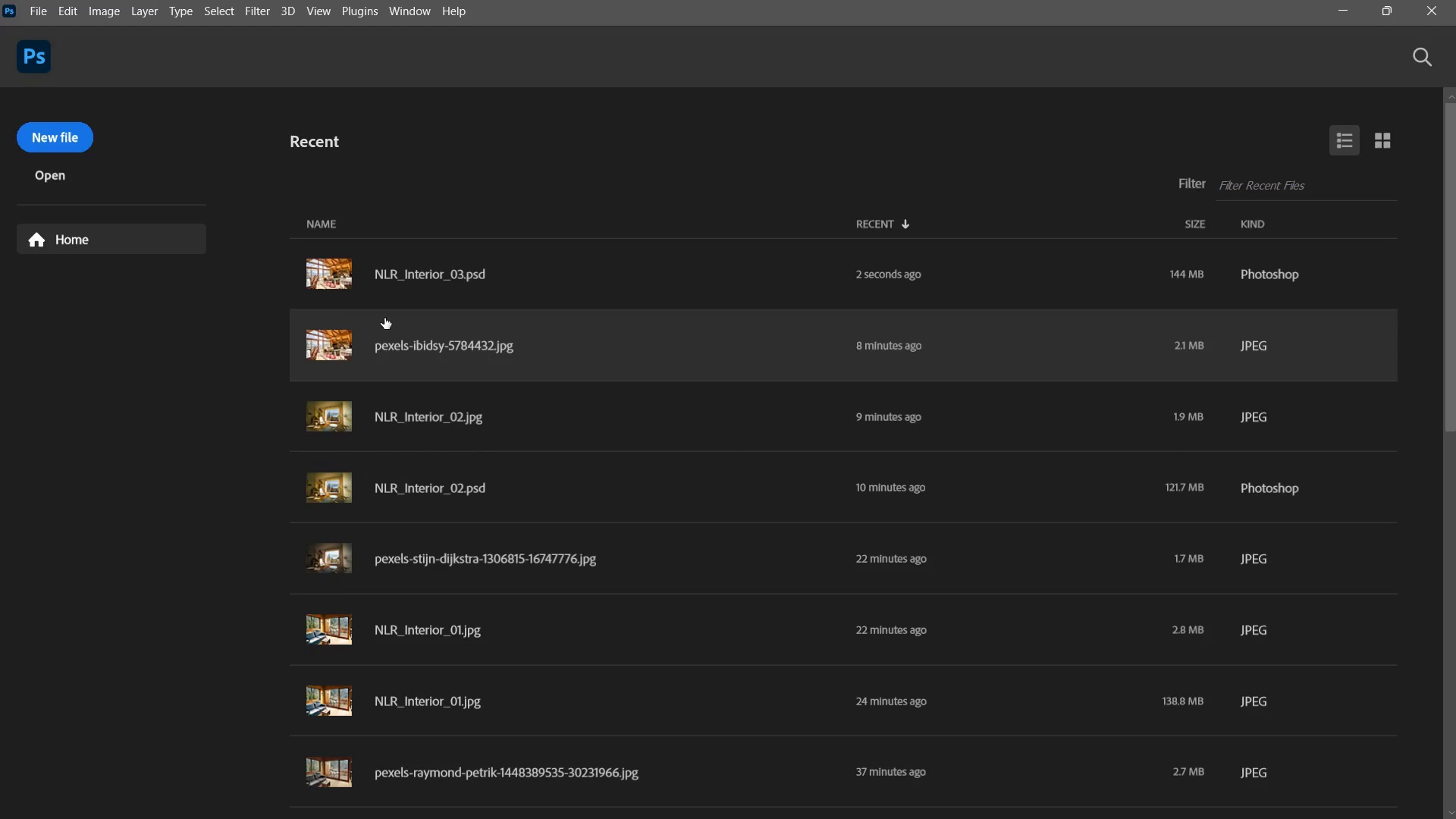 
key(Alt+Tab)
 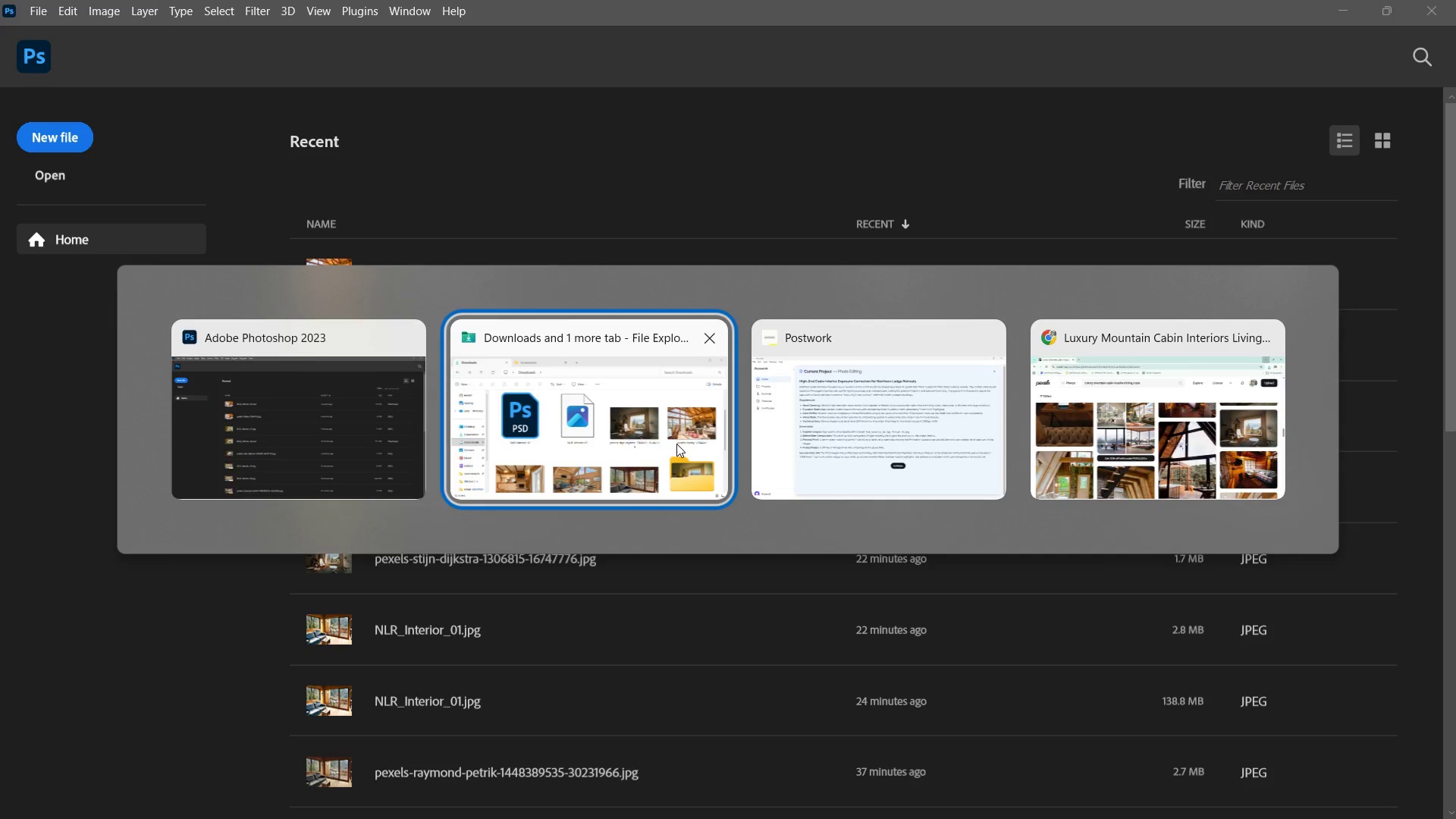 
left_click([652, 435])
 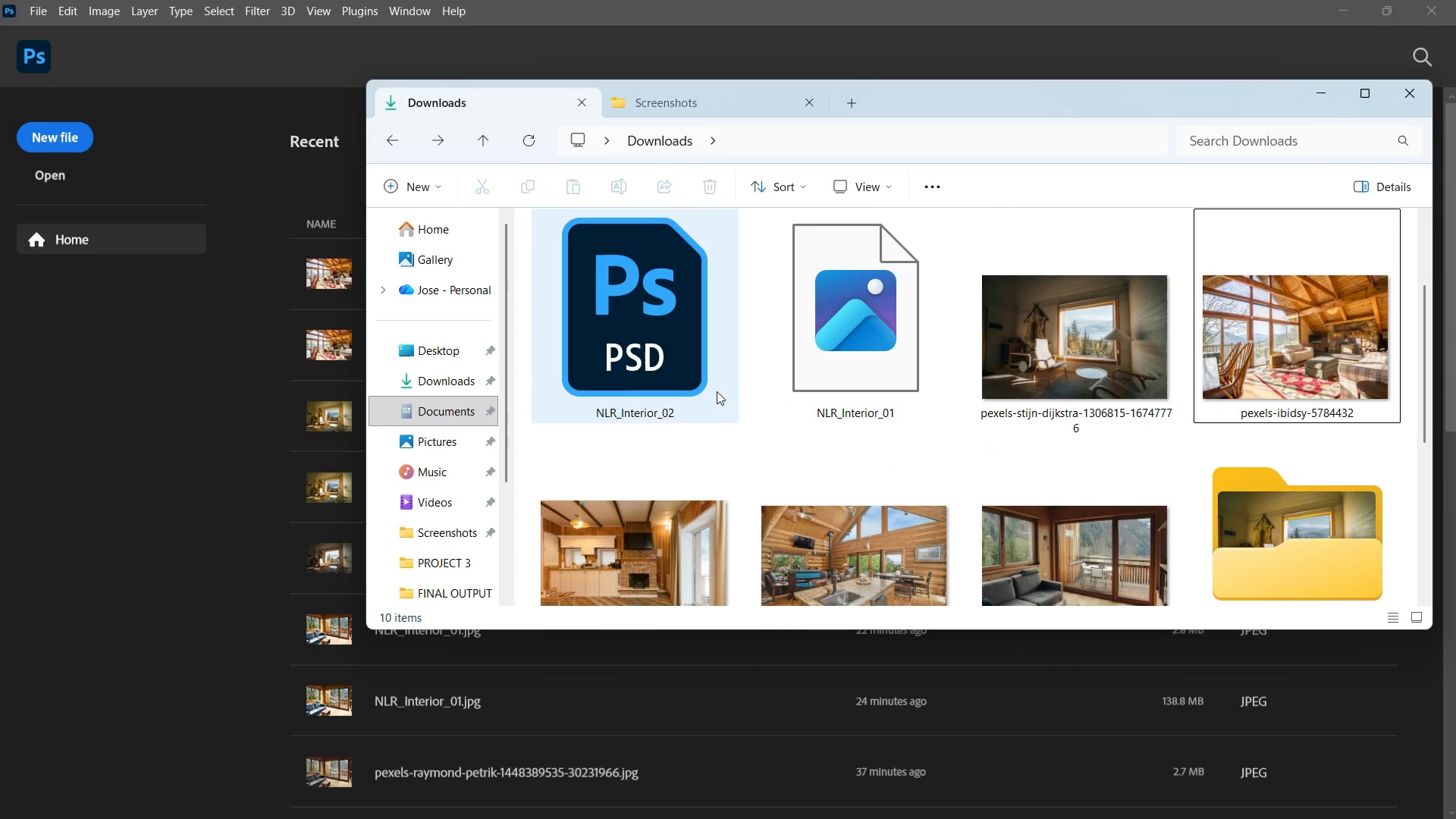 
scroll: coordinate [880, 380], scroll_direction: down, amount: 3.0
 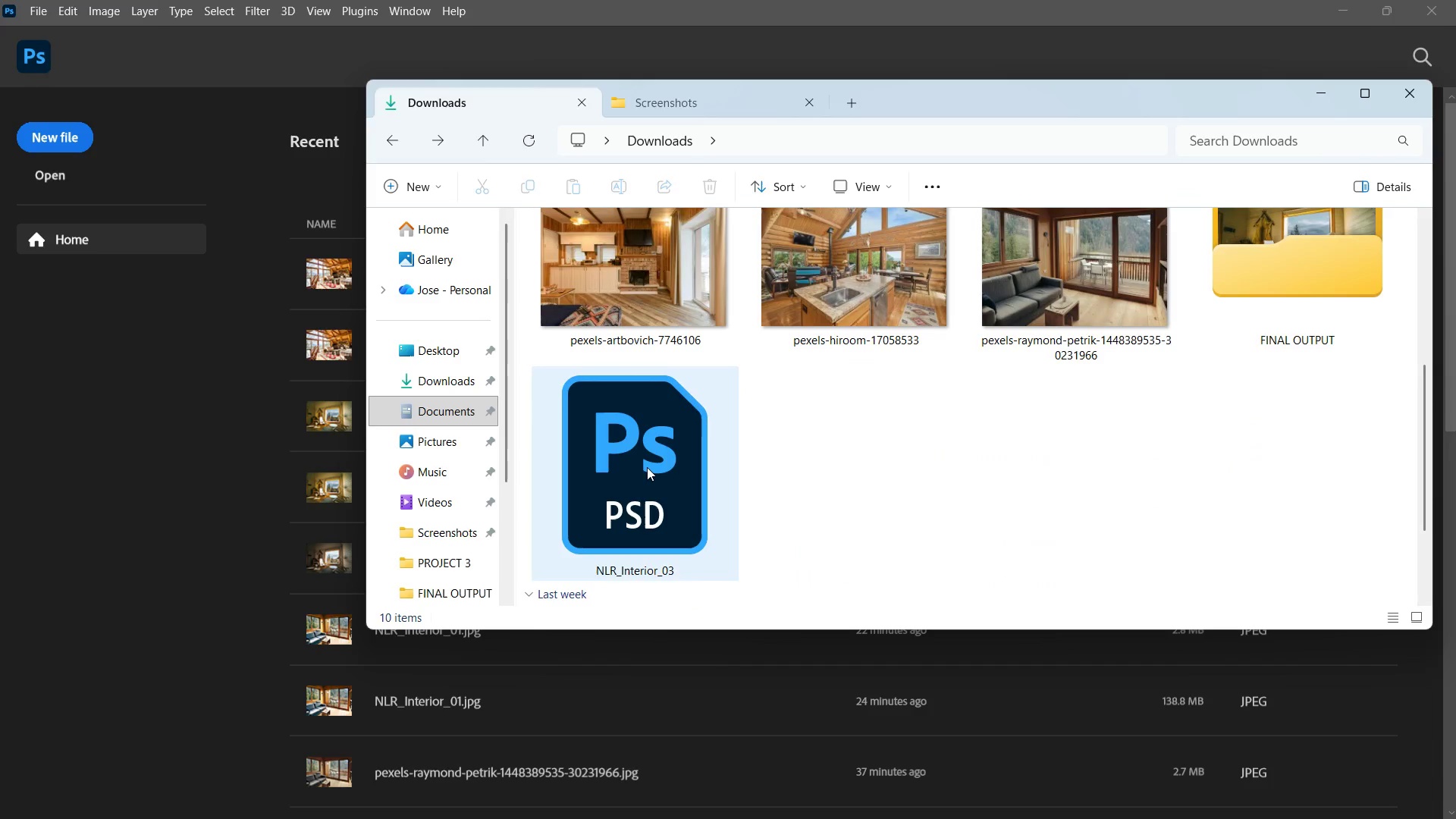 
double_click([646, 467])
 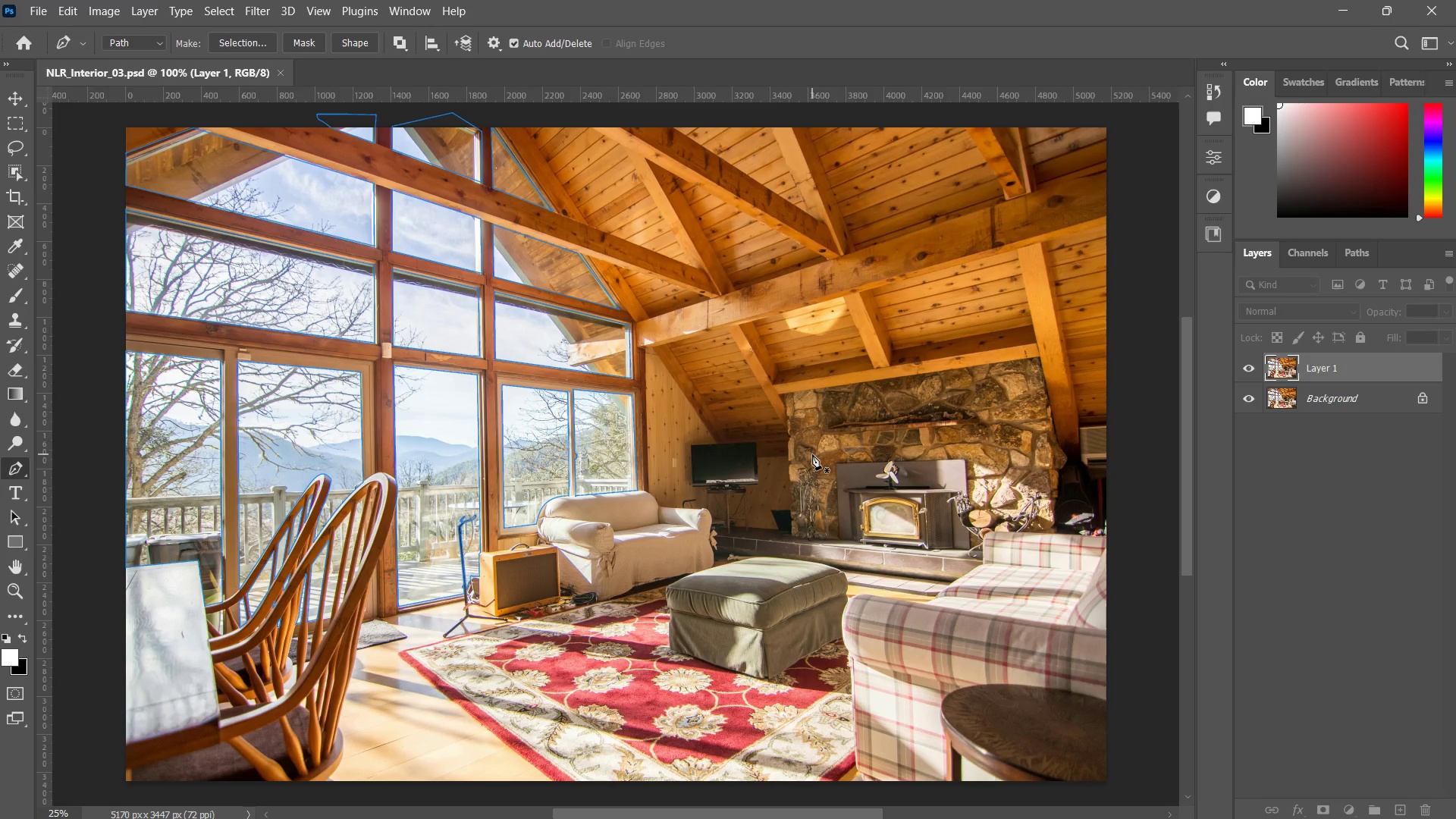 
key(Z)
 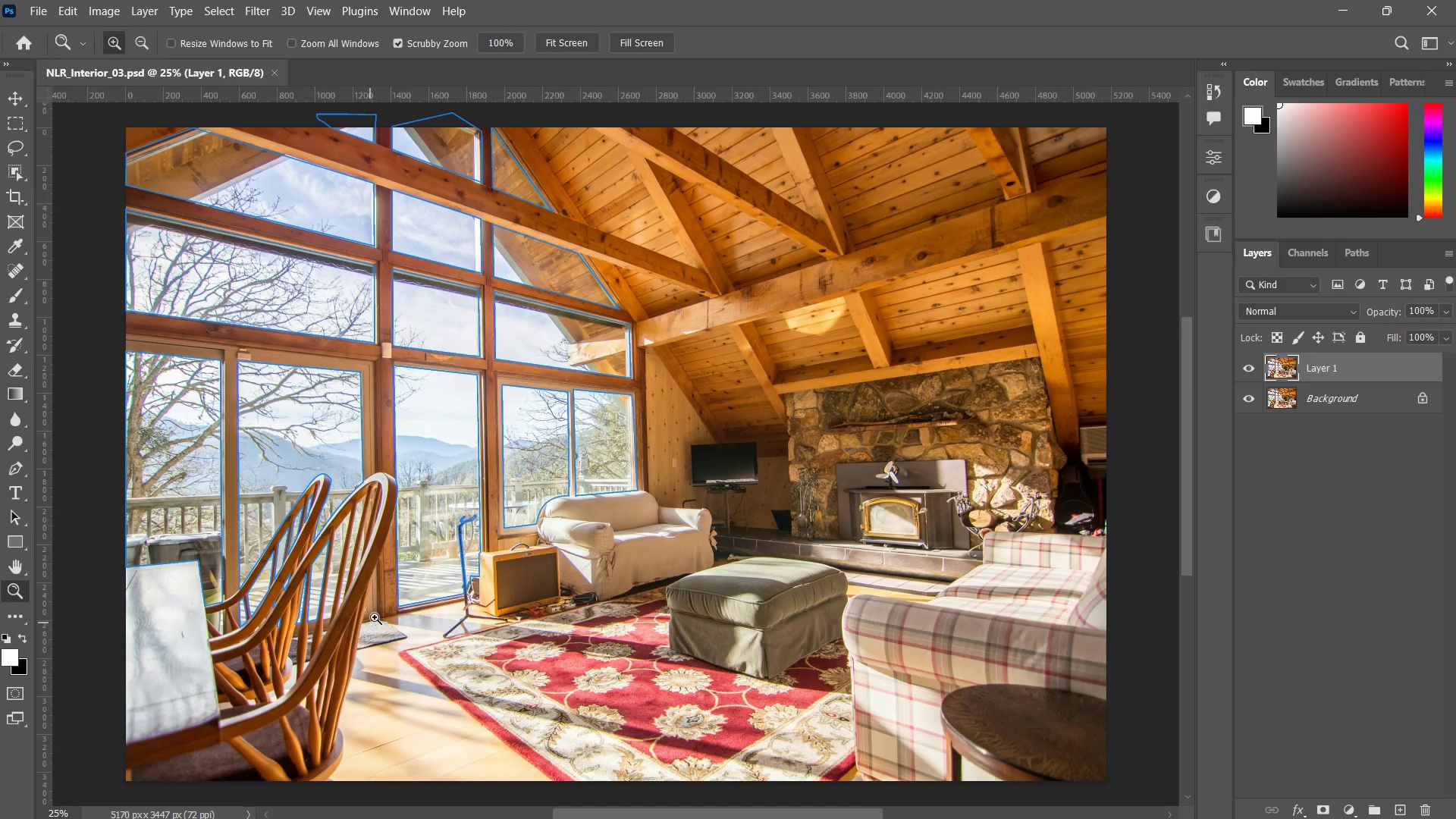 
left_click_drag(start_coordinate=[370, 623], to_coordinate=[378, 610])
 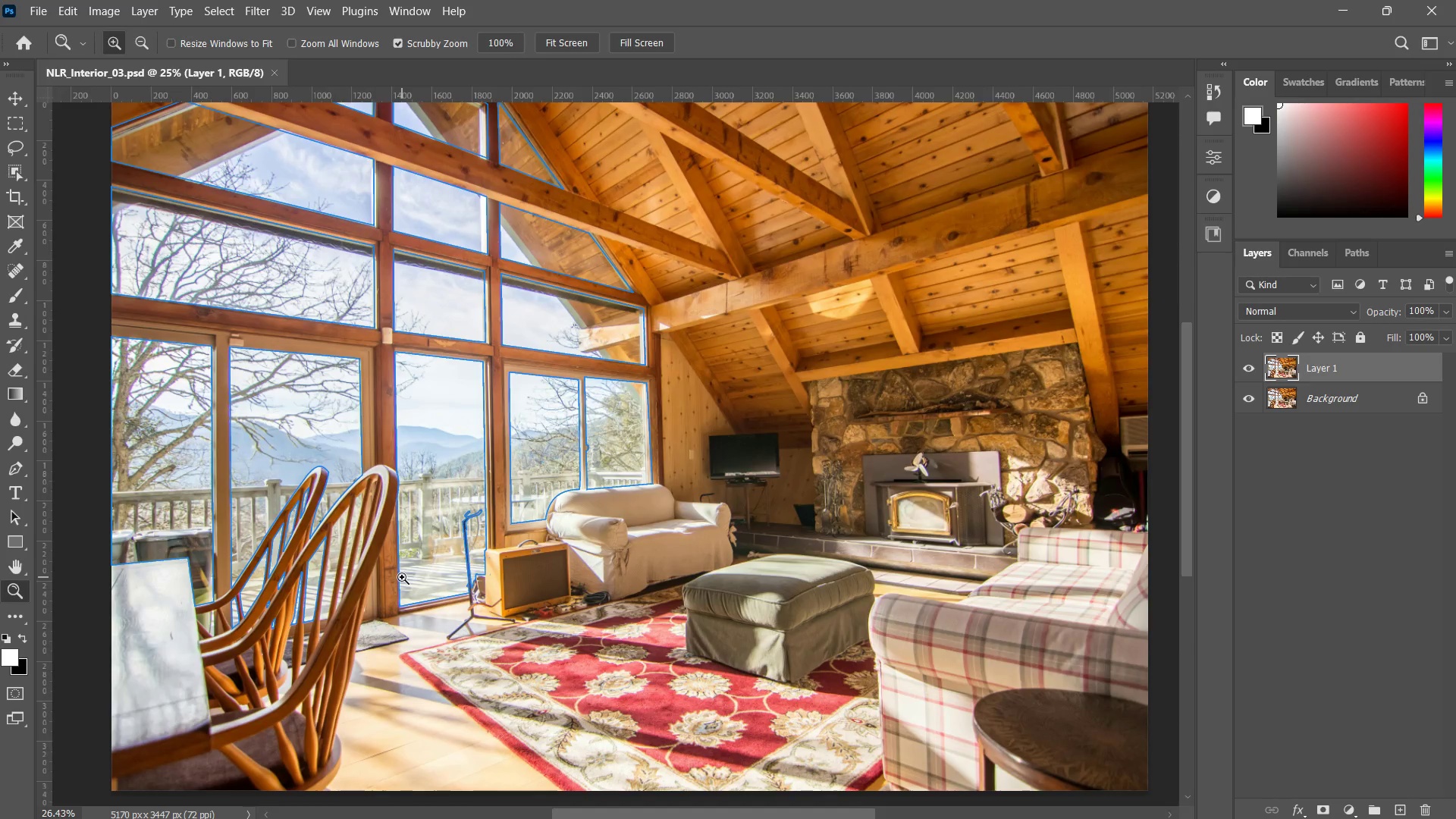 
left_click_drag(start_coordinate=[397, 583], to_coordinate=[434, 541])
 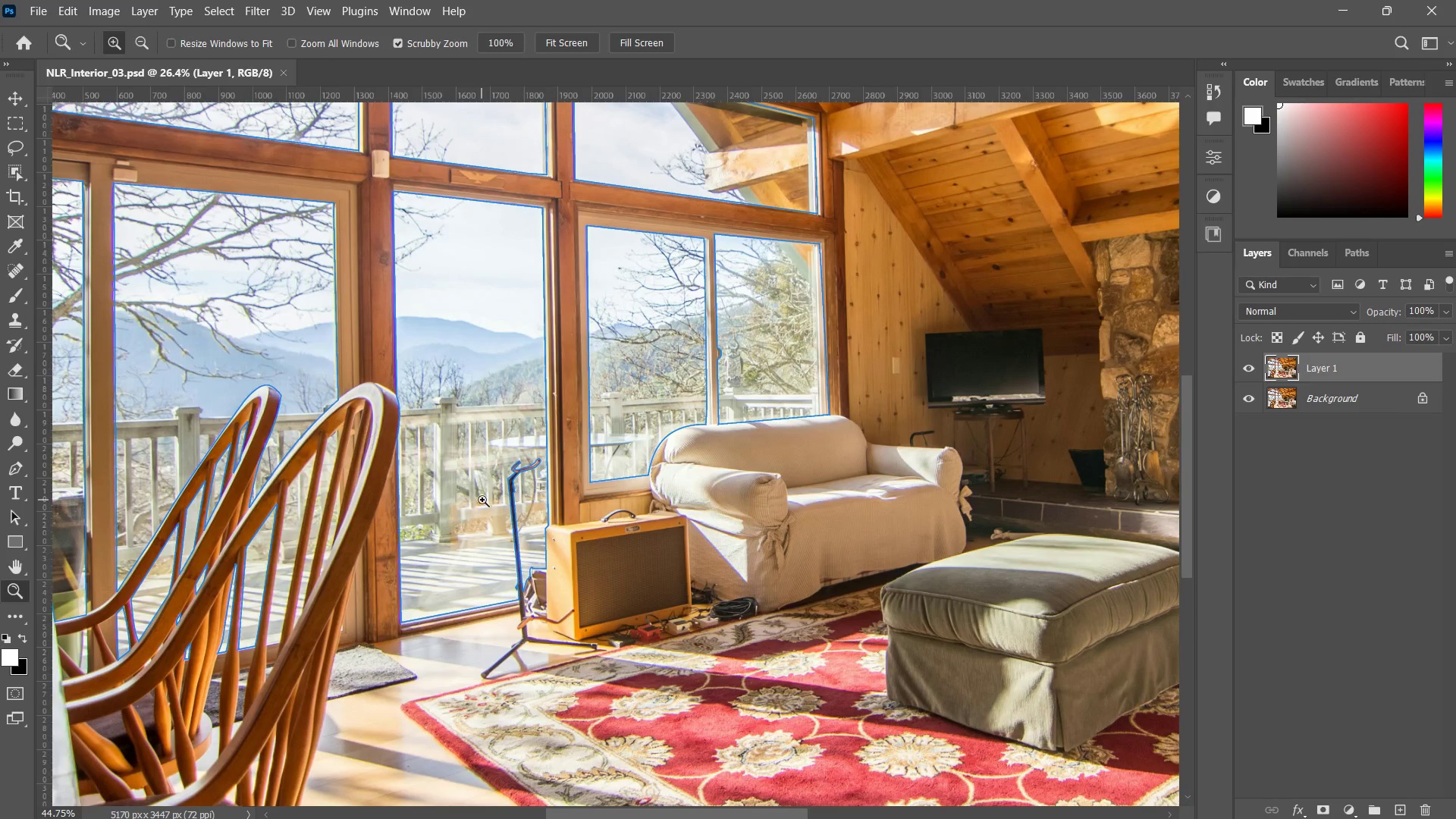 
left_click_drag(start_coordinate=[437, 538], to_coordinate=[482, 500])
 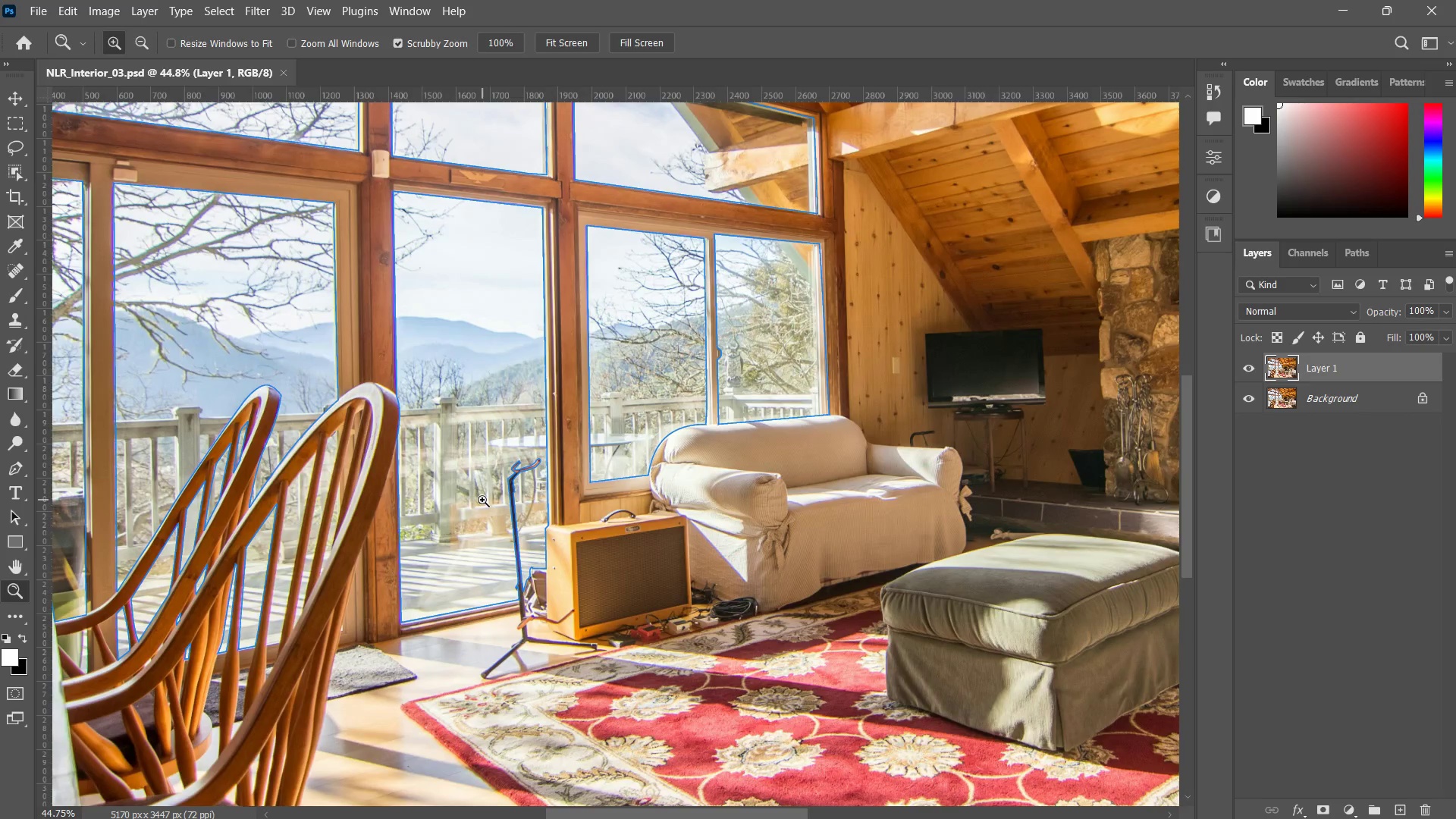 
triple_click([482, 500])
 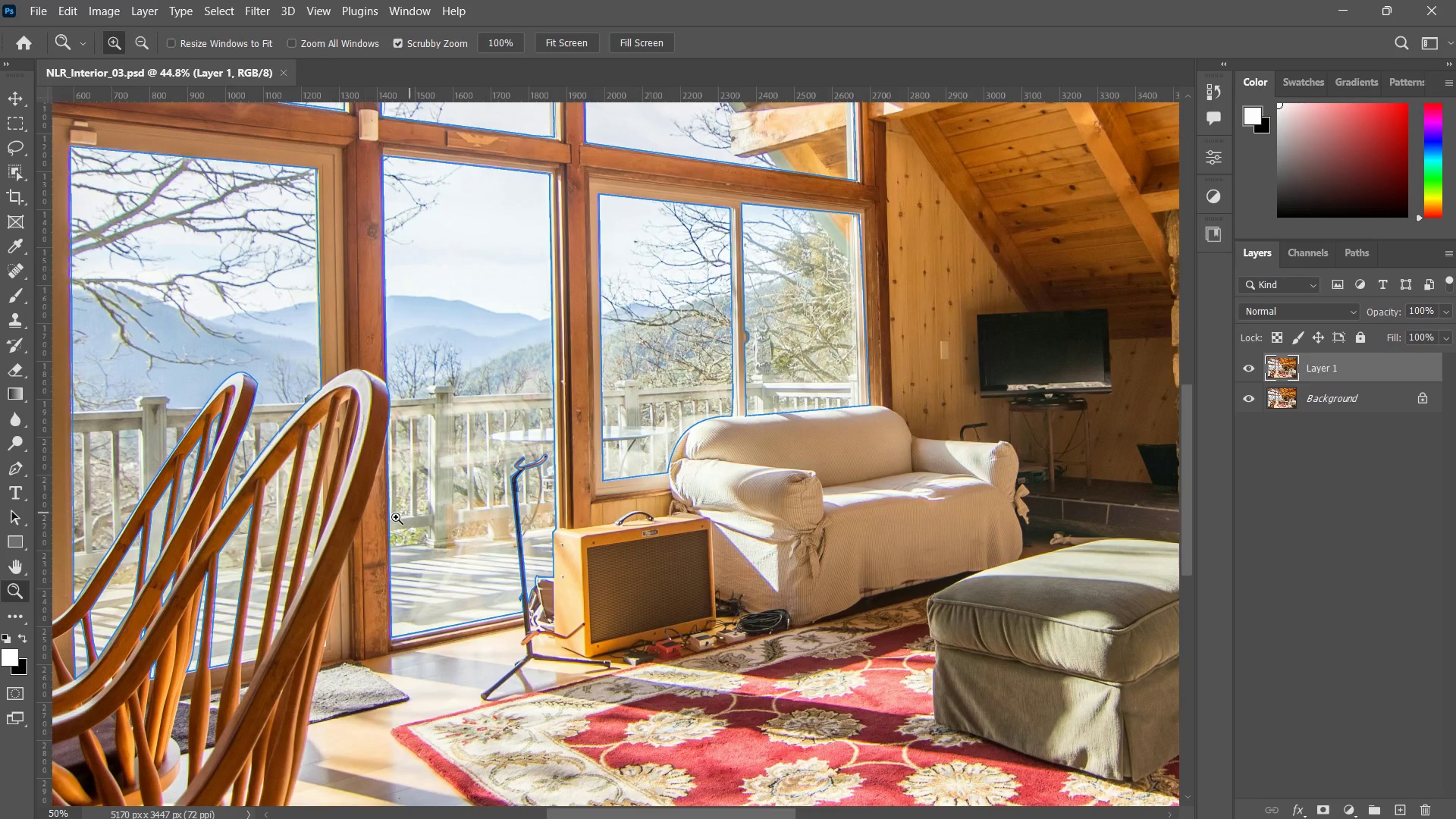 
hold_key(key=Space, duration=0.31)
 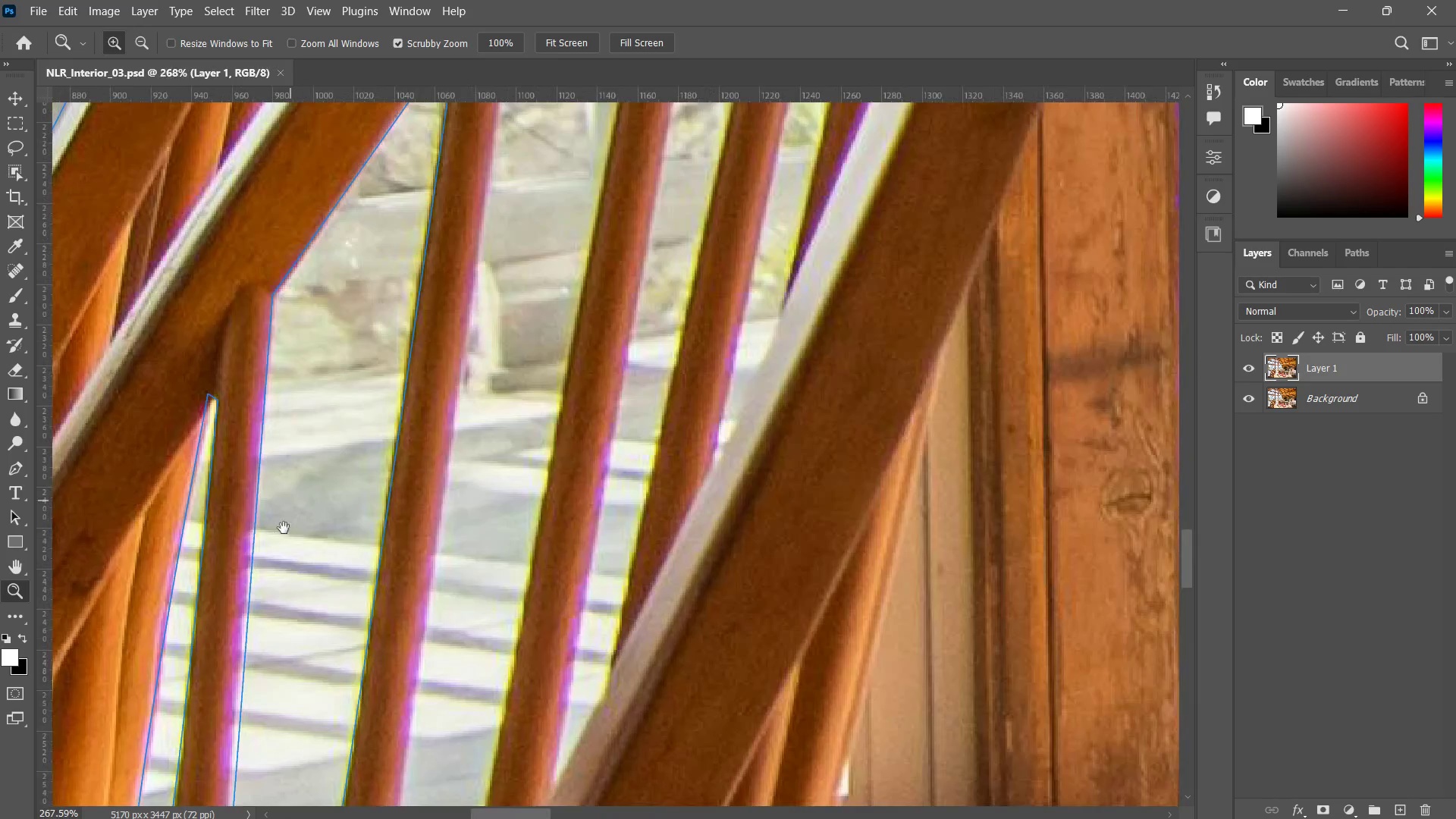 
type(zz zz)
 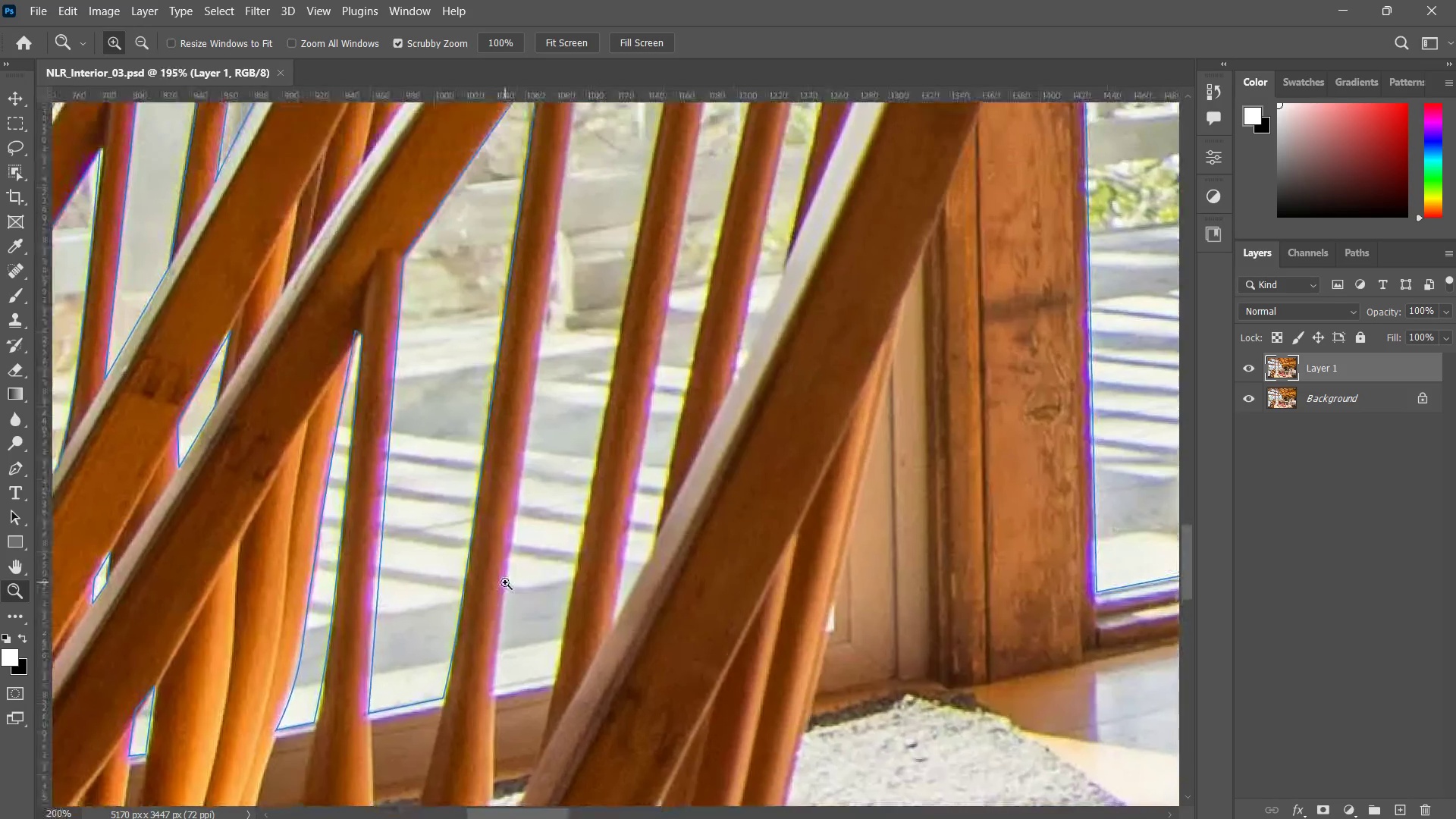 
left_click_drag(start_coordinate=[206, 613], to_coordinate=[306, 453])
 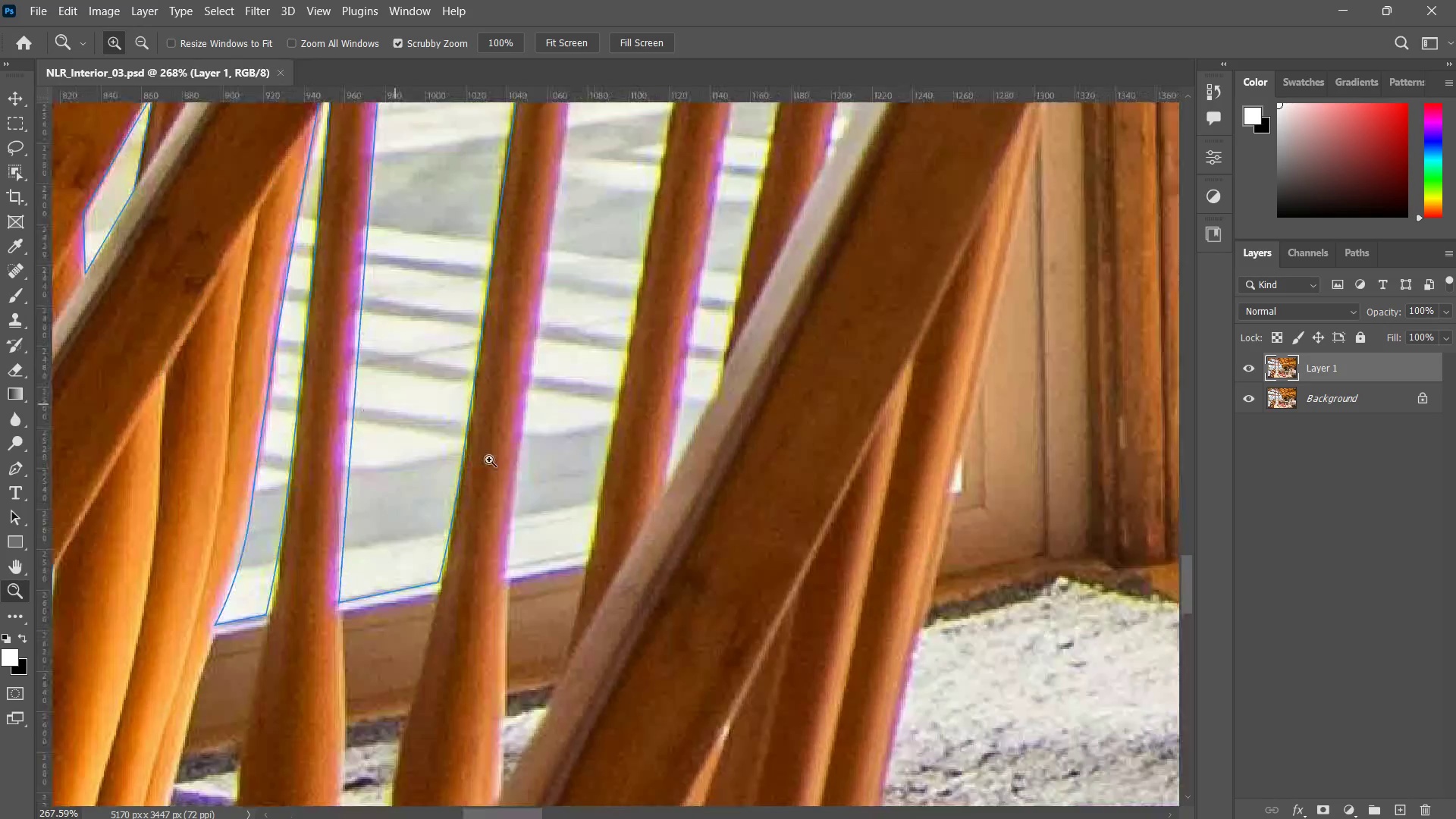 
left_click_drag(start_coordinate=[271, 588], to_coordinate=[343, 394])
 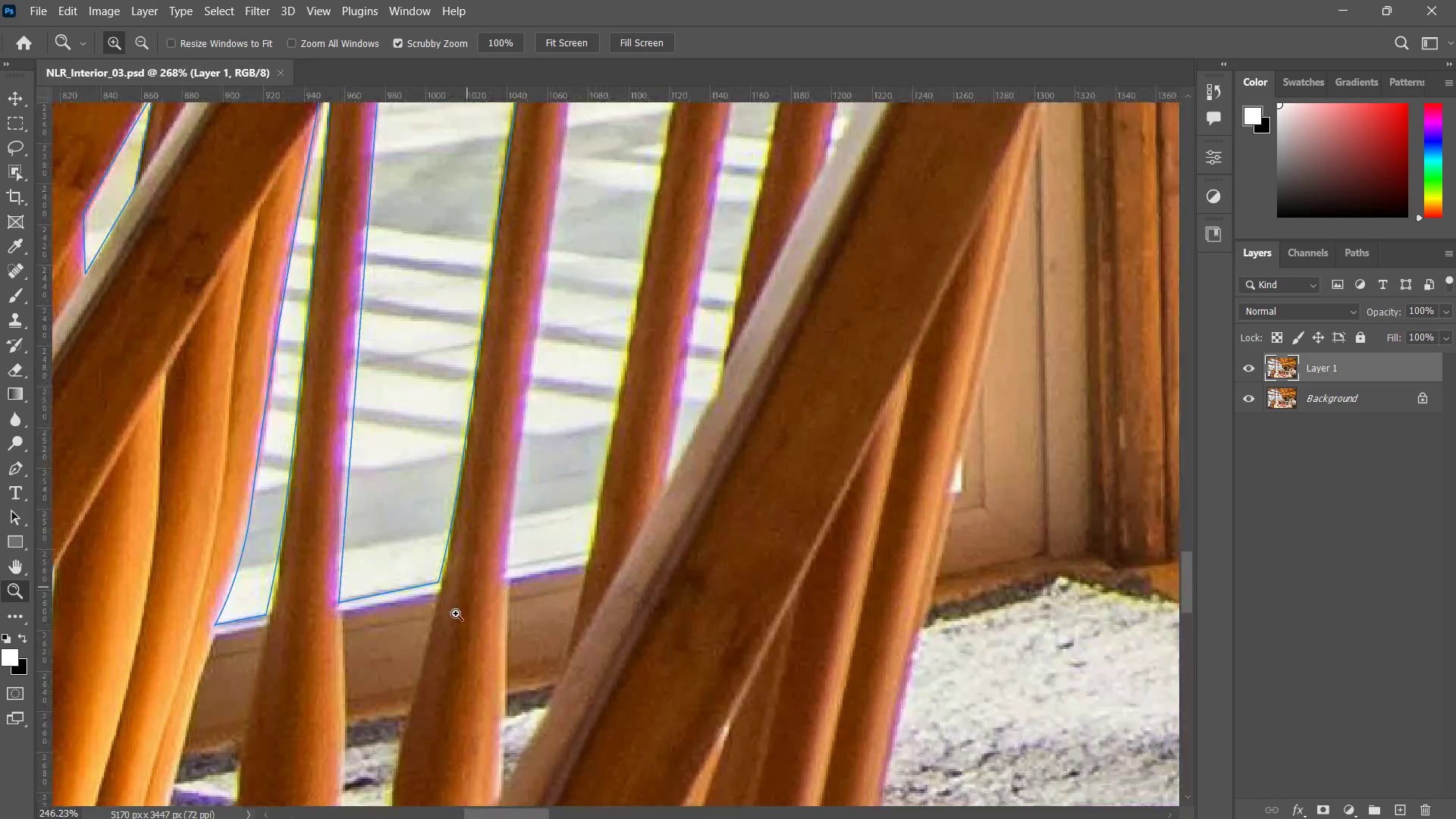 
left_click_drag(start_coordinate=[491, 551], to_coordinate=[435, 656])
 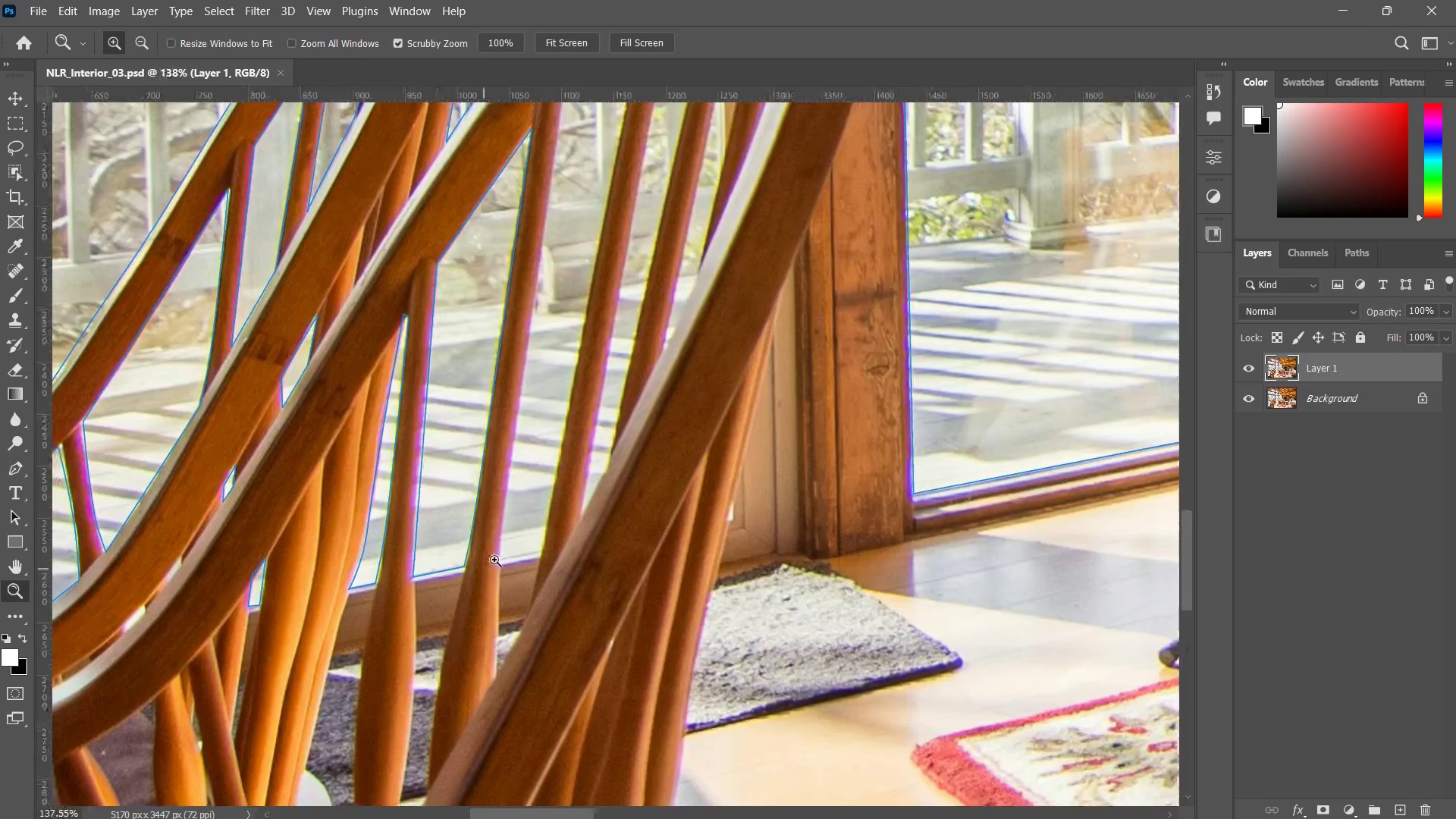 
left_click_drag(start_coordinate=[473, 576], to_coordinate=[503, 541])
 